 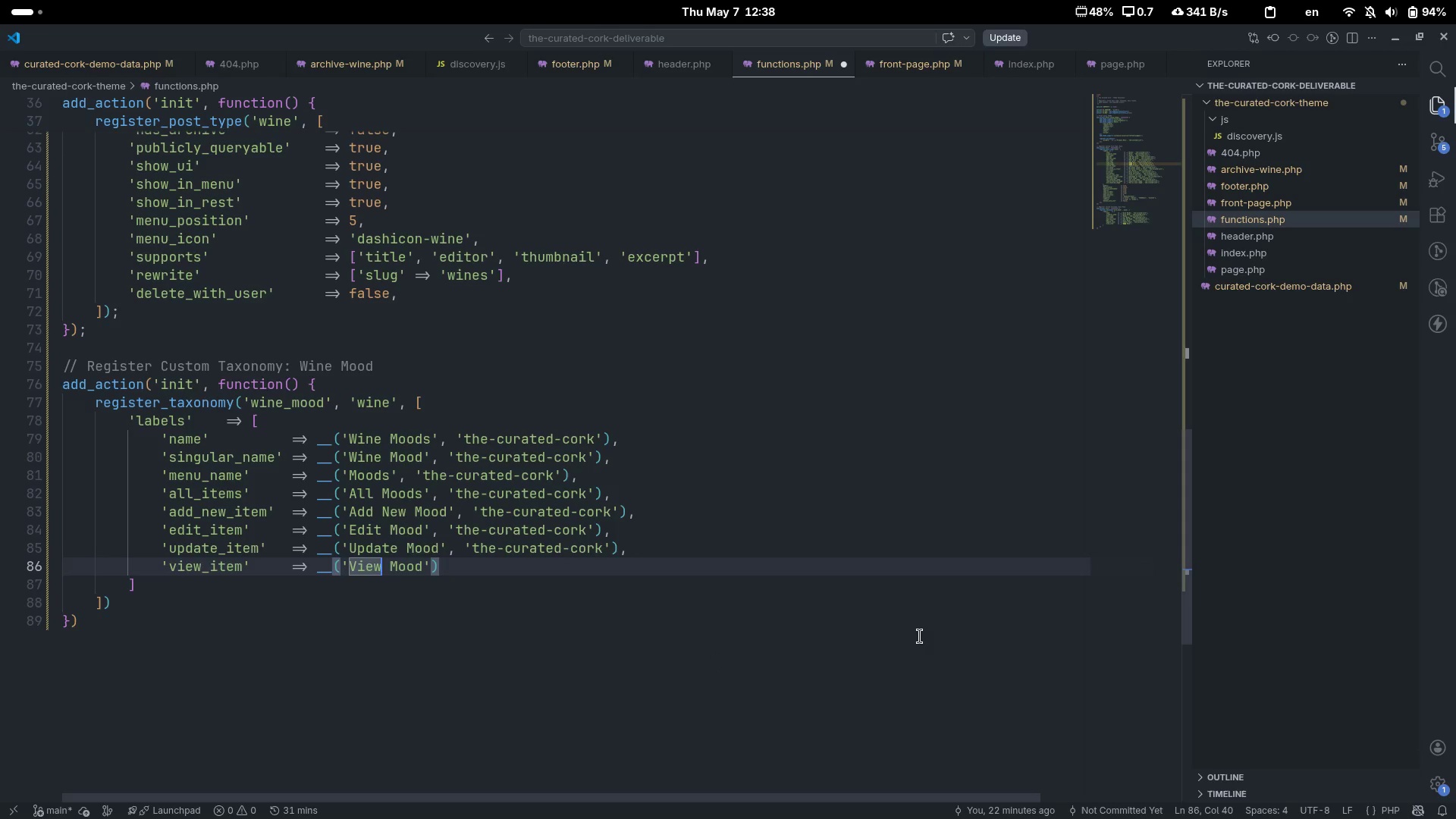 
key(I)
 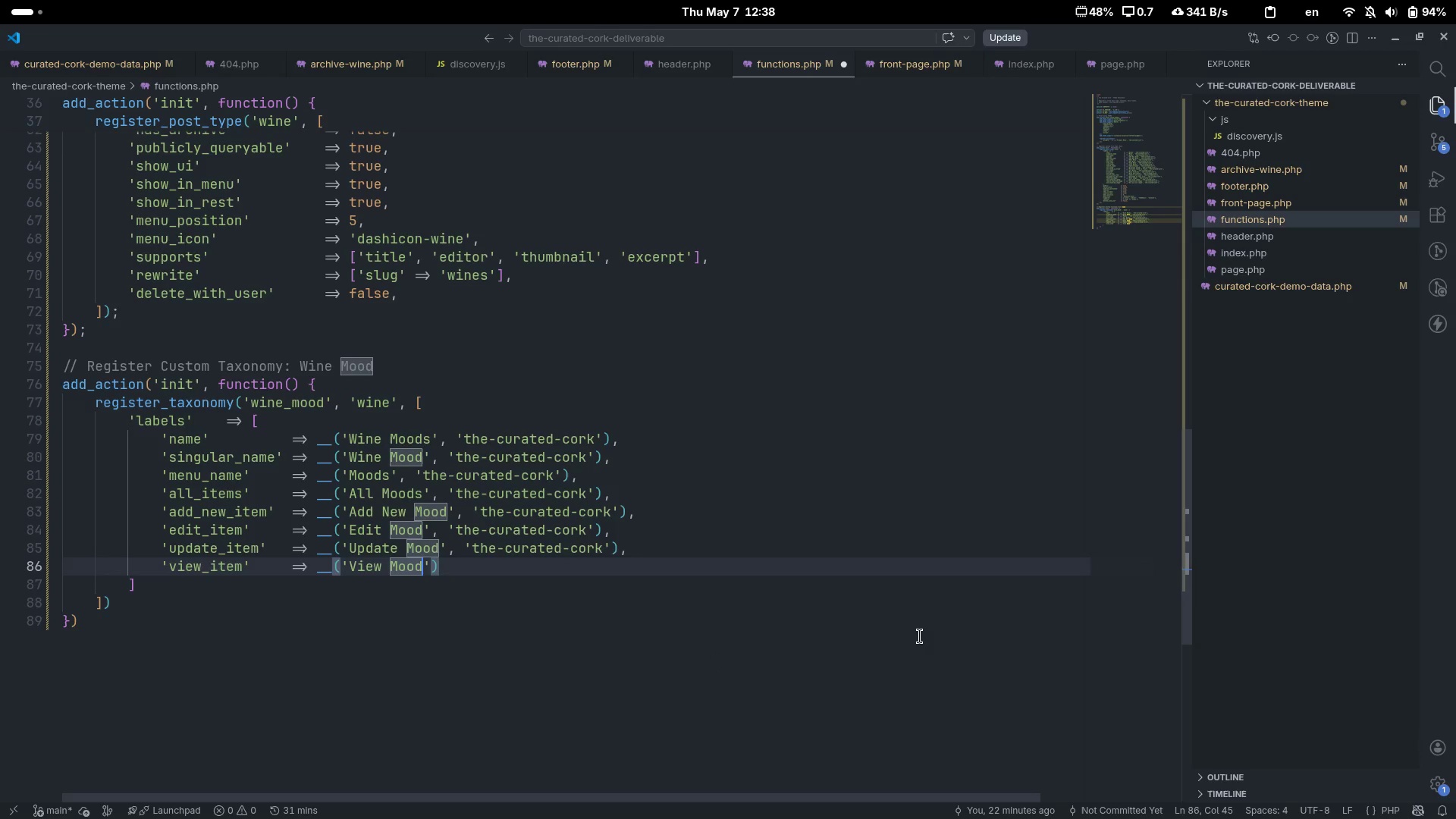 
key(Control+ArrowRight)
 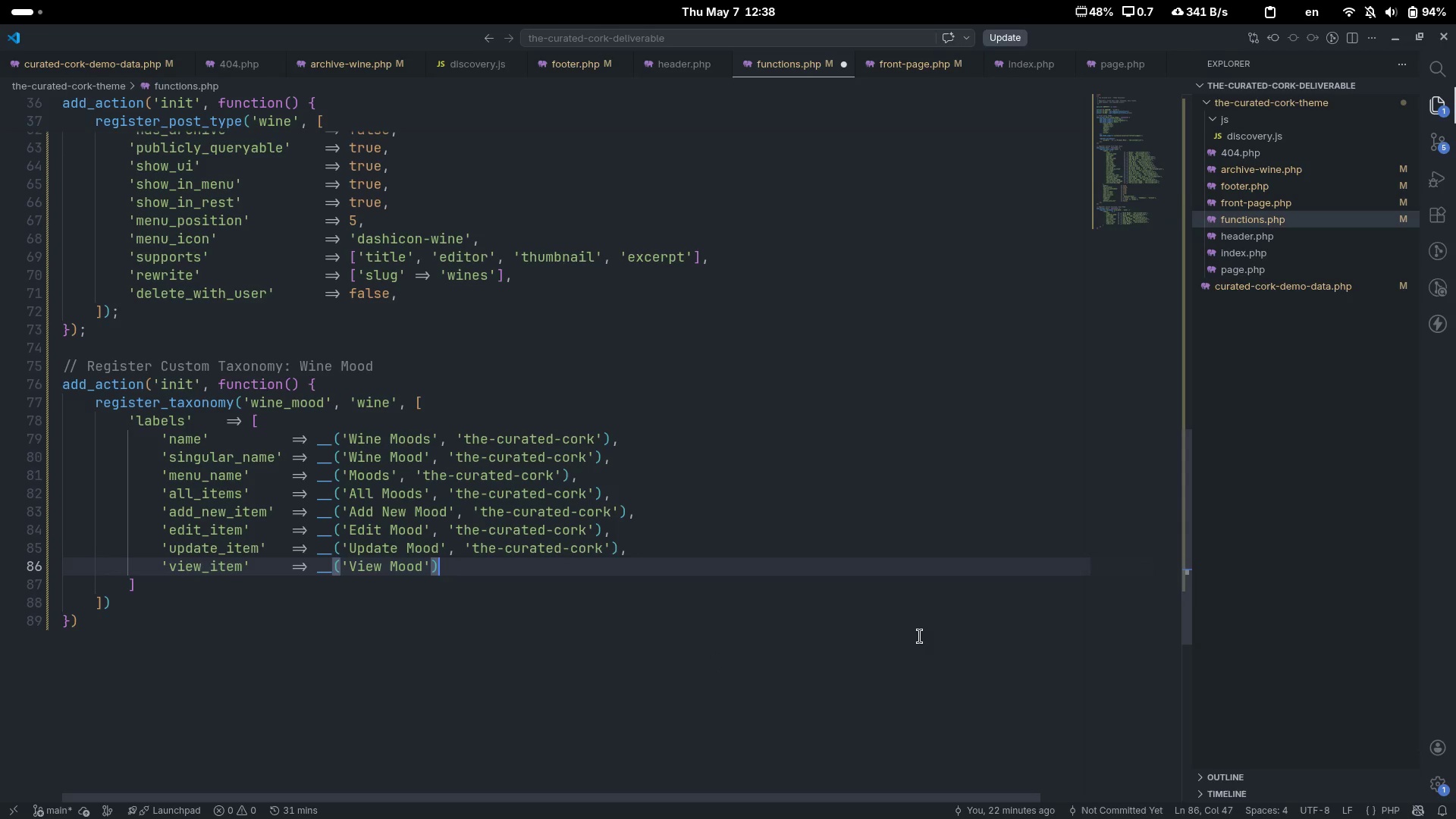 
key(Control+ArrowRight)
 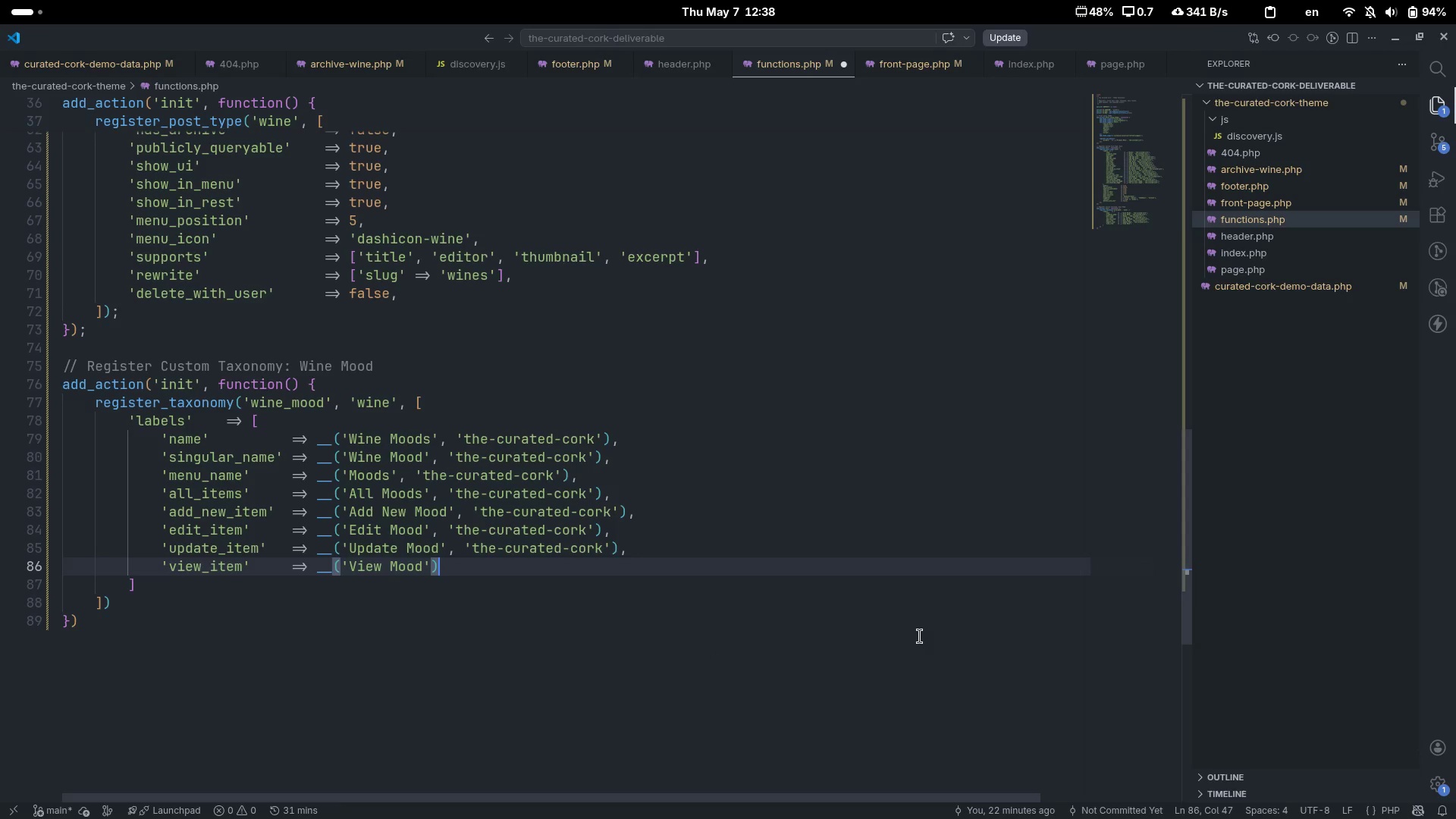 
key(Control+ArrowRight)
 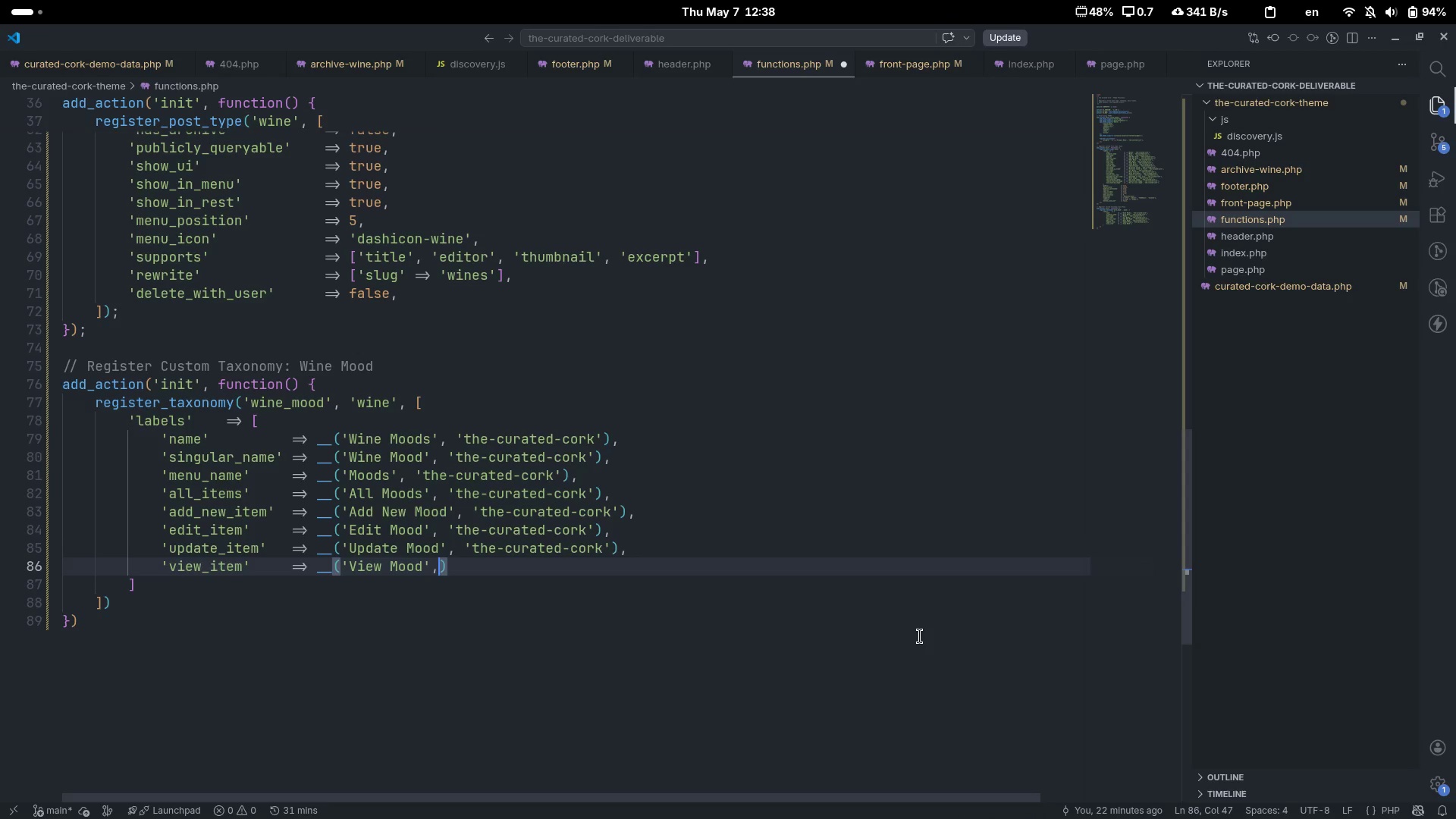 
key(ArrowLeft)
 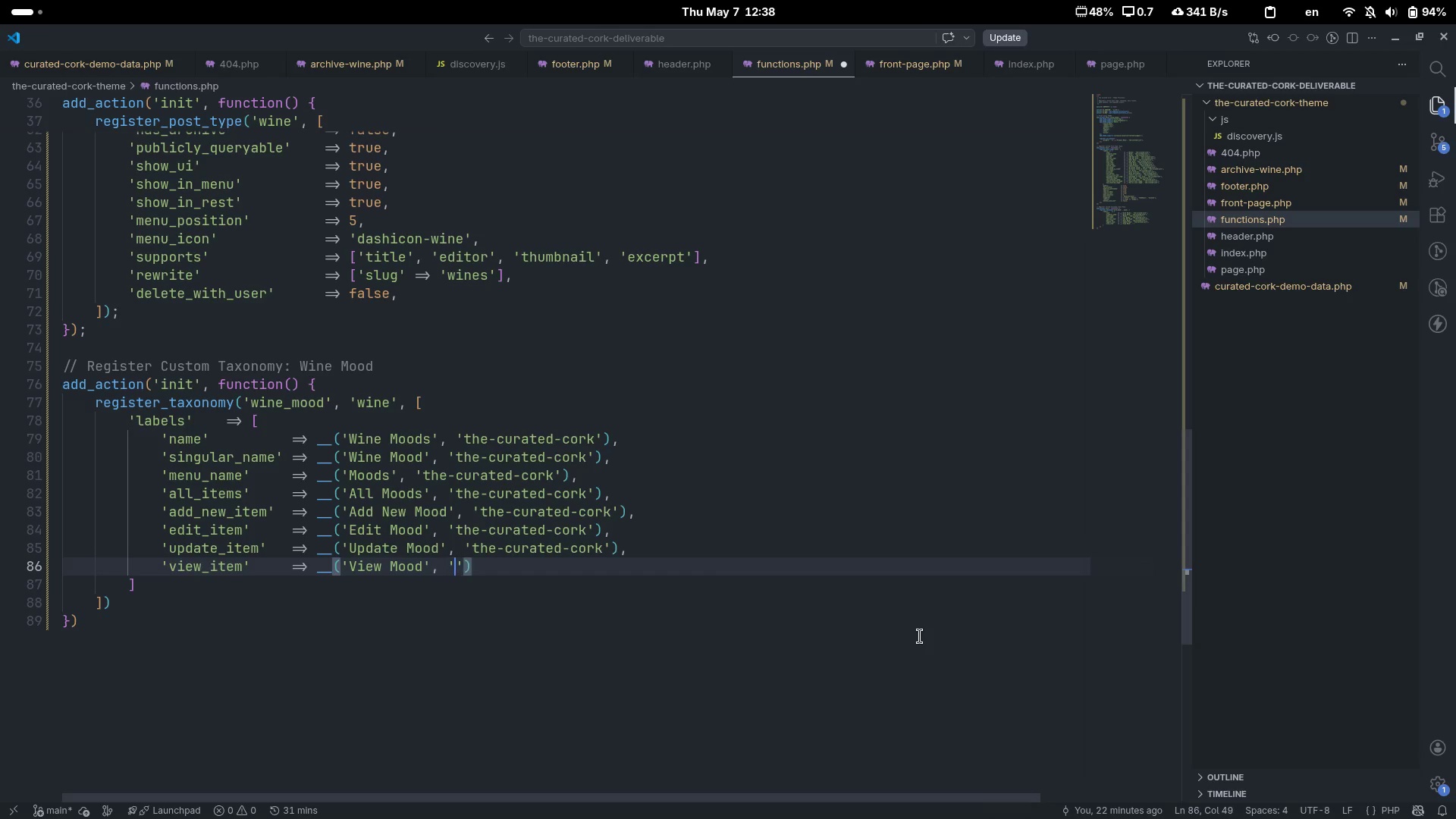 
type(, 'curated)
 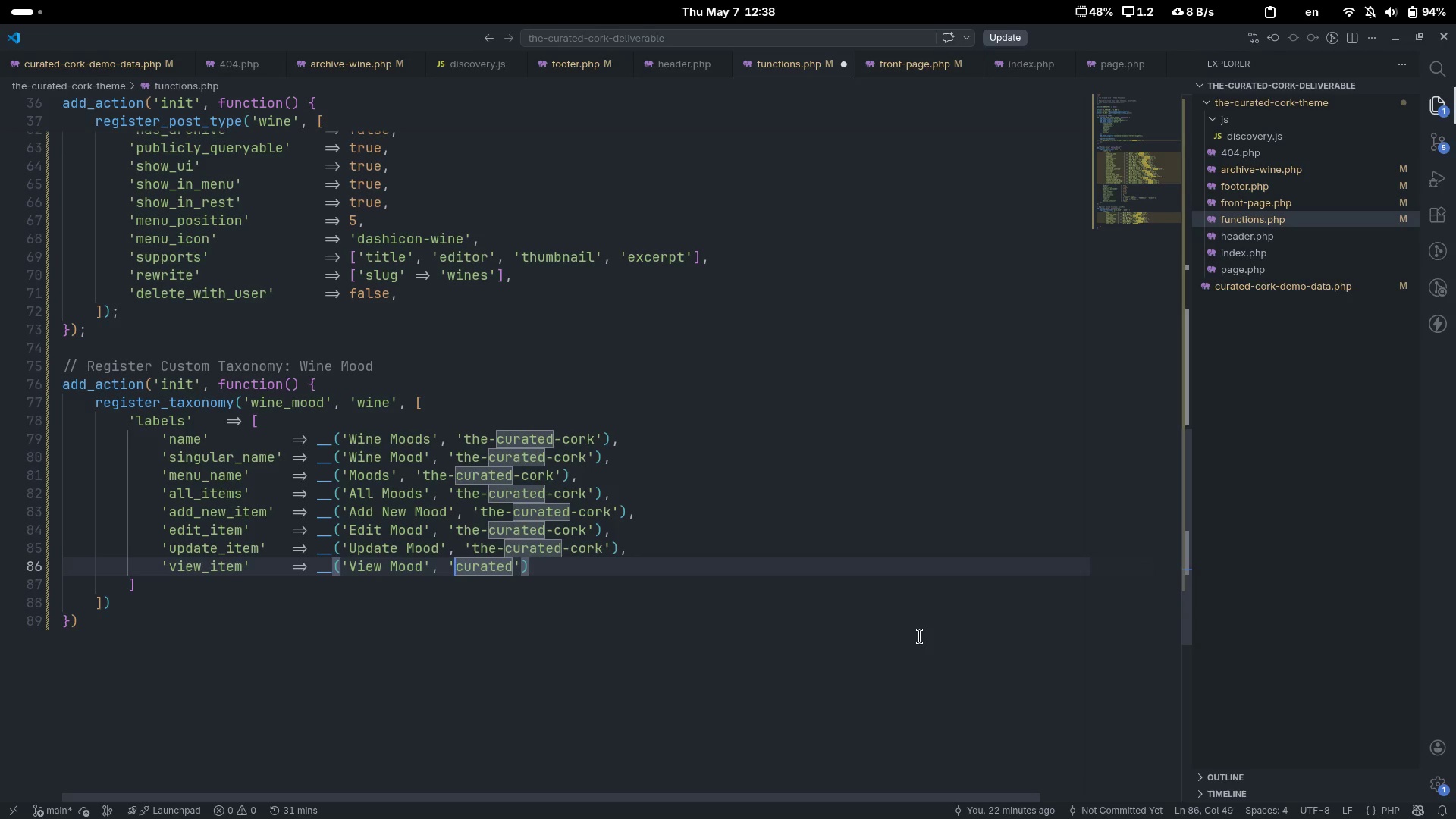 
key(Control+ControlLeft)
 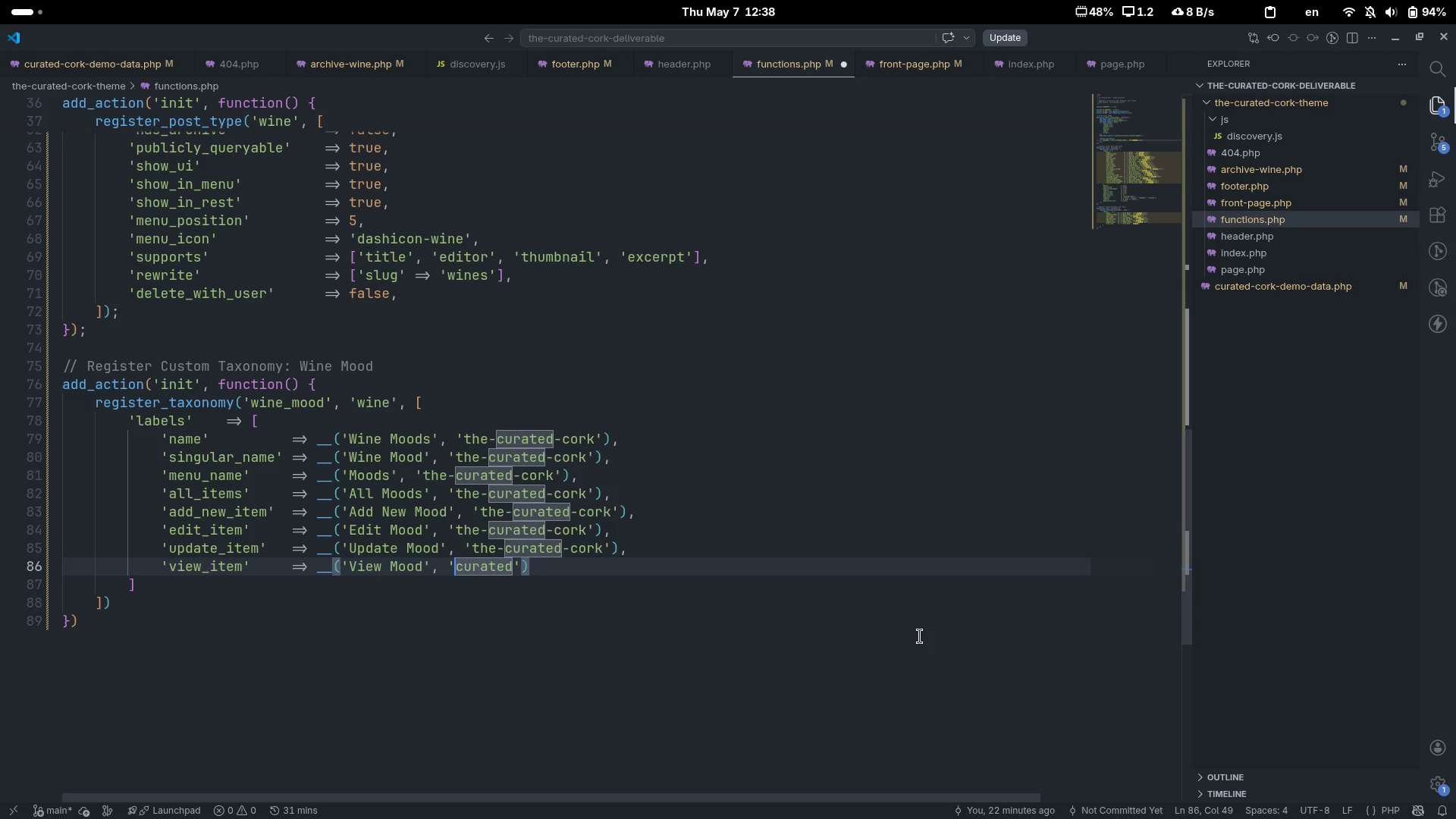 
key(Control+ArrowLeft)
 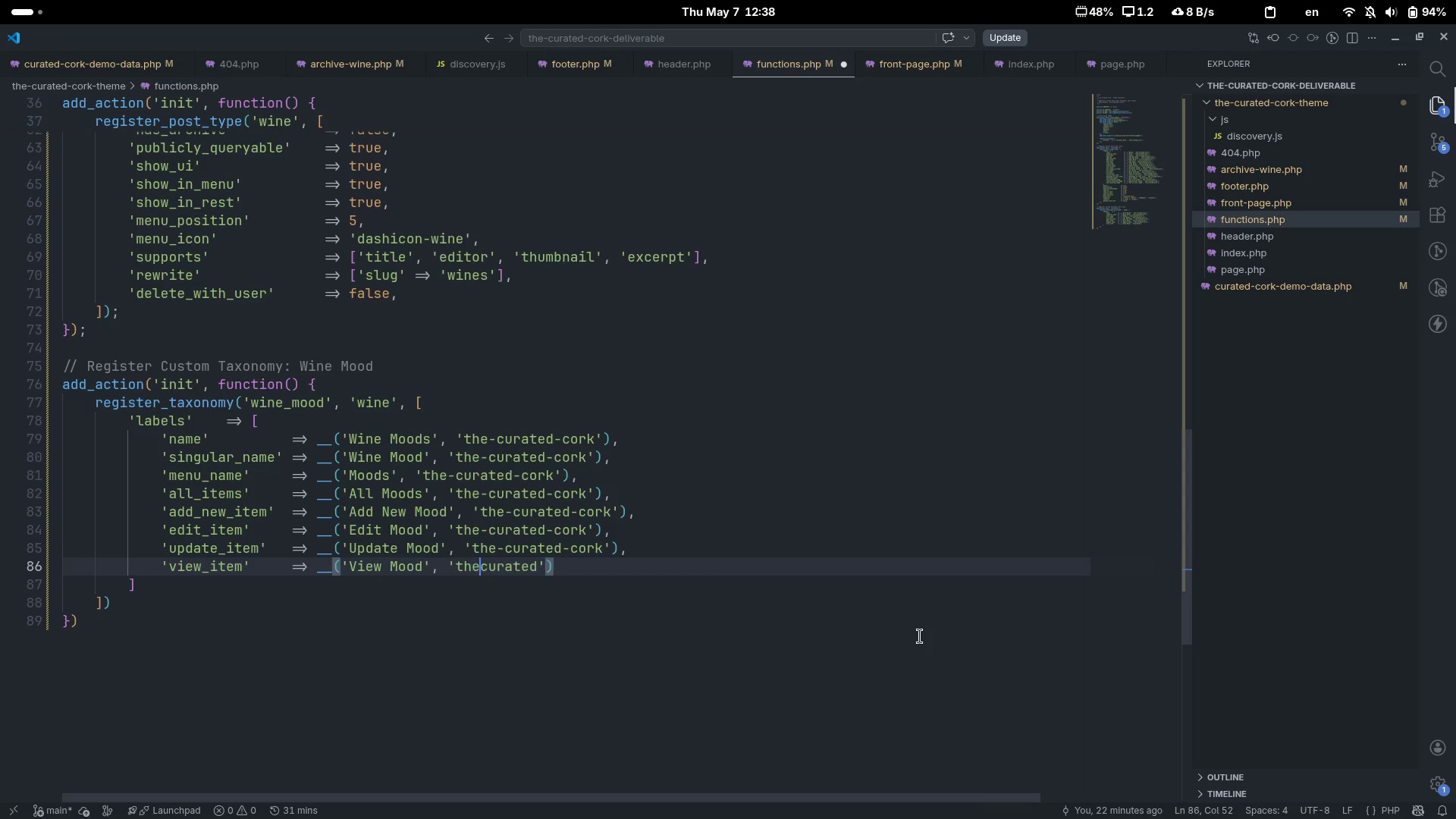 
type(the-)
 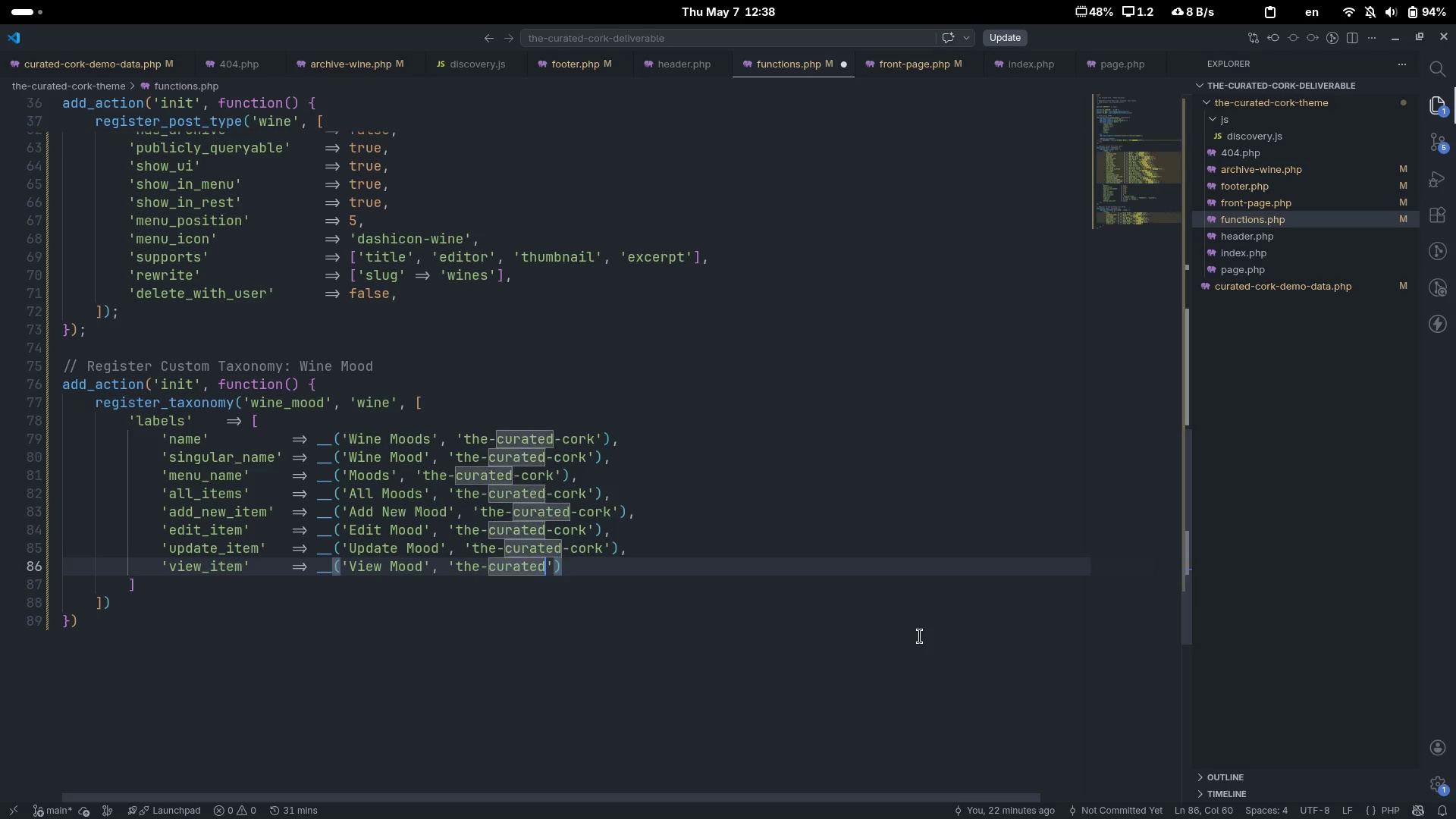 
key(Control+ControlLeft)
 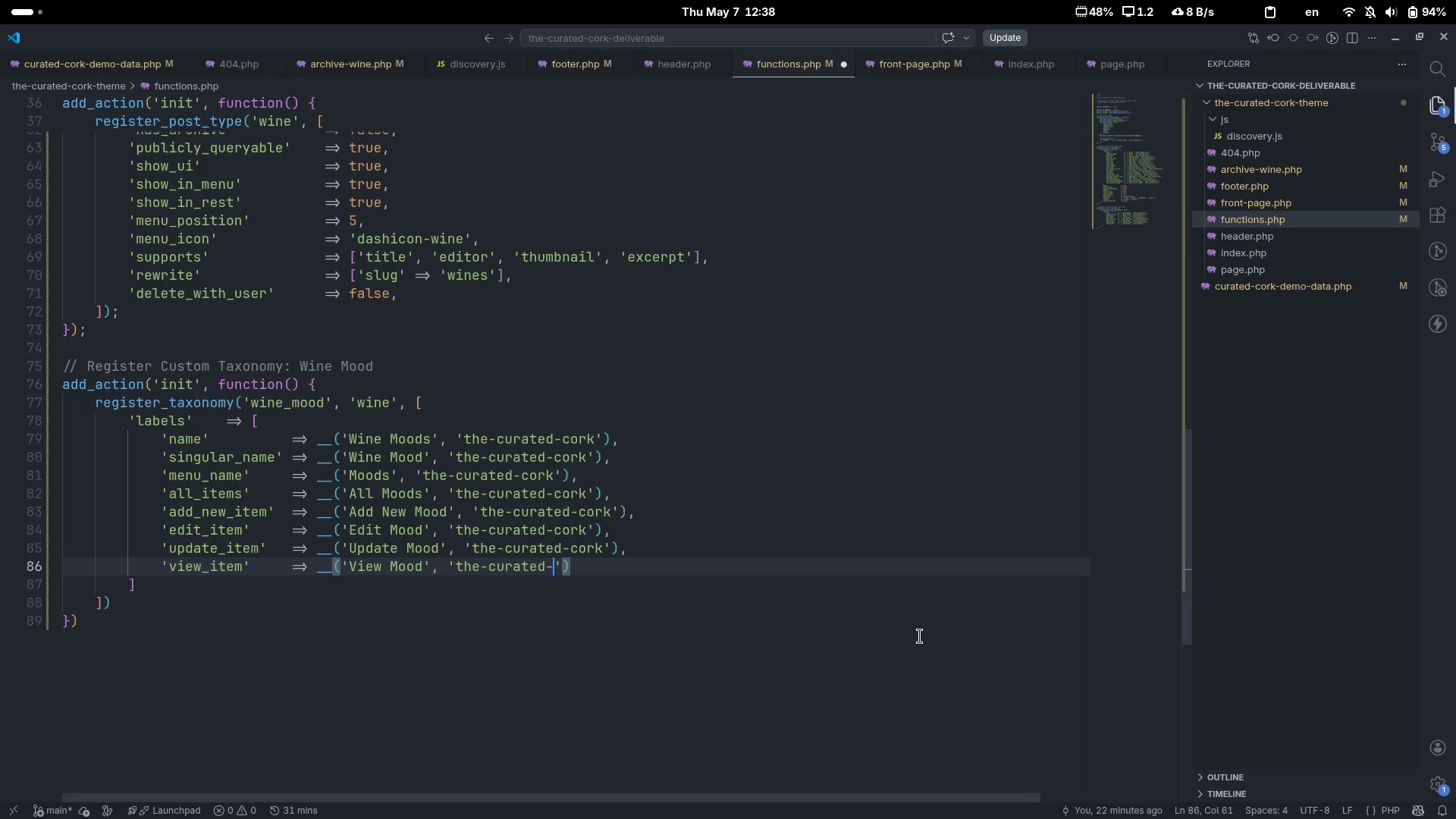 
key(Control+ArrowRight)
 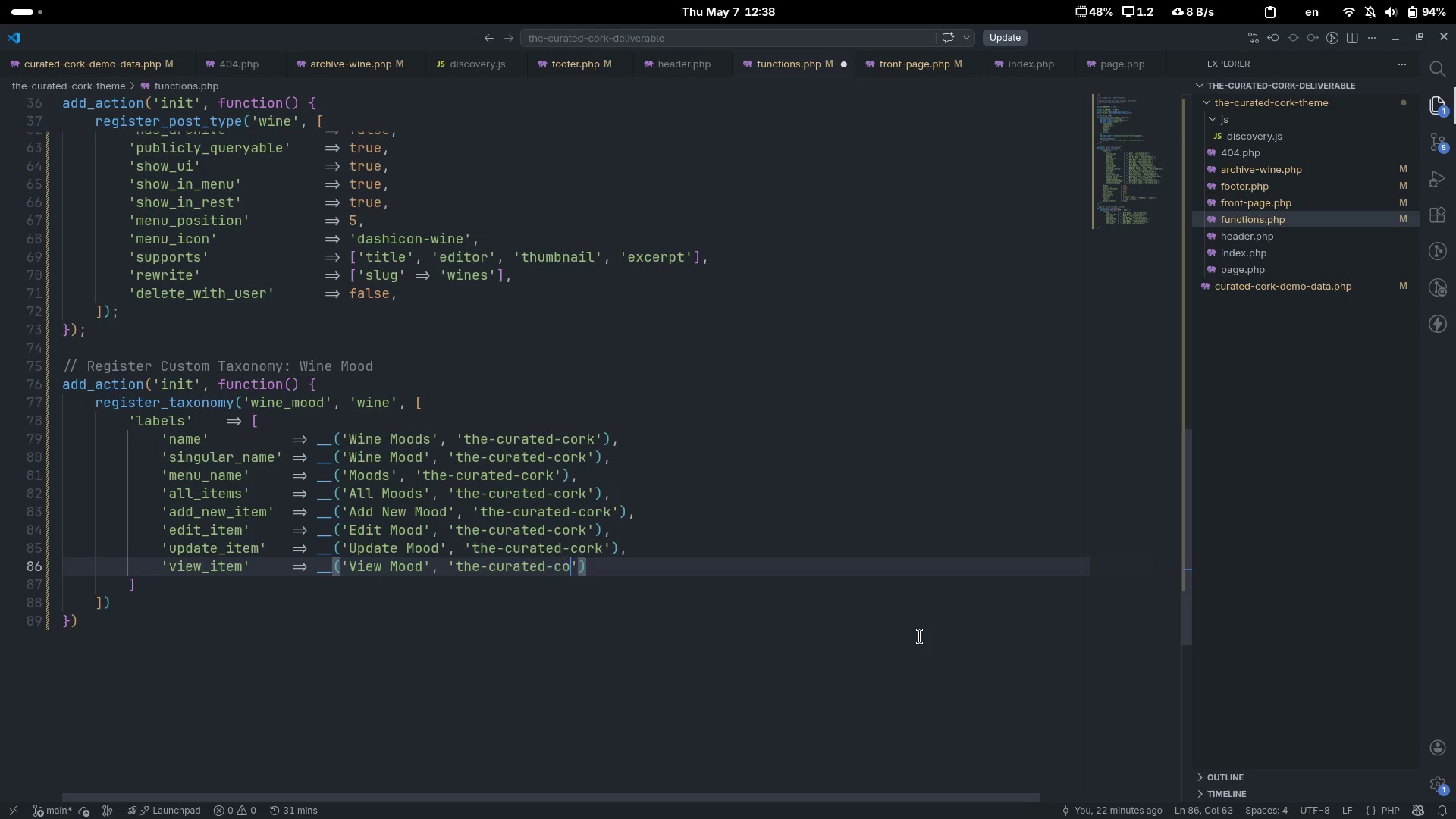 
type(-cork)
 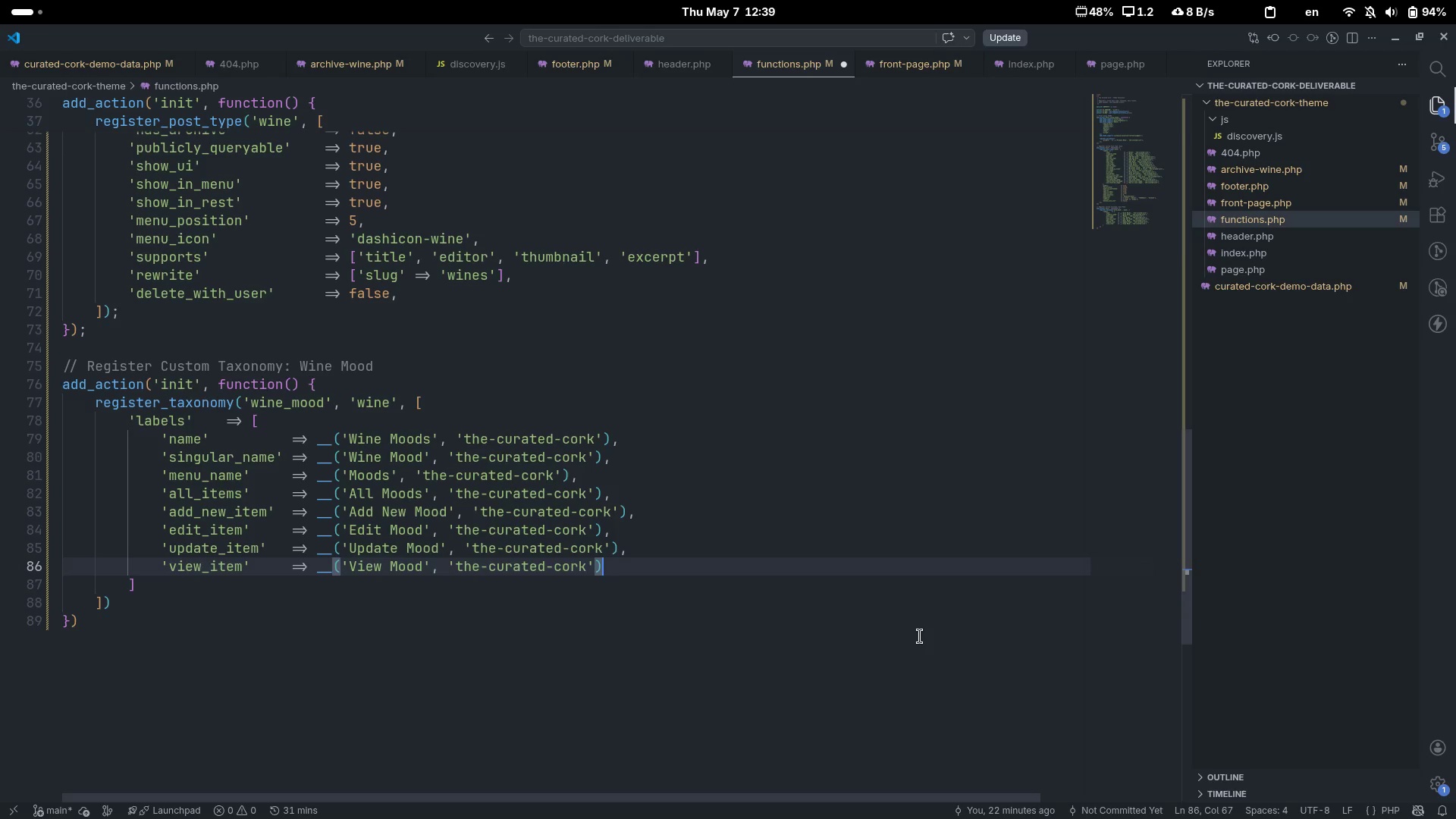 
key(Control+ControlLeft)
 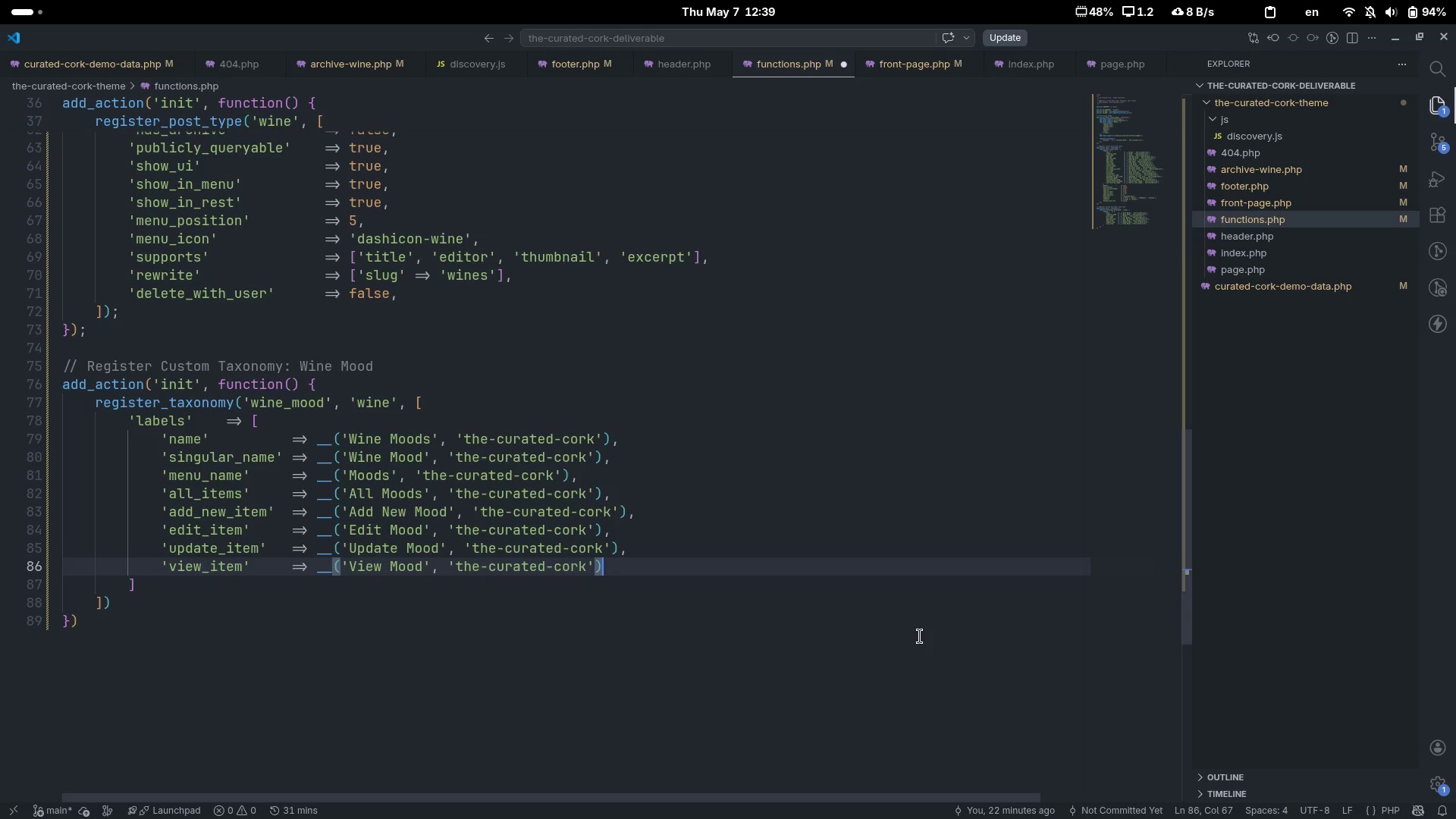 
key(Control+ArrowRight)
 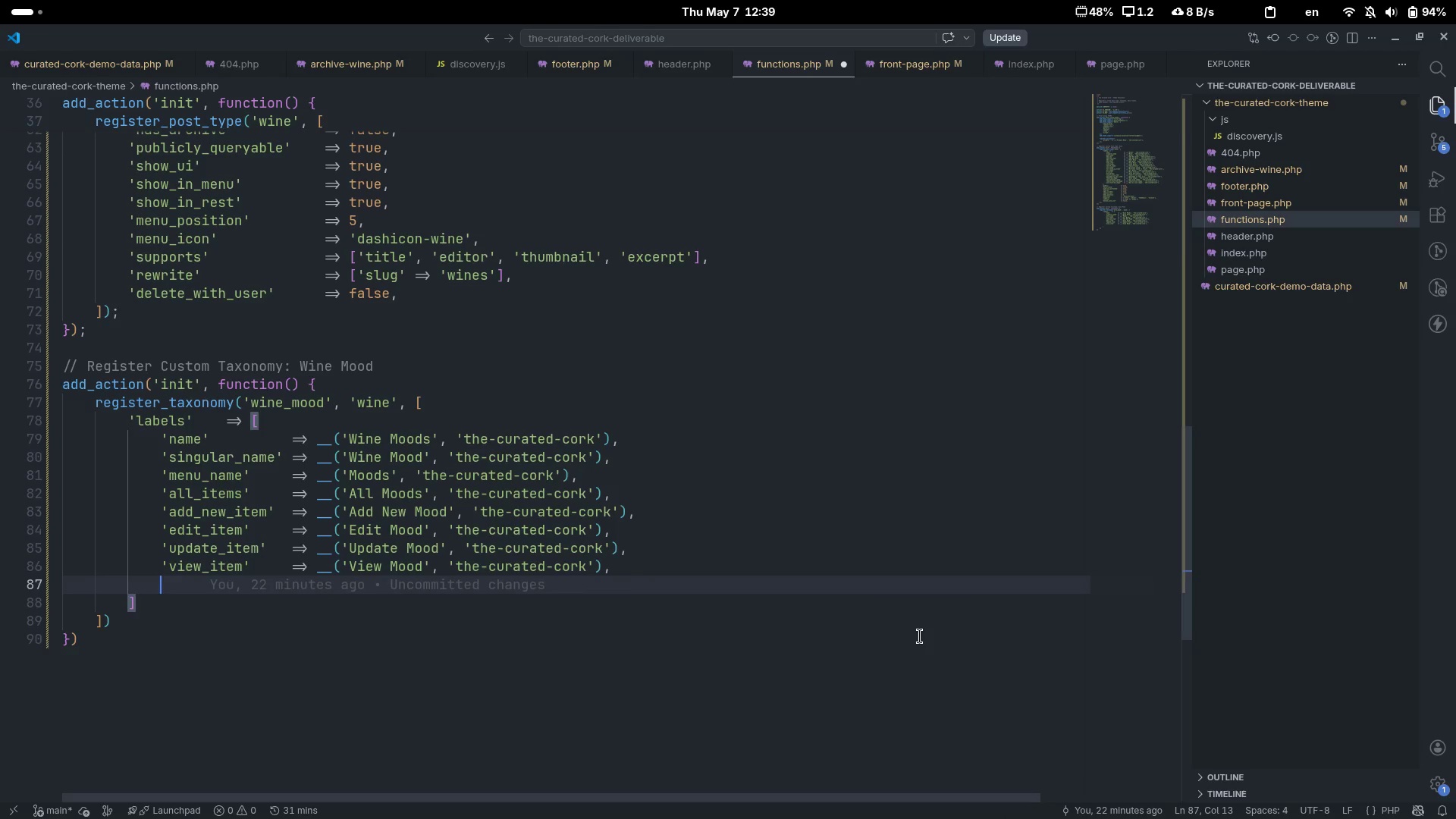 
key(Comma)
 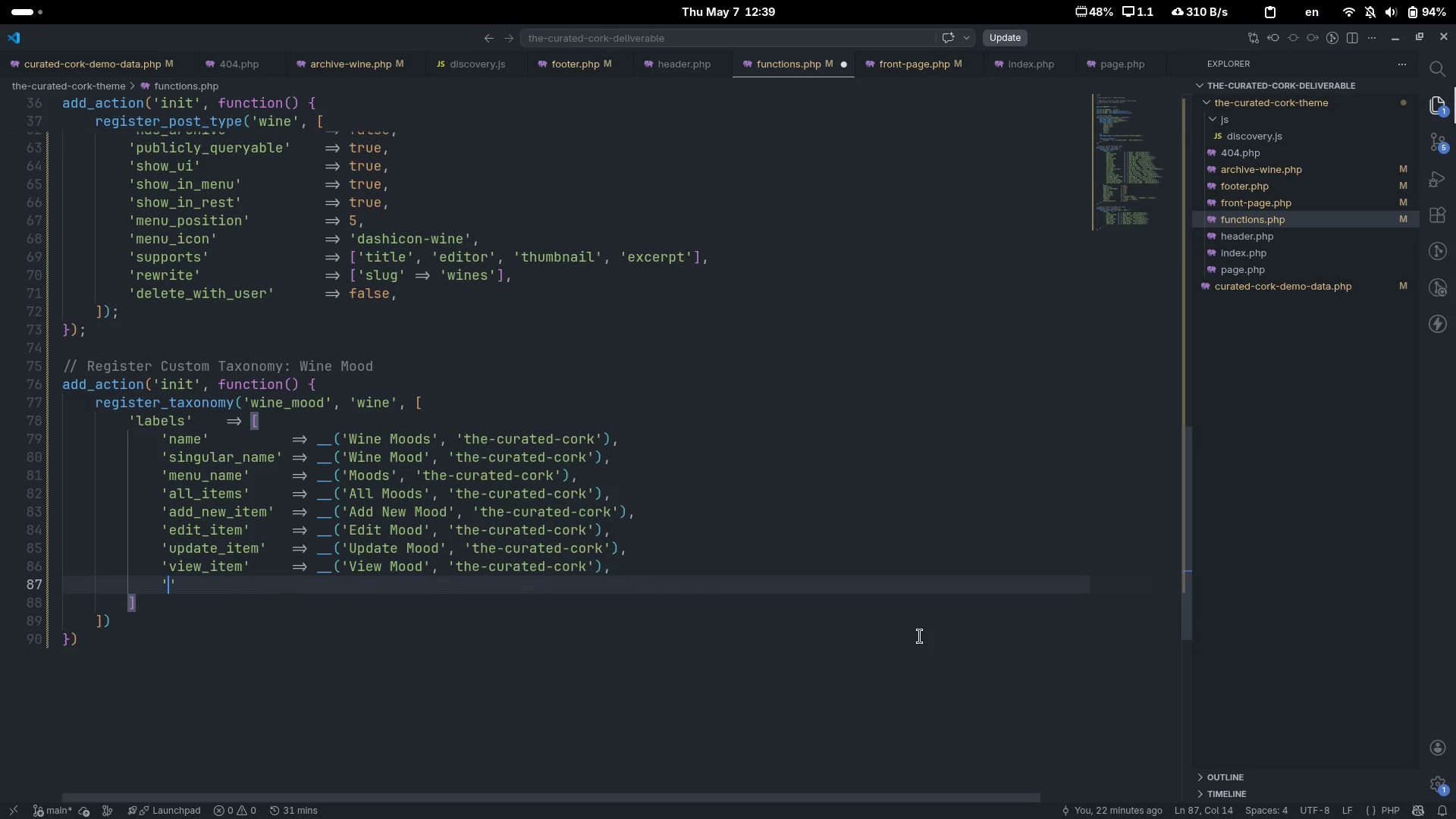 
key(Enter)
 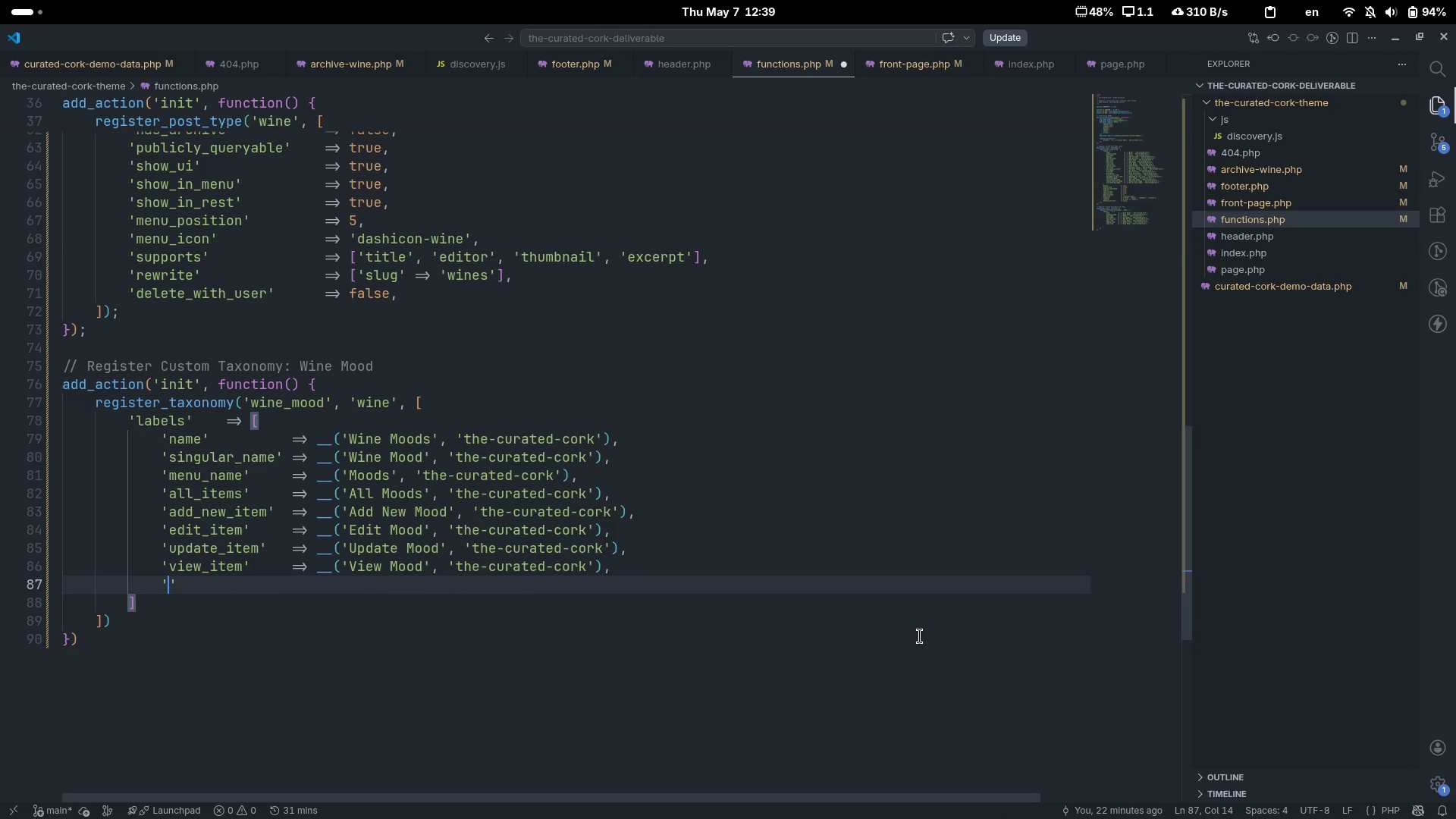 
key(Quote)
 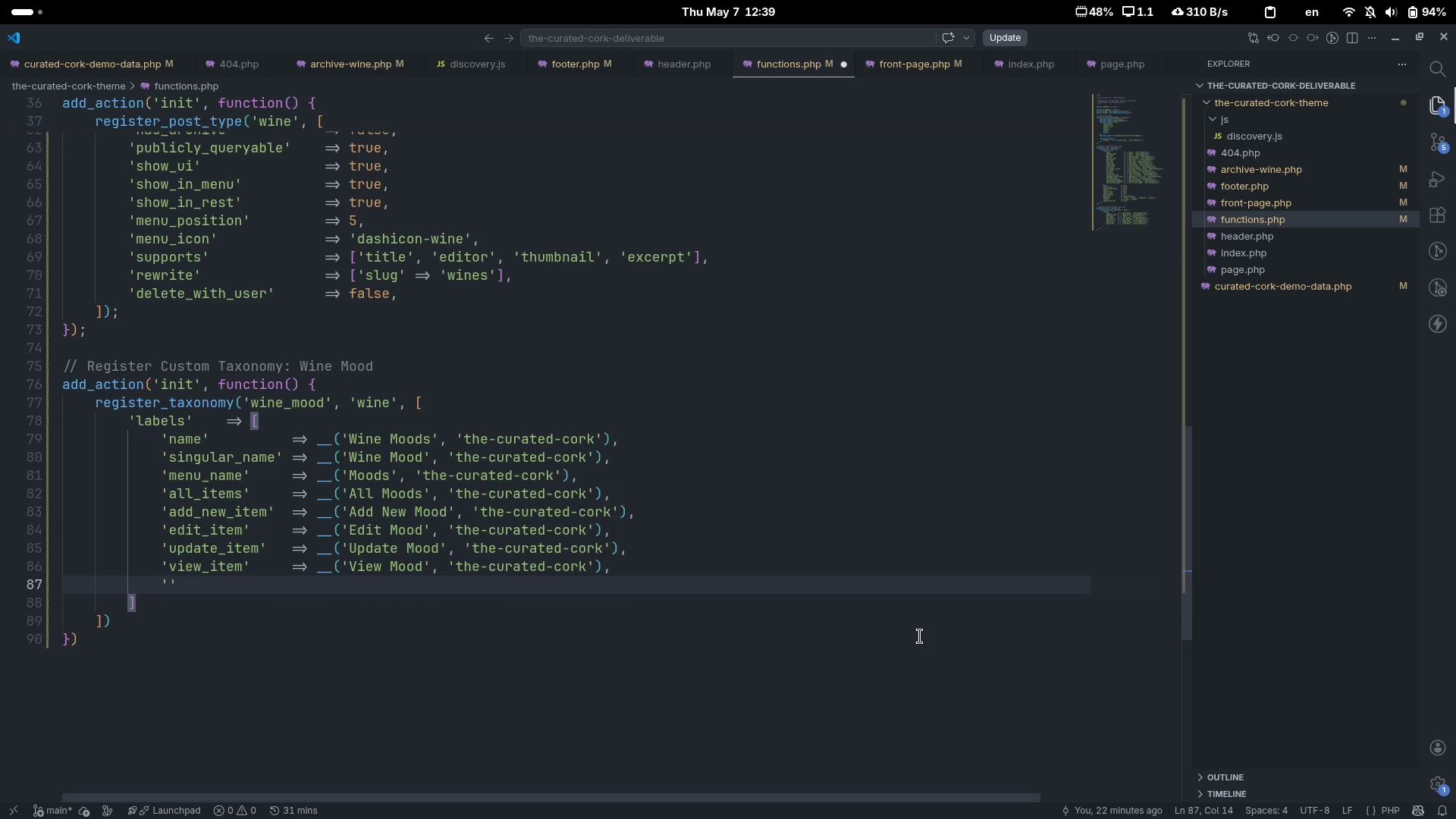 
type(search-item)
 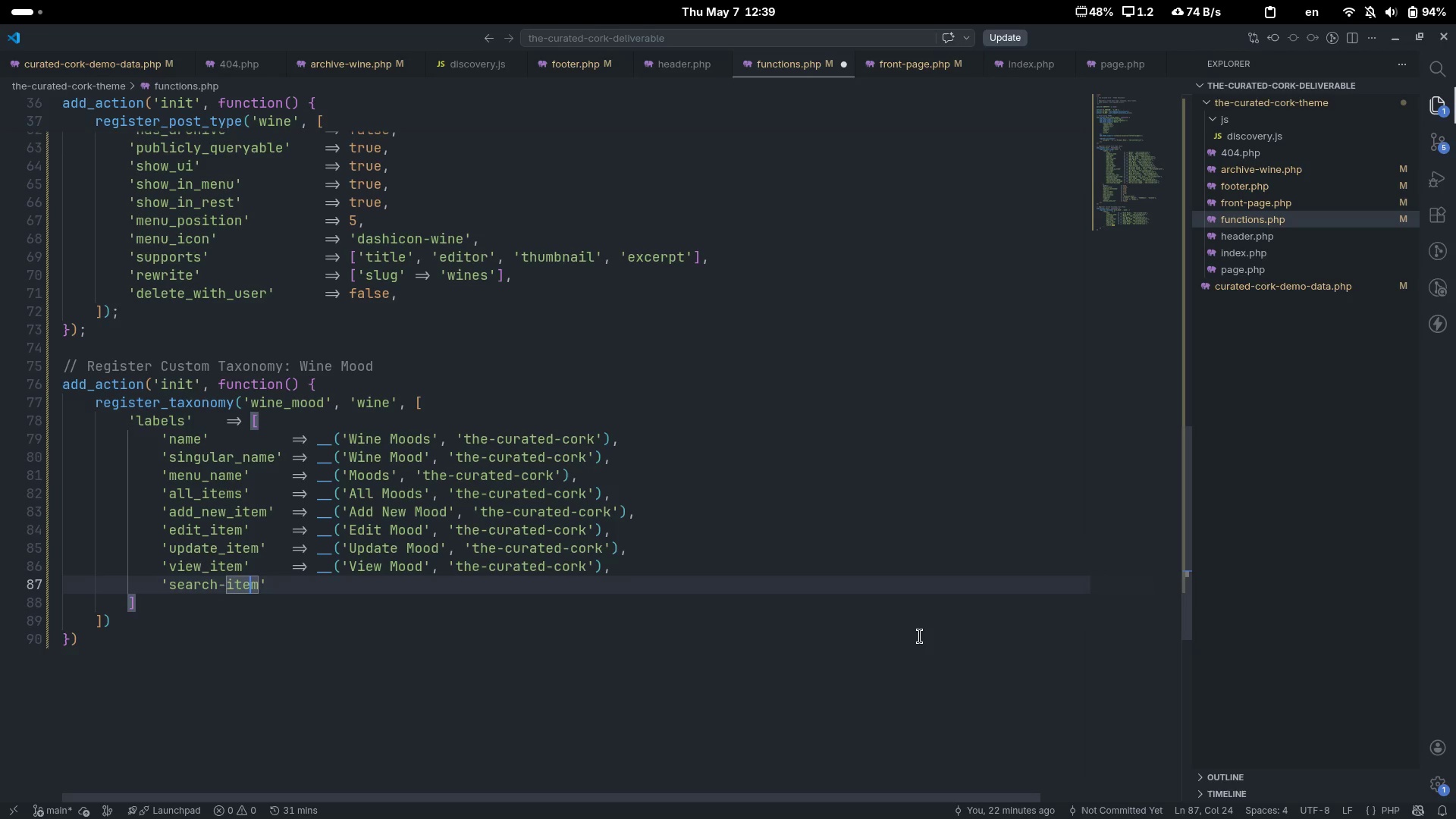 
key(ArrowLeft)
 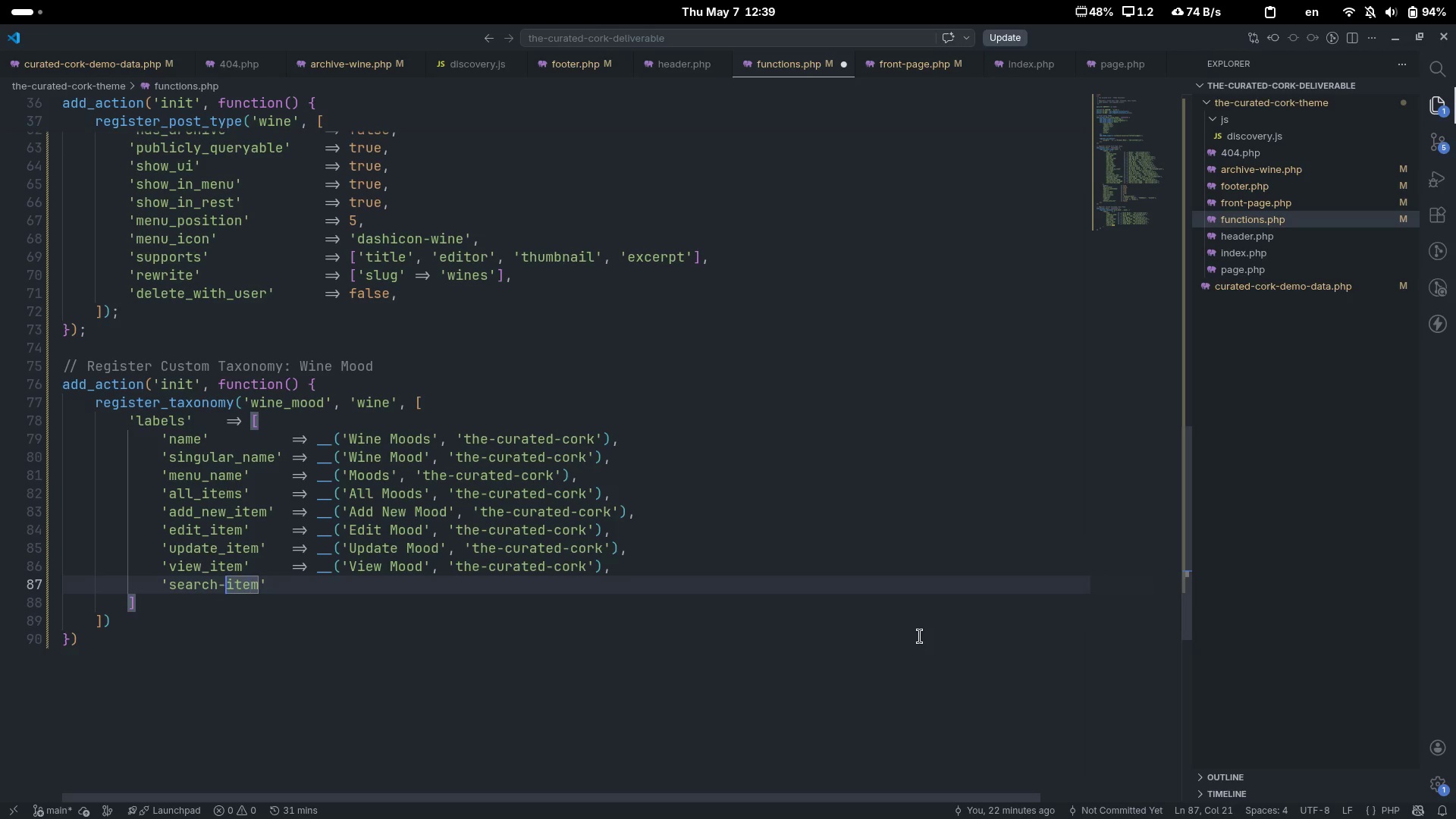 
key(Control+ArrowLeft)
 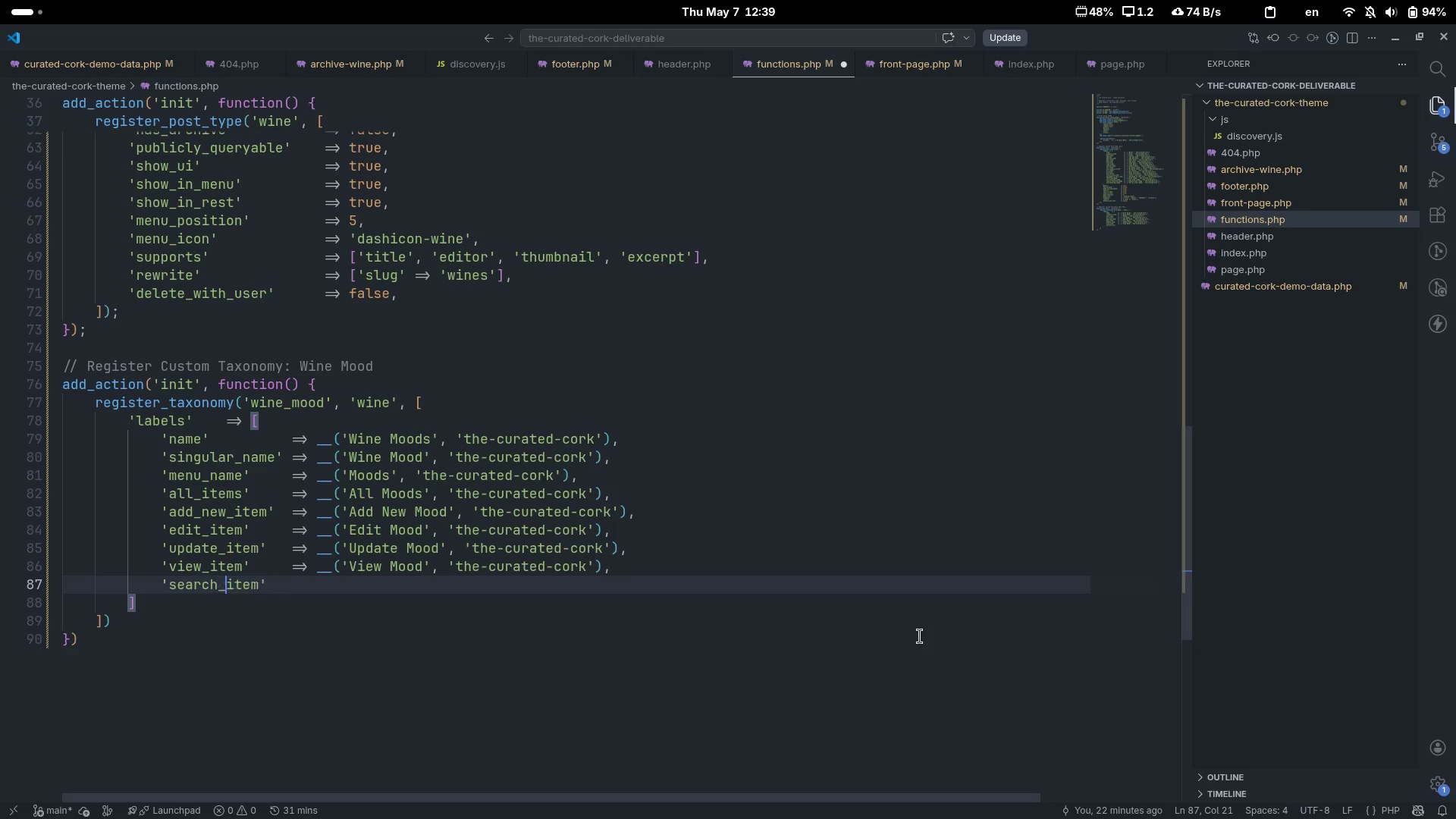 
key(Backspace)
 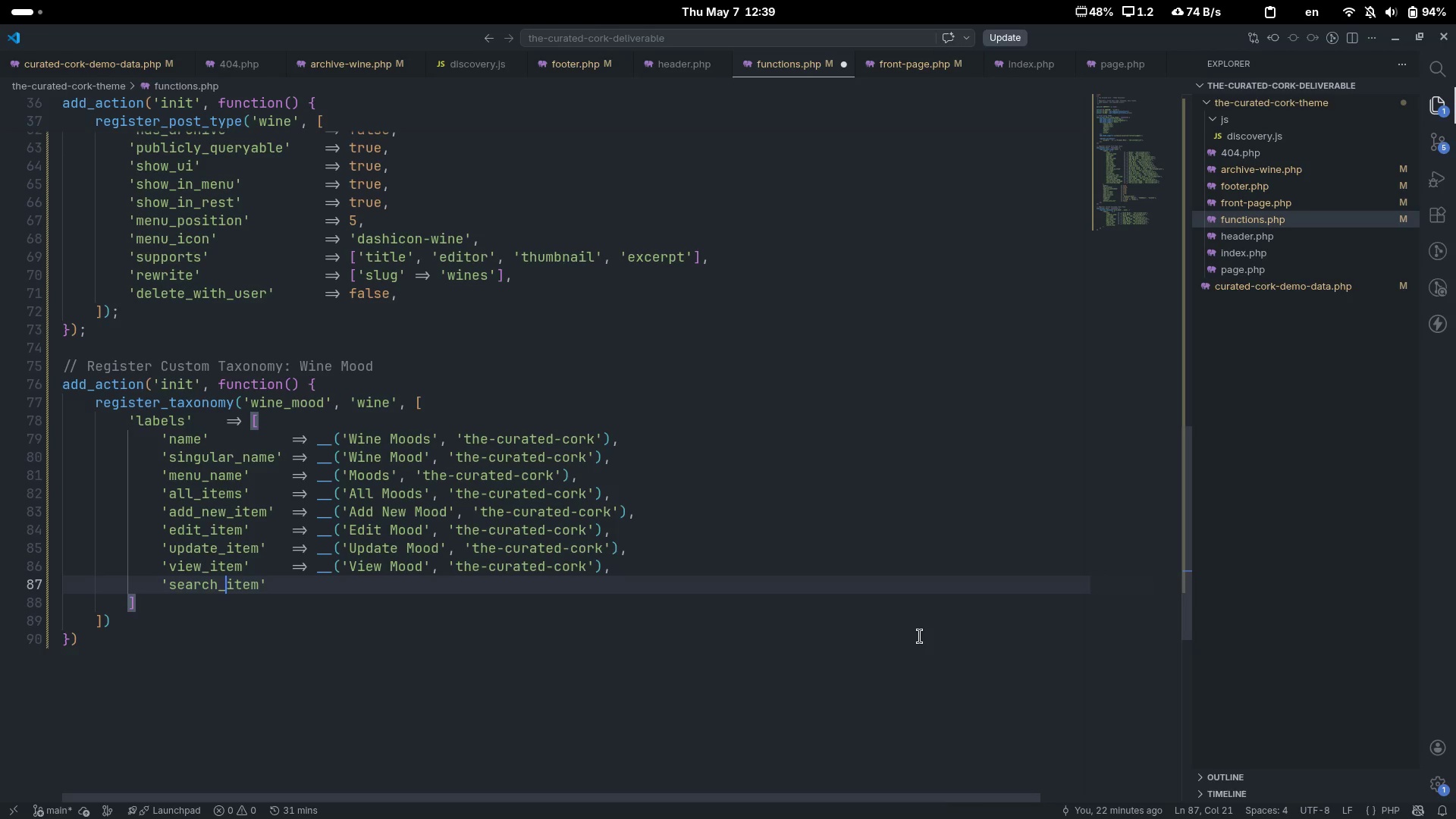 
key(Shift+ShiftLeft)
 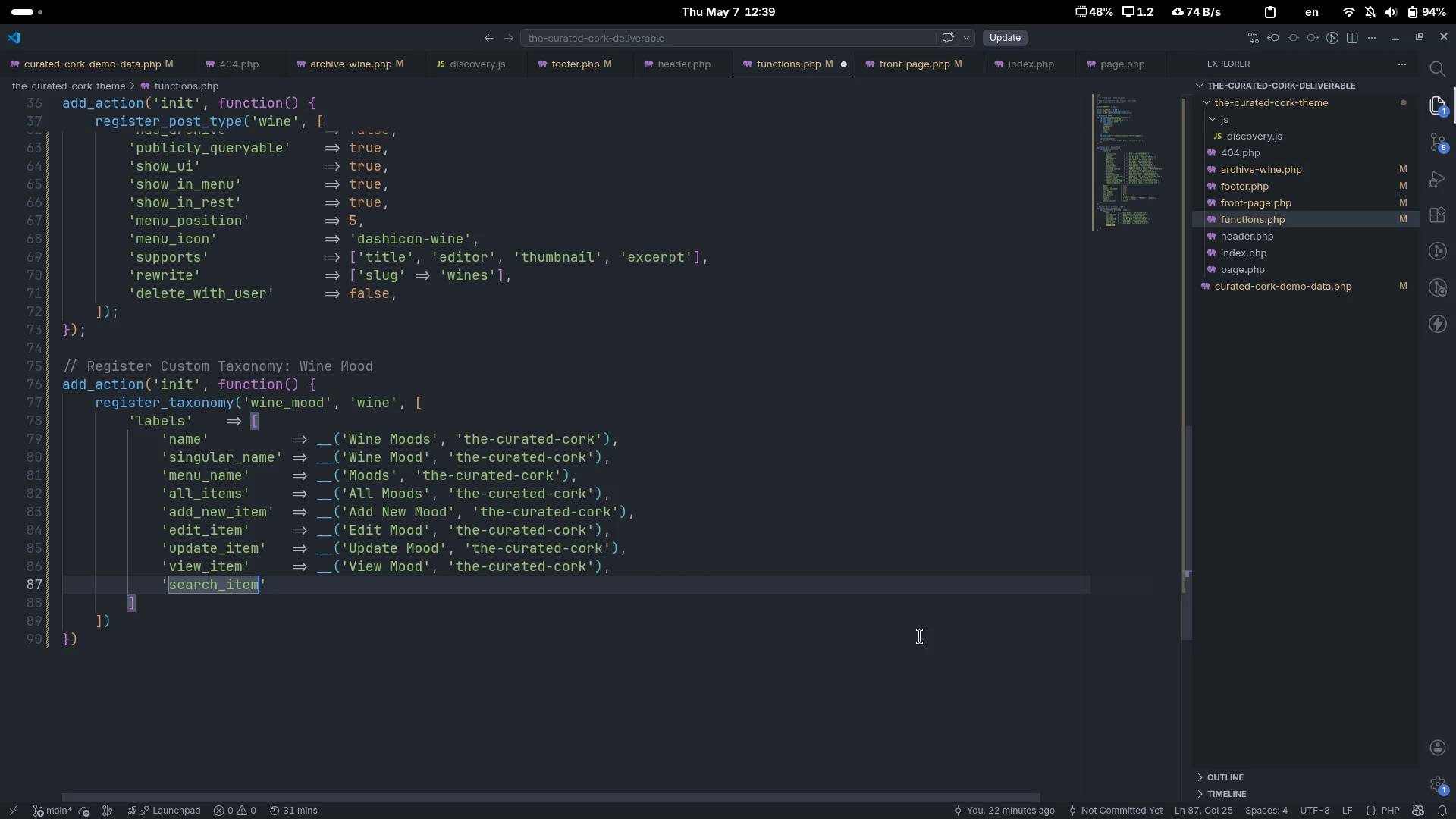 
key(Shift+Minus)
 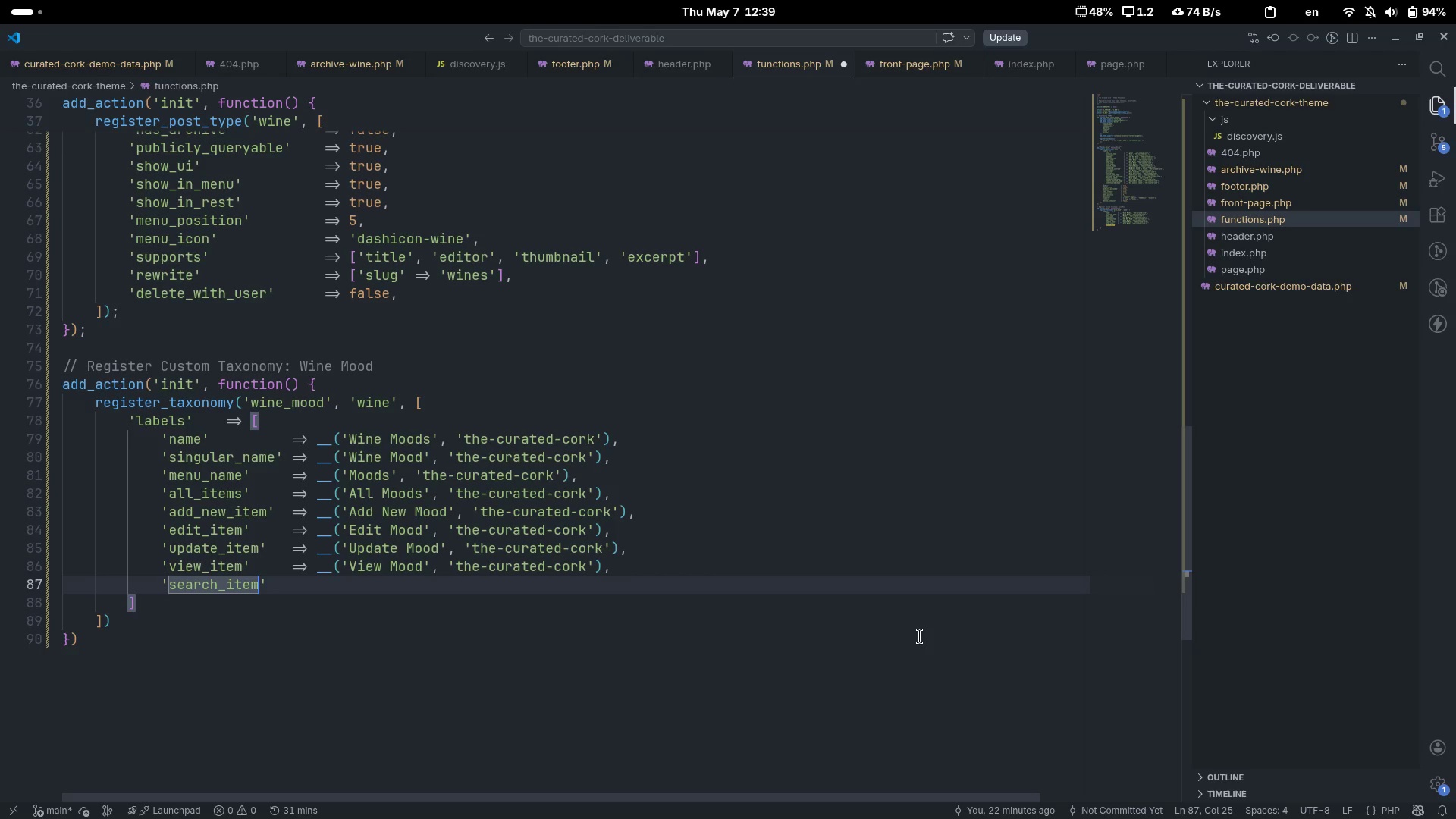 
key(Control+ControlLeft)
 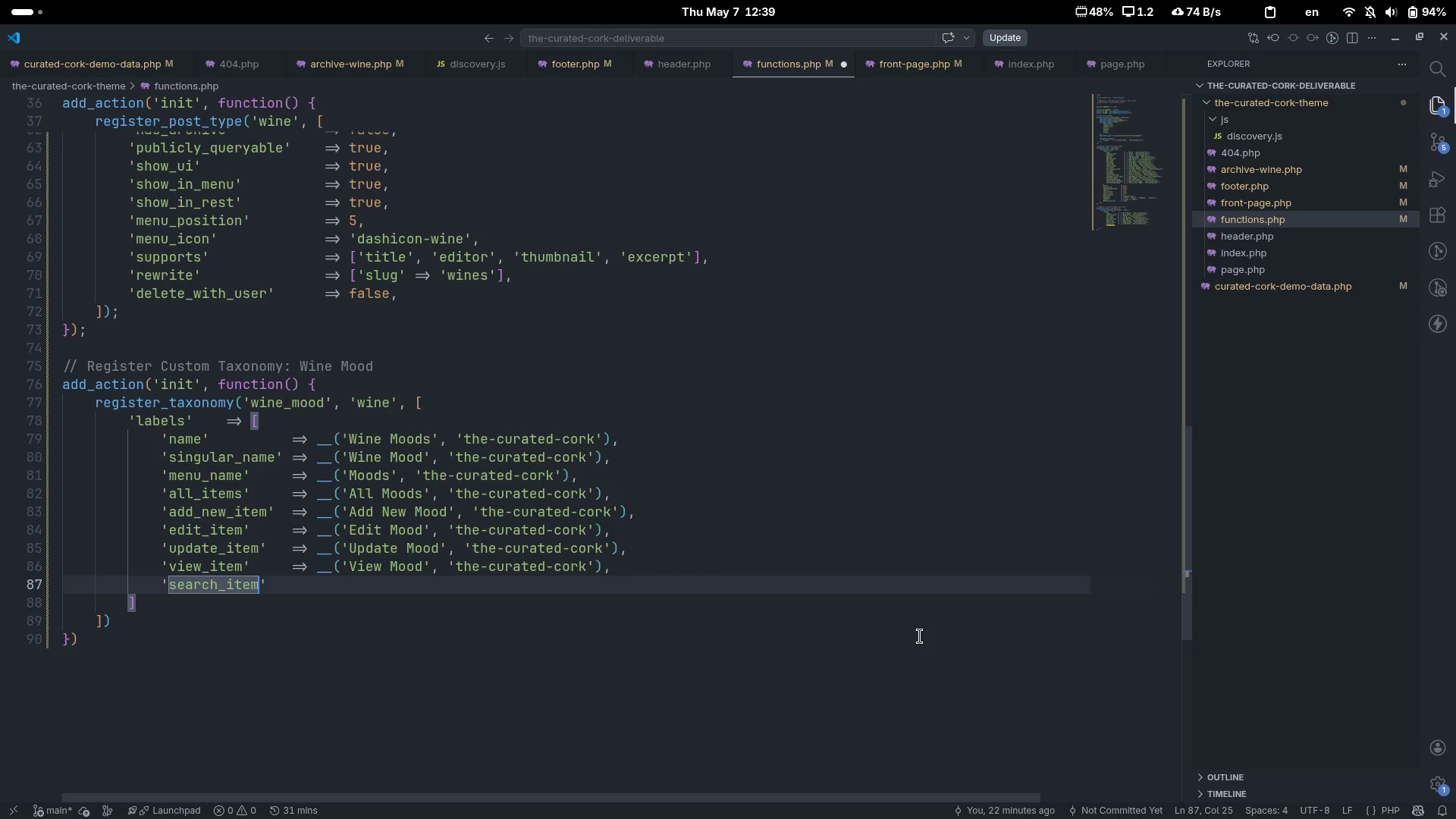 
key(Control+ArrowRight)
 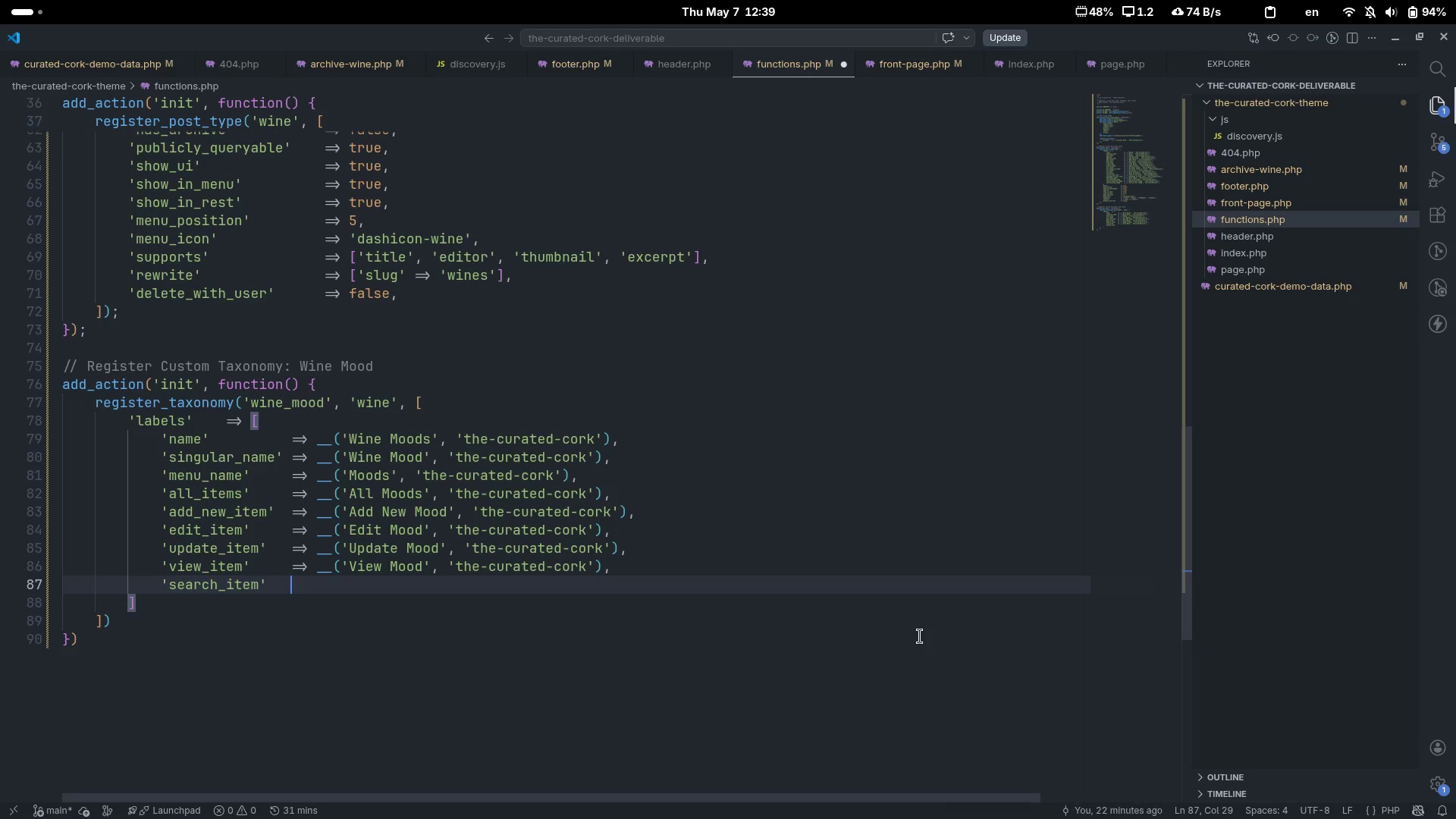 
key(ArrowRight)
 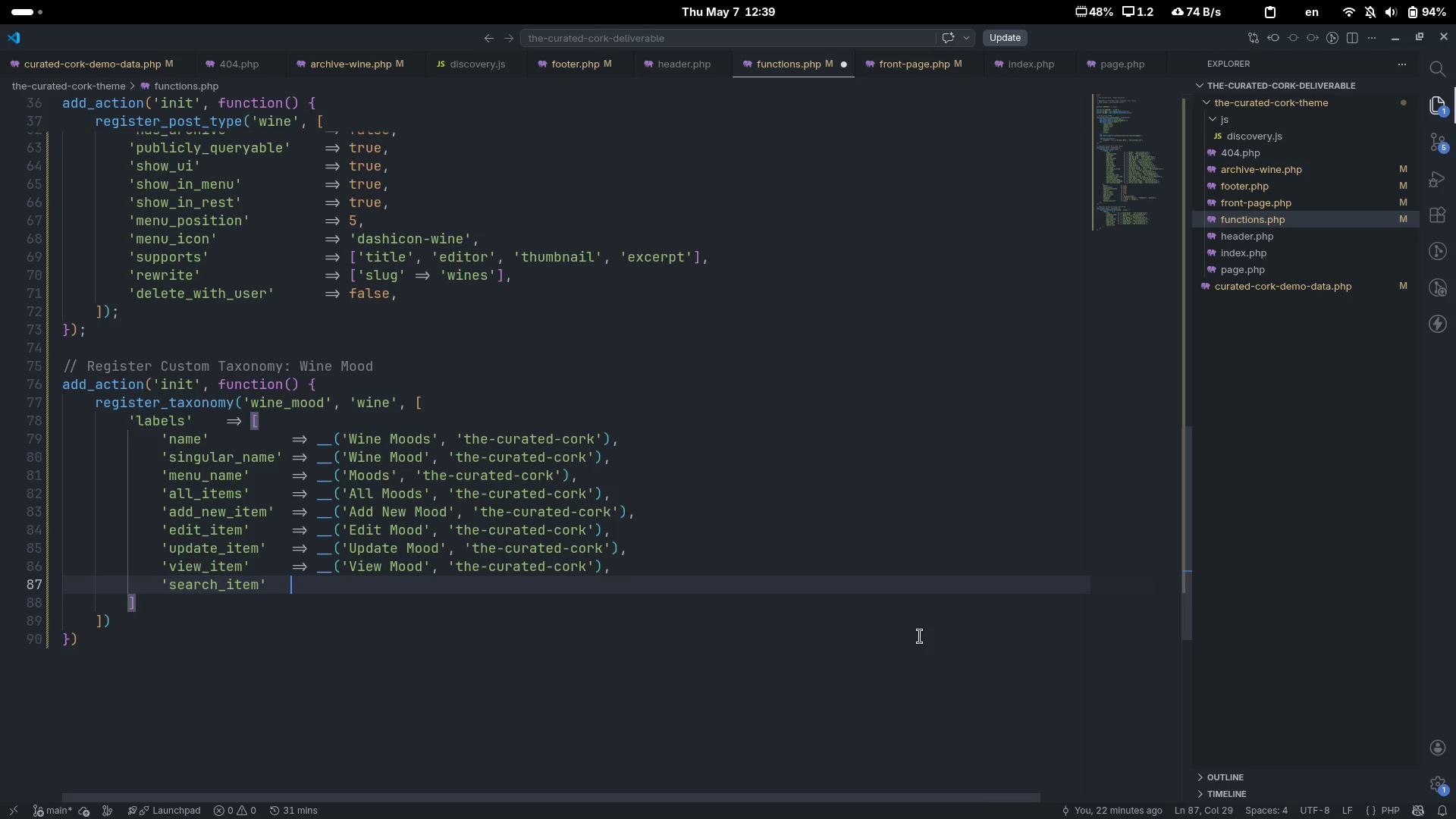 
key(Tab)
type(=> __('Search Mood)
 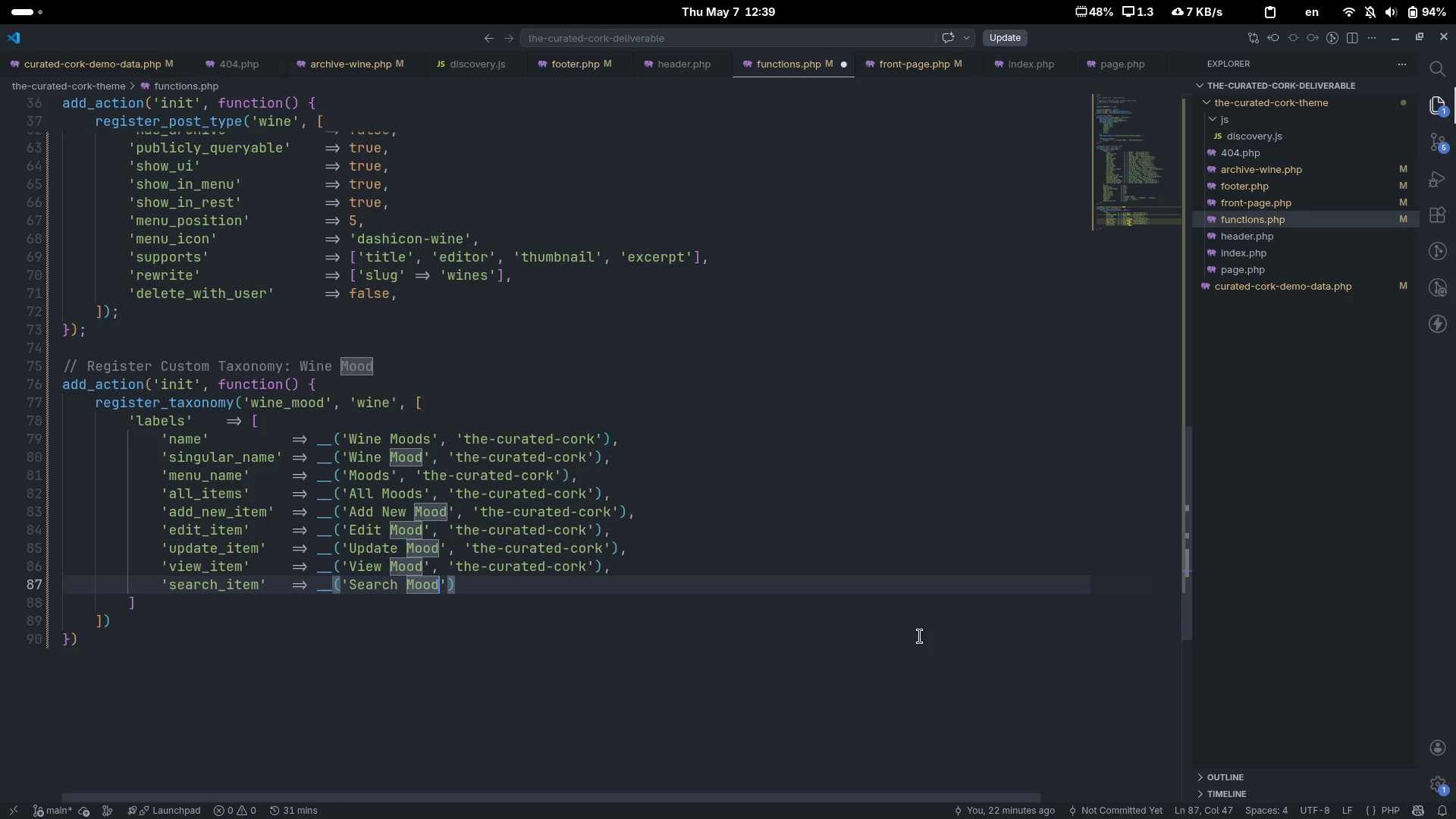 
 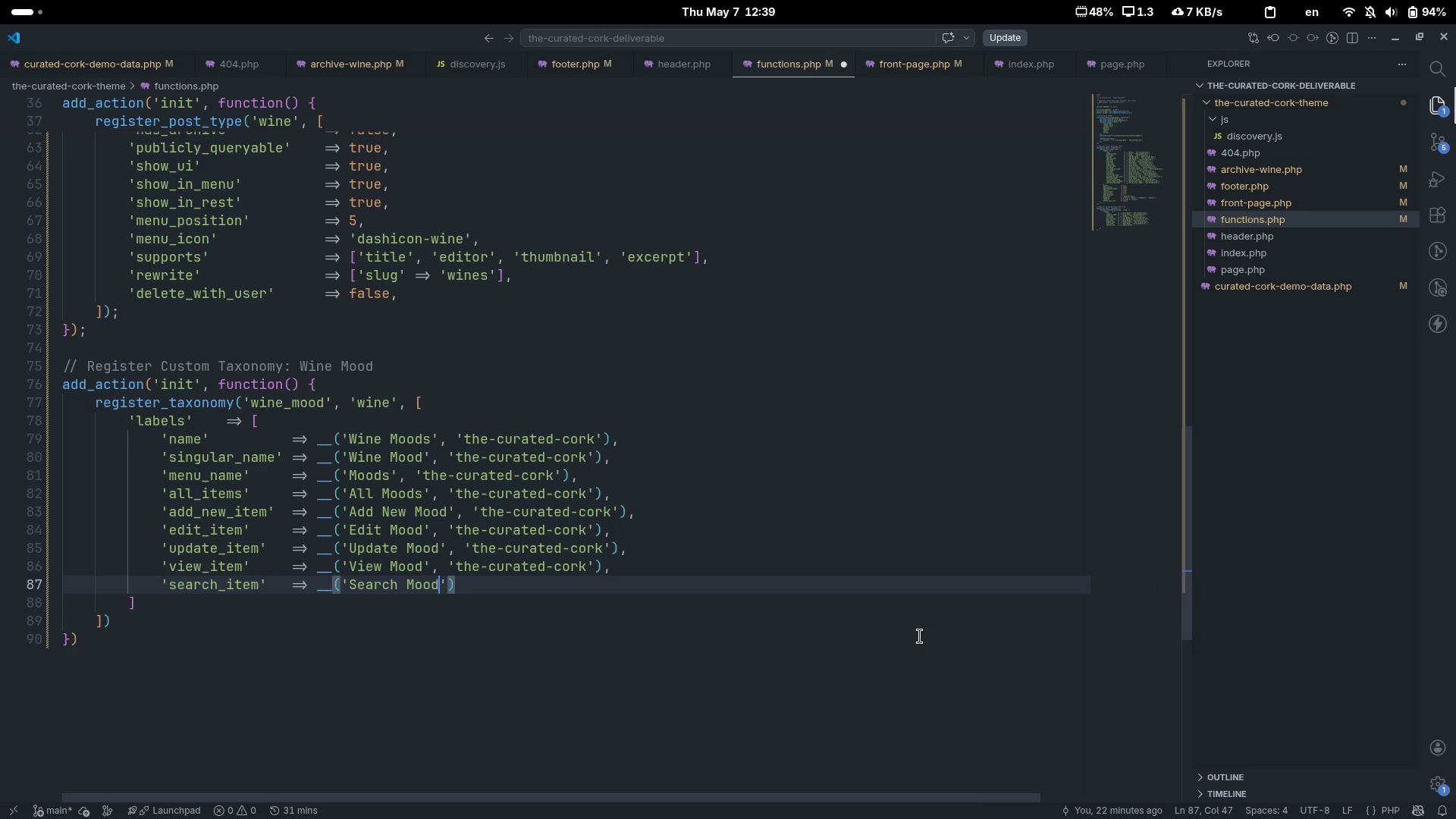 
key(ArrowRight)
 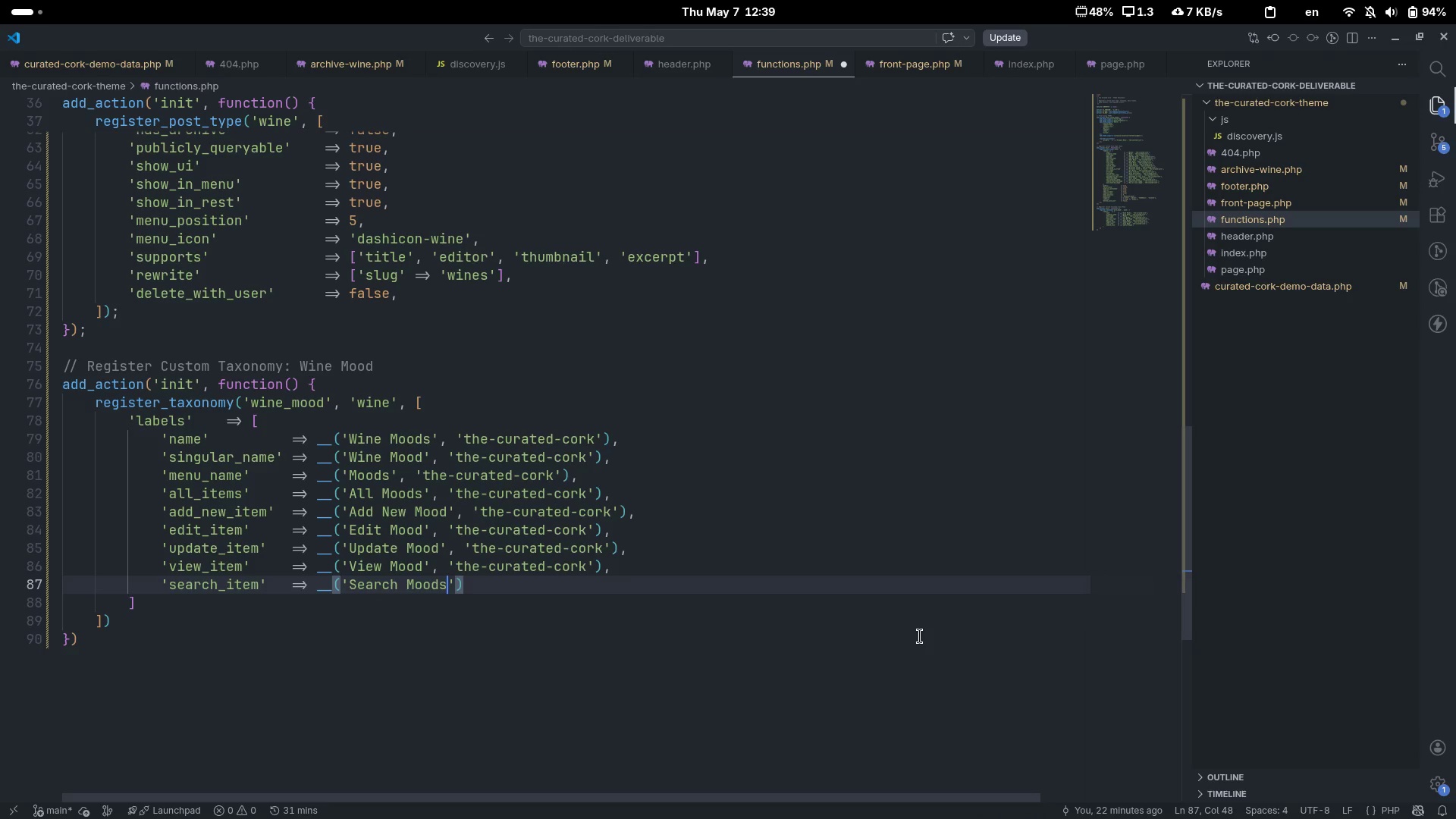 
key(ArrowLeft)
 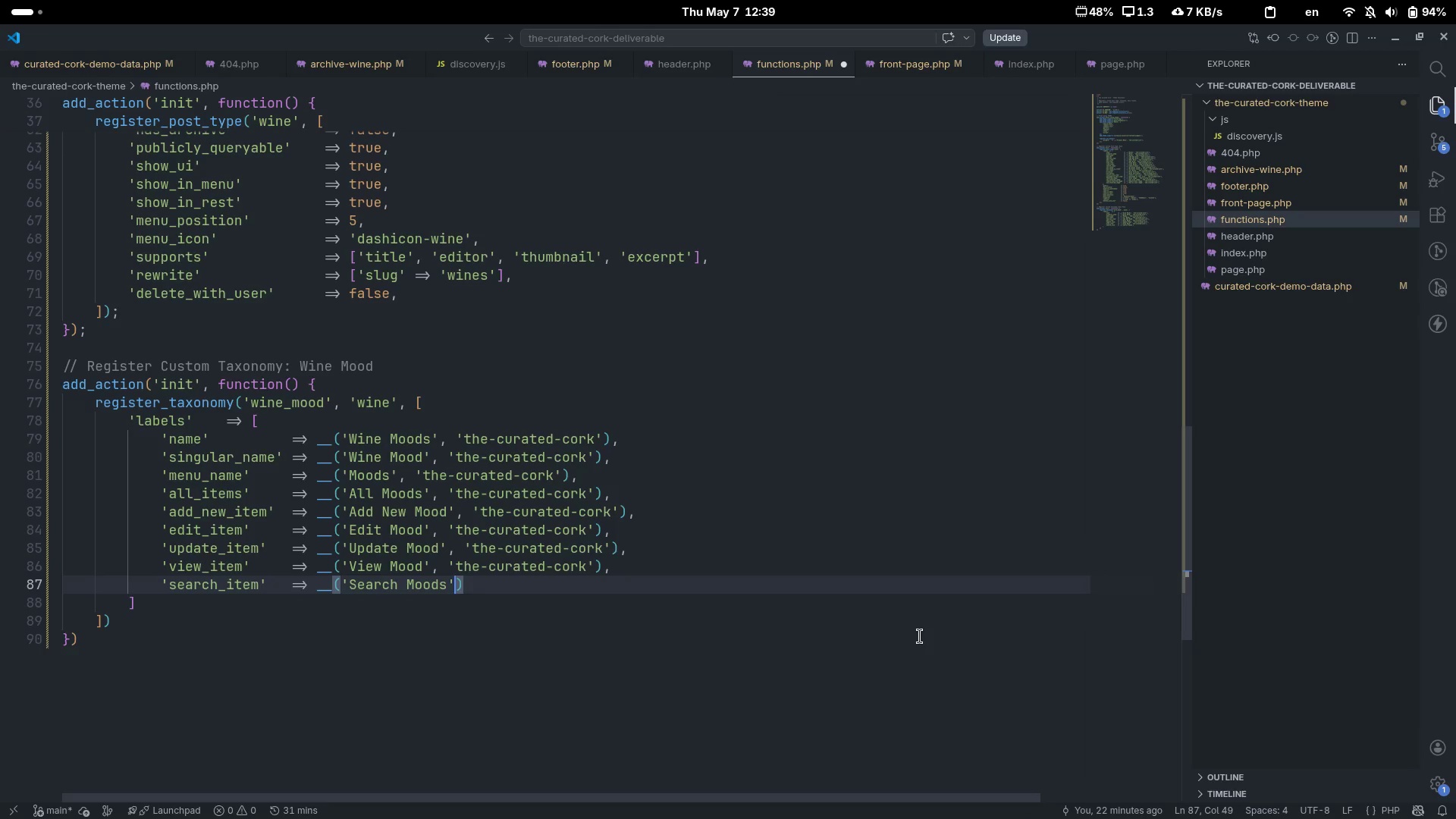 
key(S)
 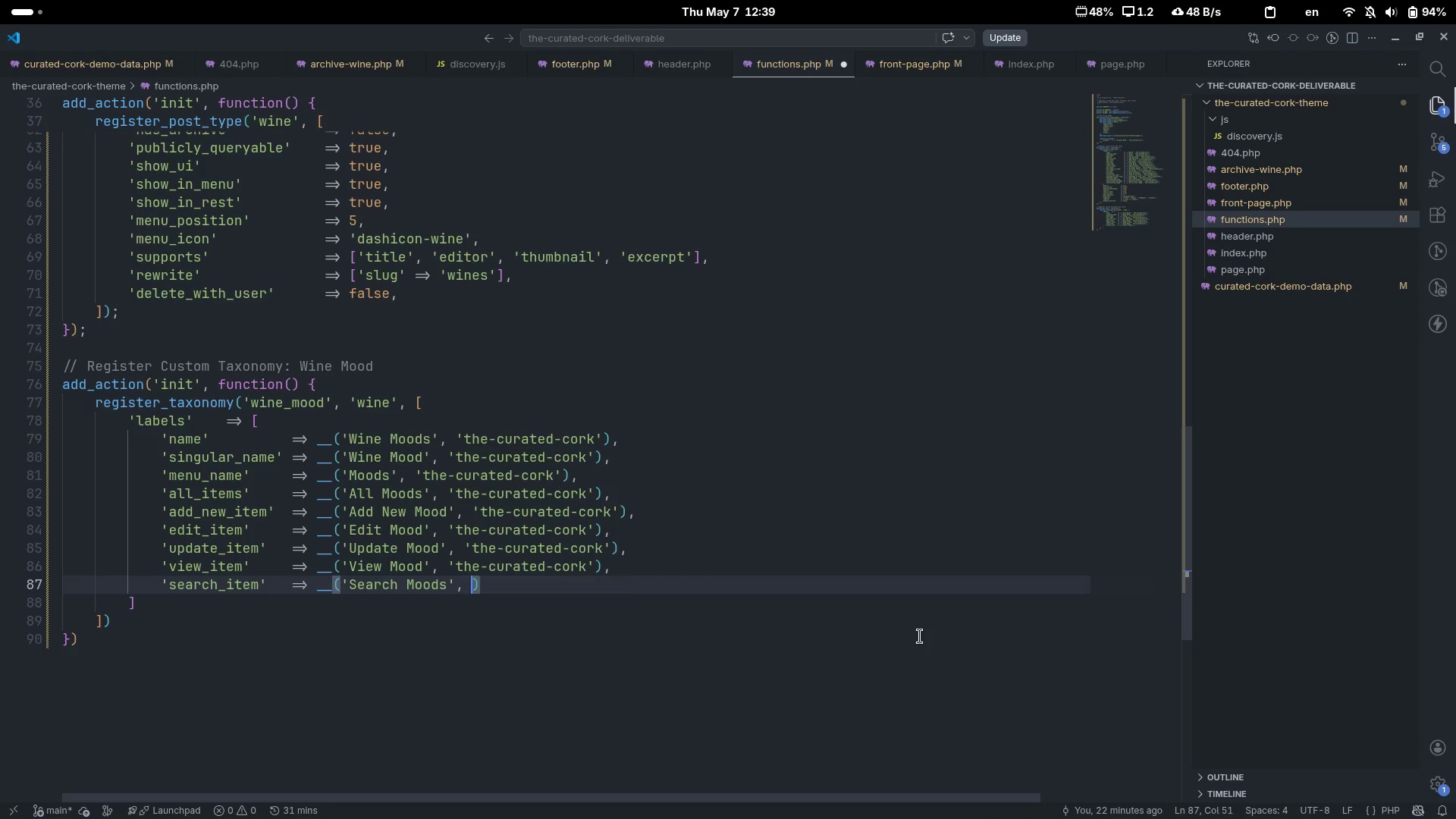 
key(ArrowRight)
 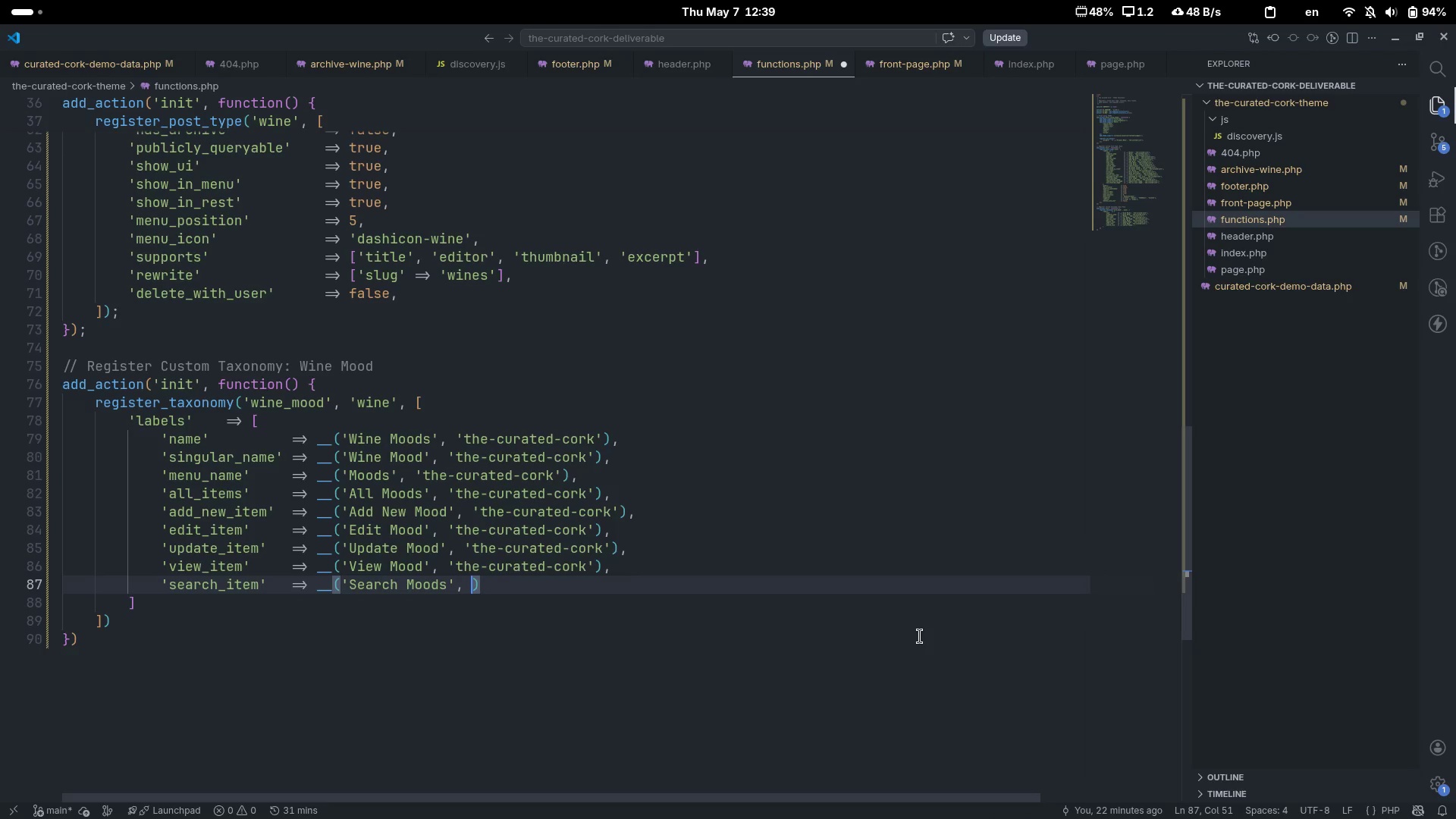 
key(Comma)
 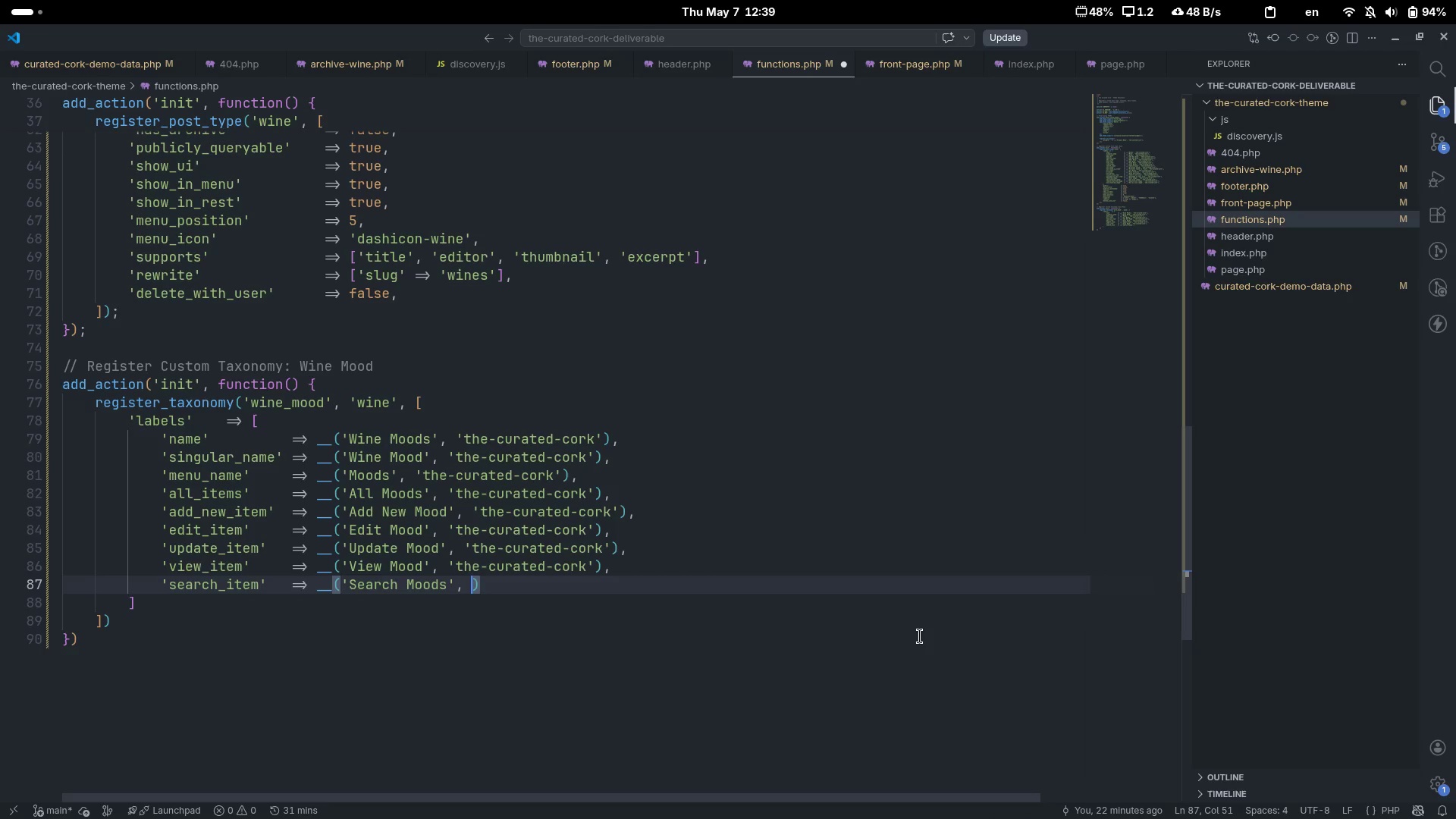 
key(Space)
 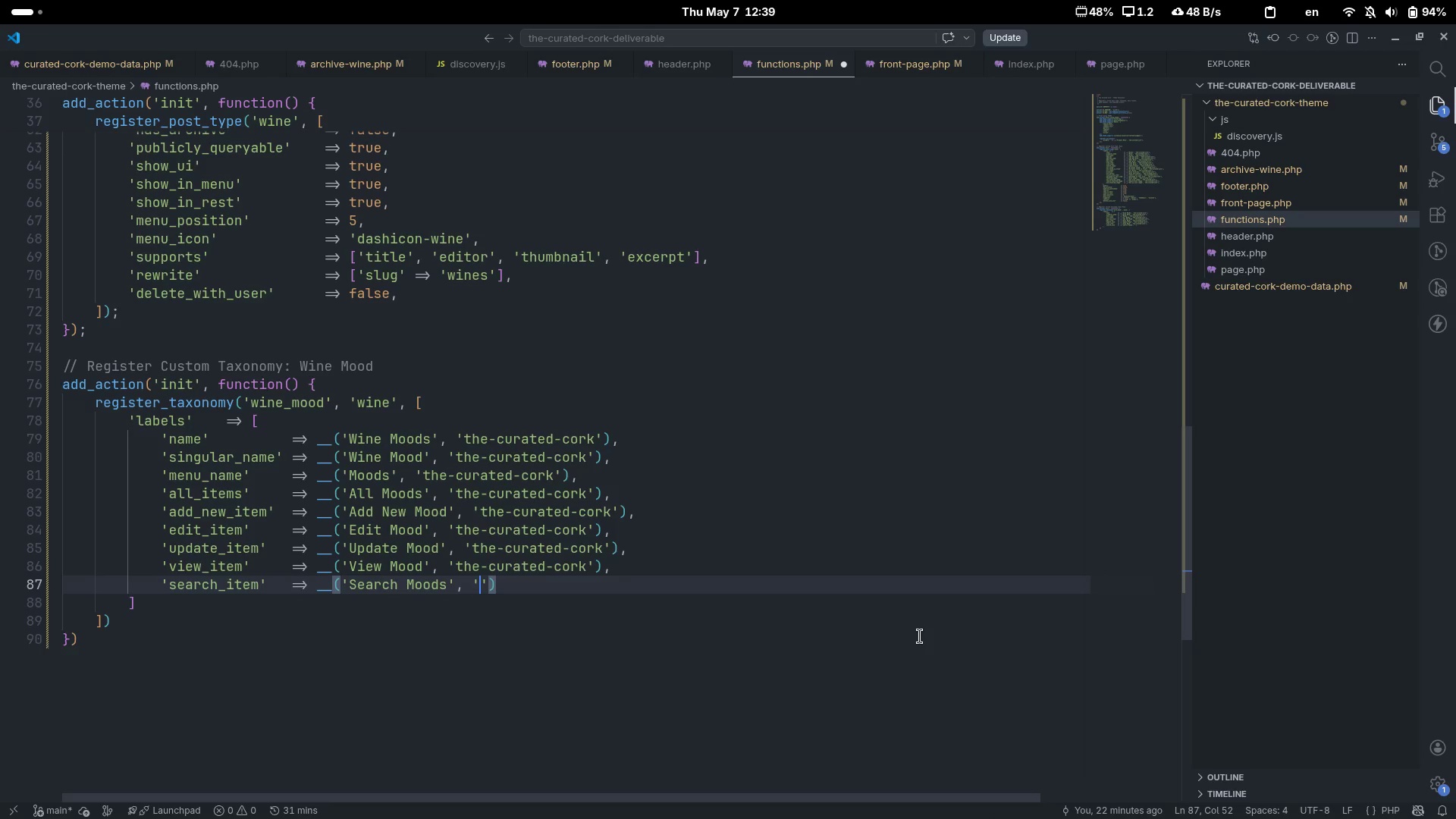 
key(Quote)
 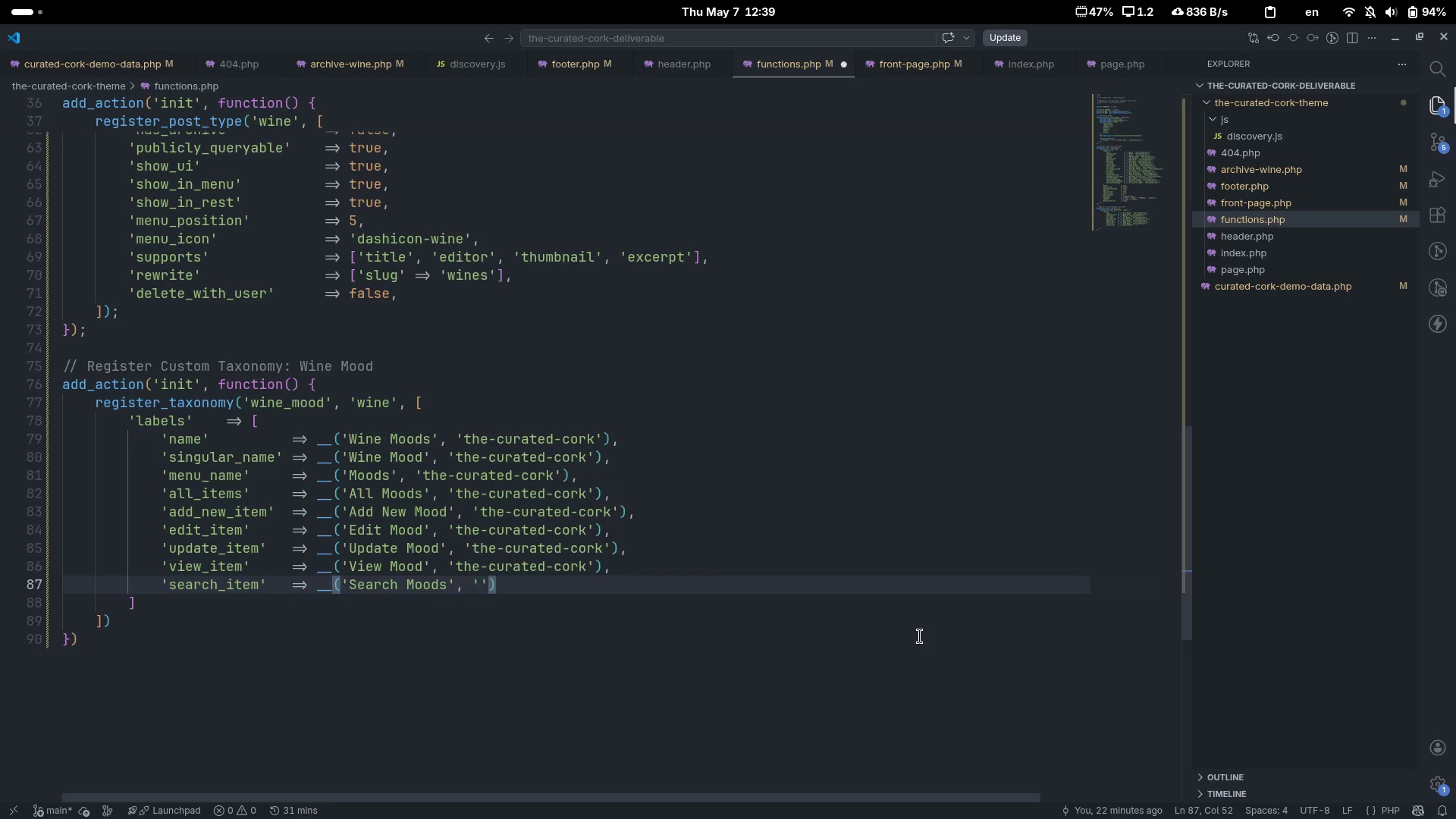 
wait(11.17)
 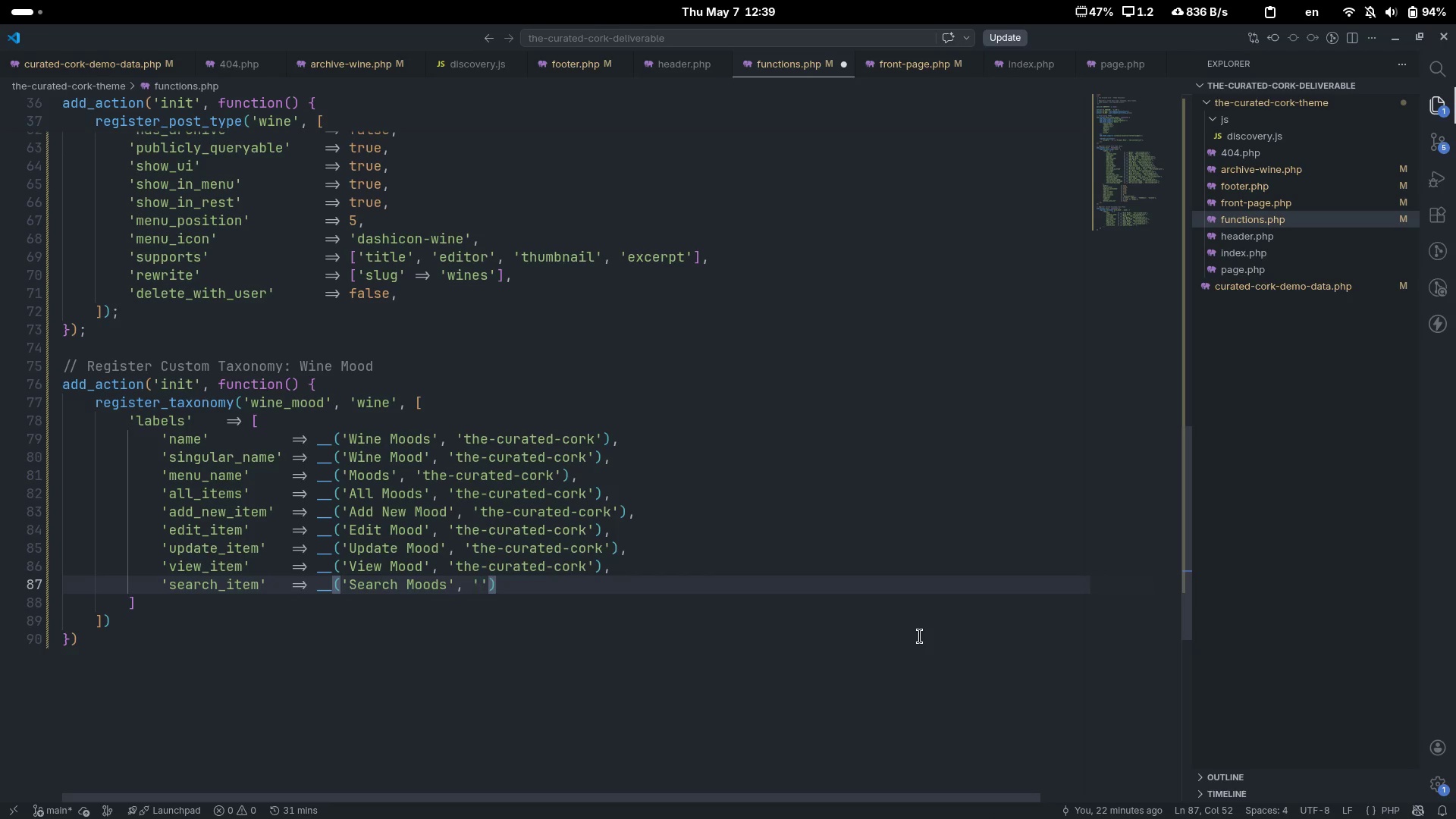 
type(thec)
key(Backspace)
type(-curated-c0rk)
key(Backspace)
key(Backspace)
key(Backspace)
type(r)
key(Backspace)
type(ork)
 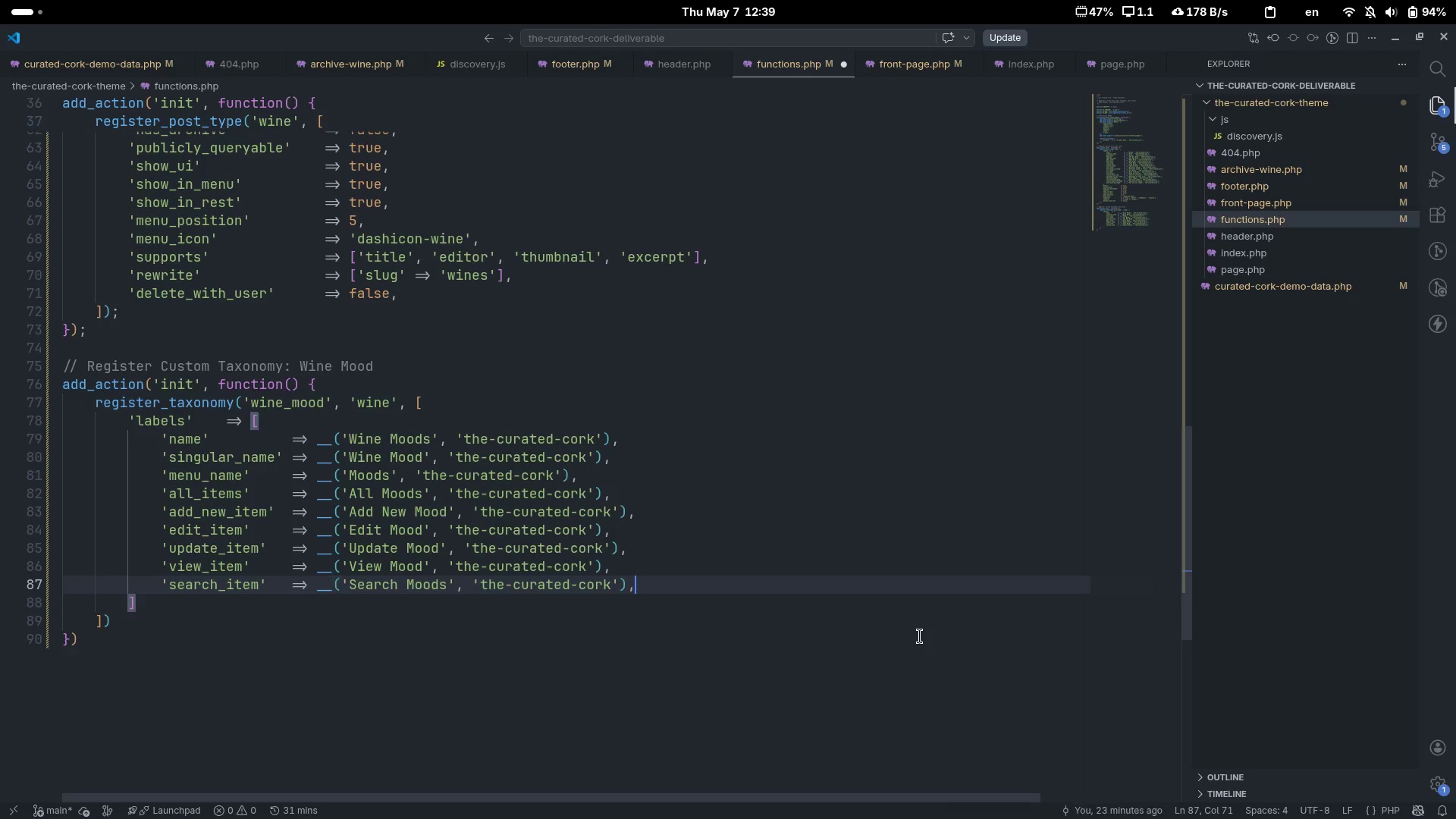 
key(Control+ControlLeft)
 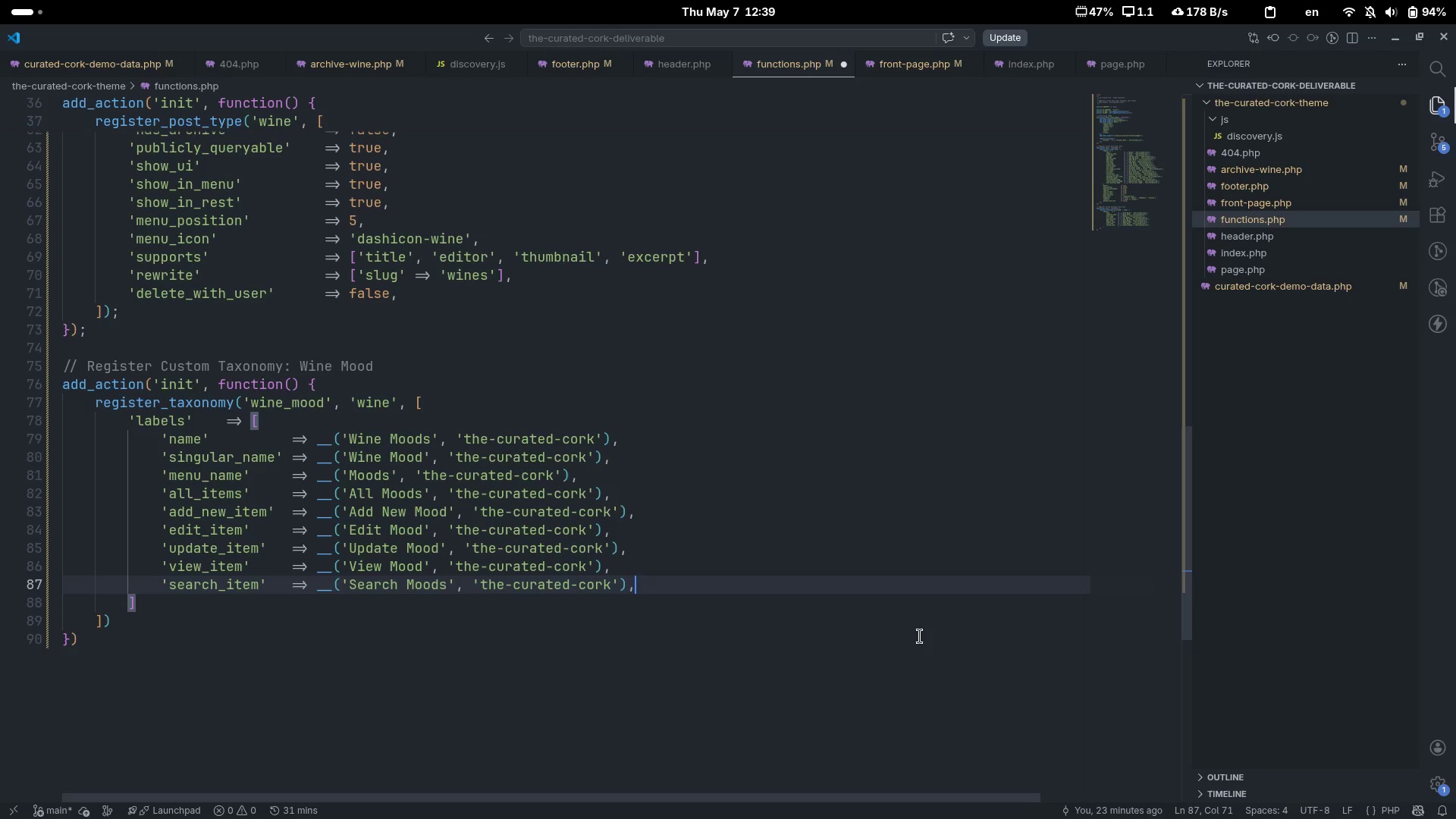 
key(Control+ArrowRight)
 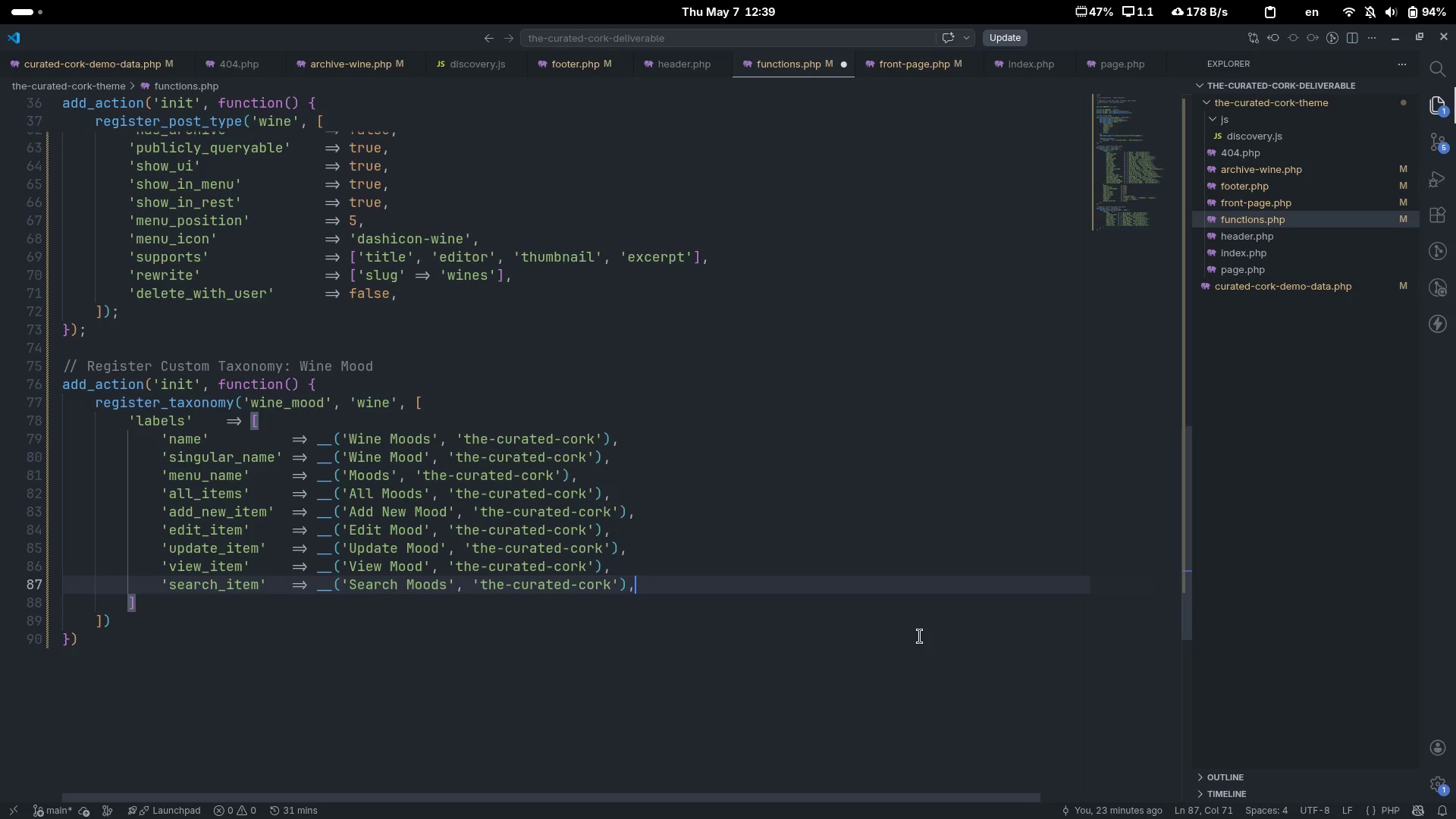 
key(Comma)
 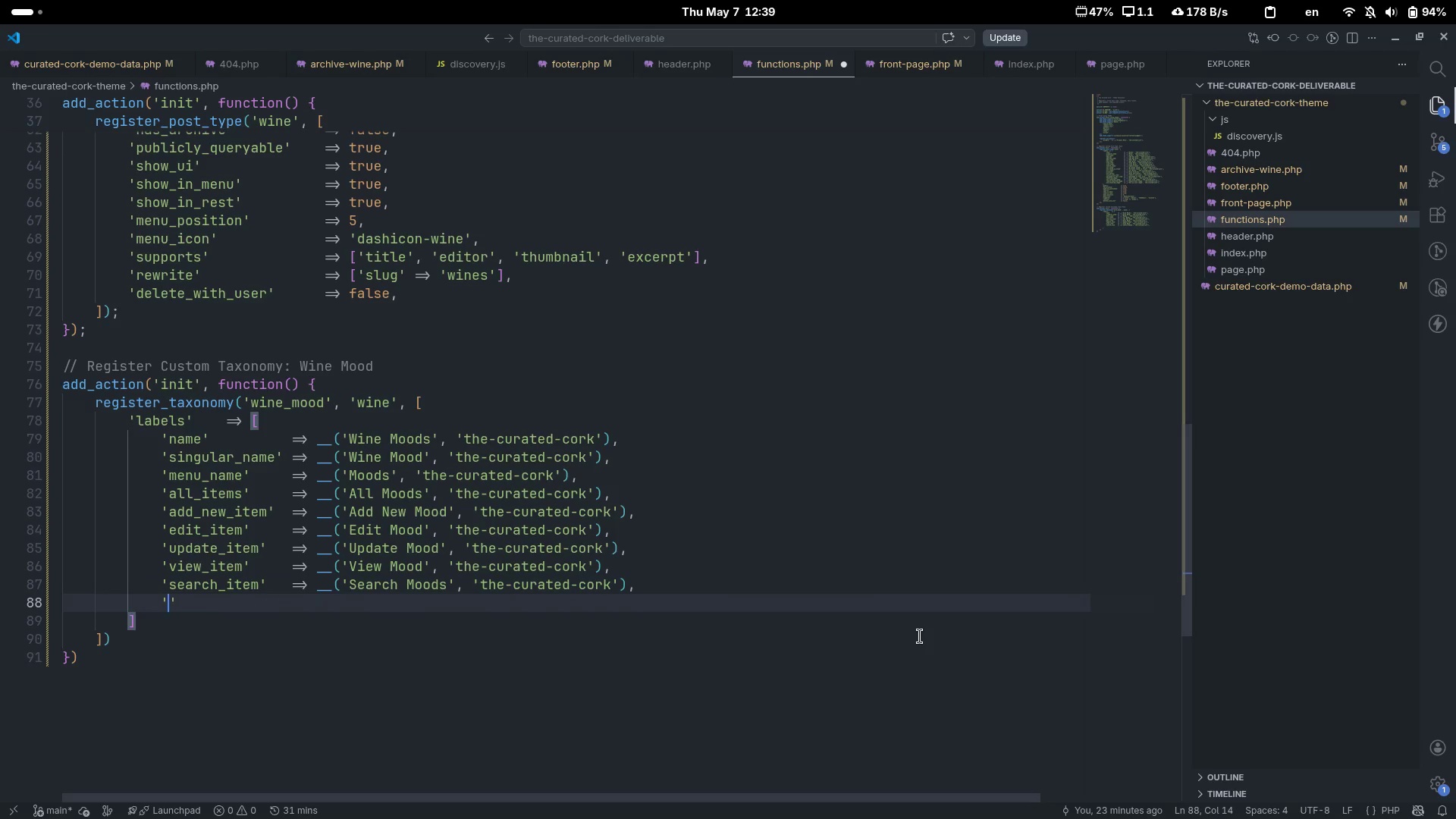 
key(Enter)
 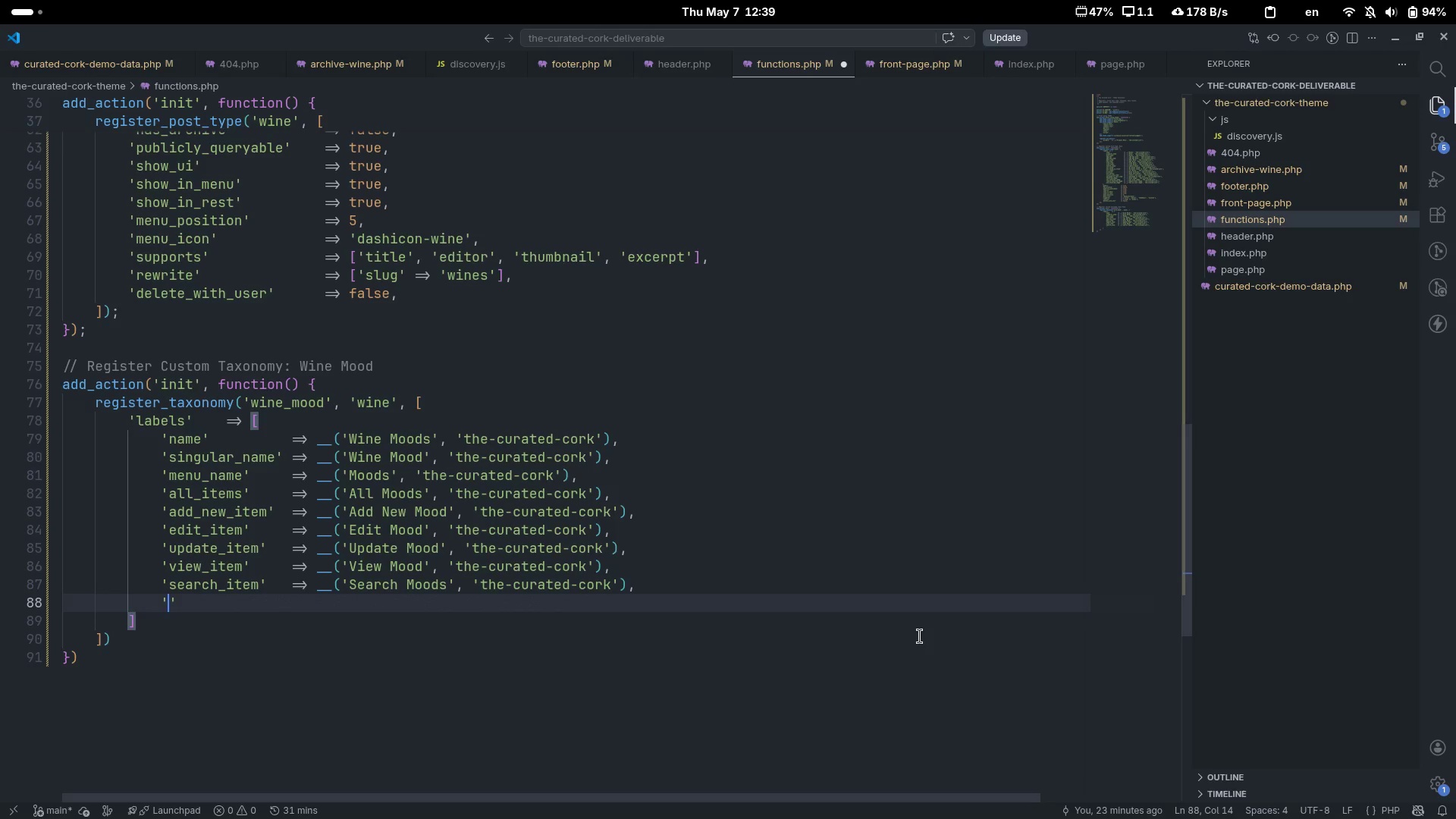 
type('not_found)
 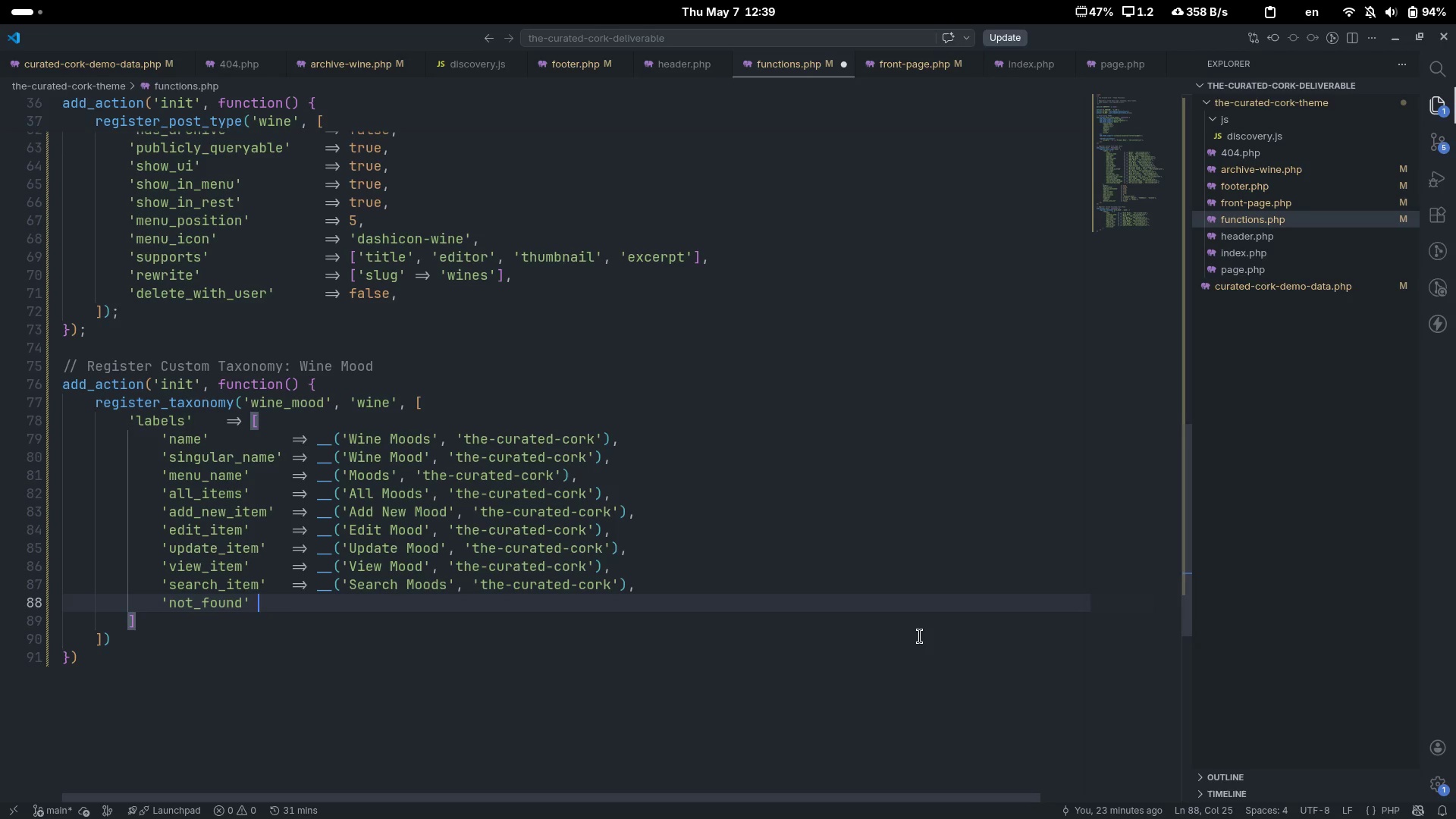 
key(ArrowRight)
 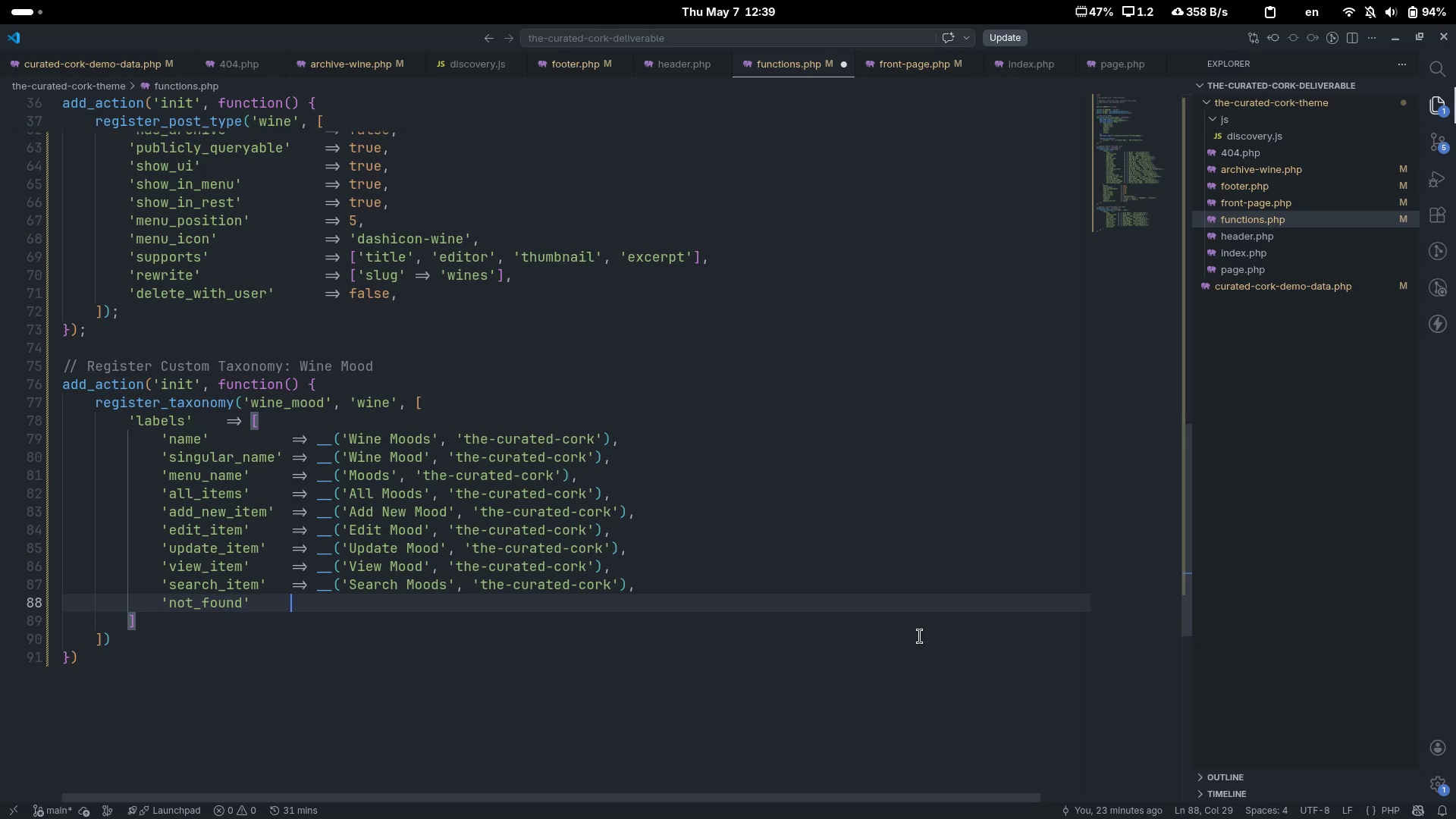 
key(Tab)
 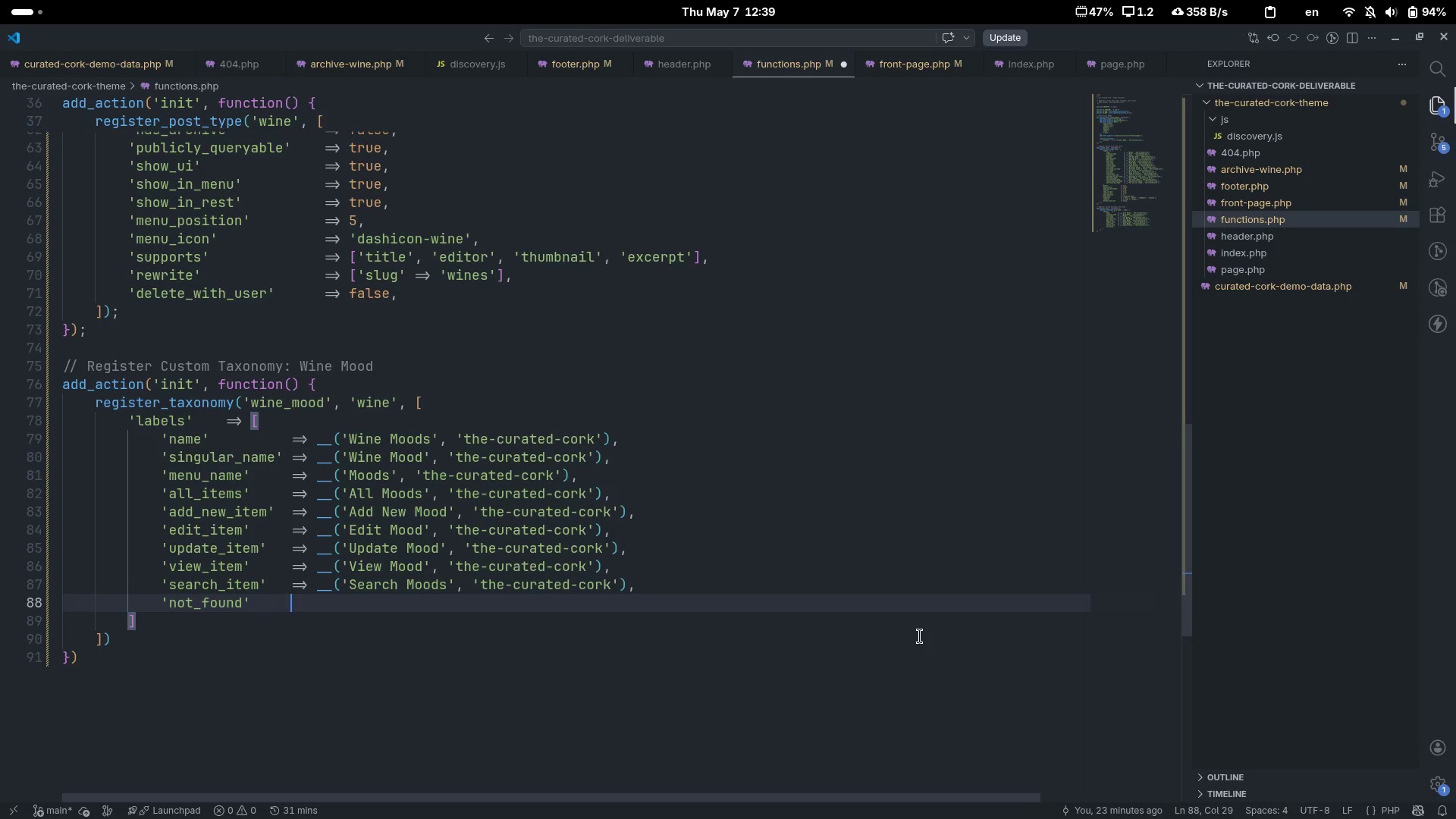 
key(Tab)
 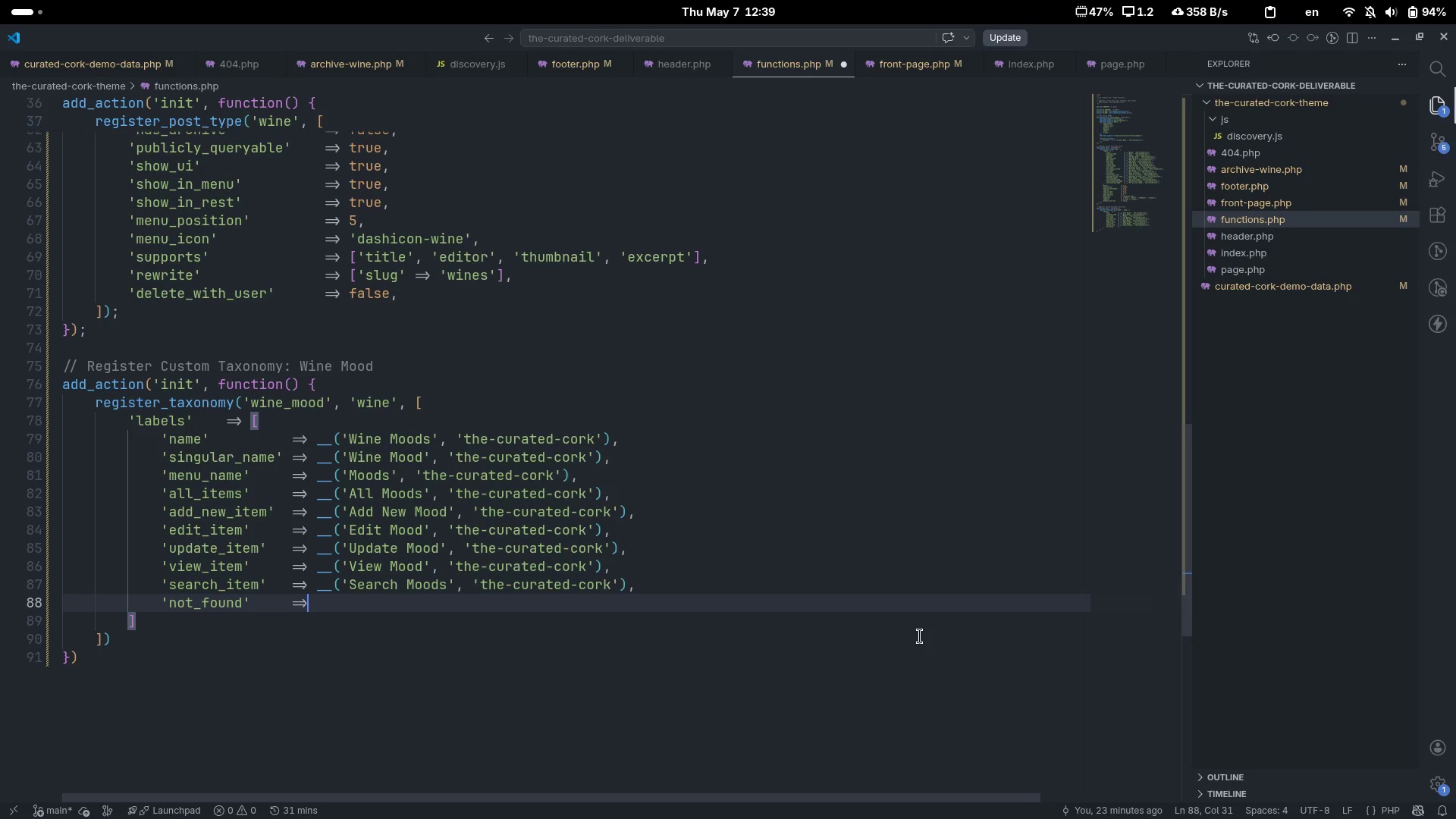 
key(Equal)
 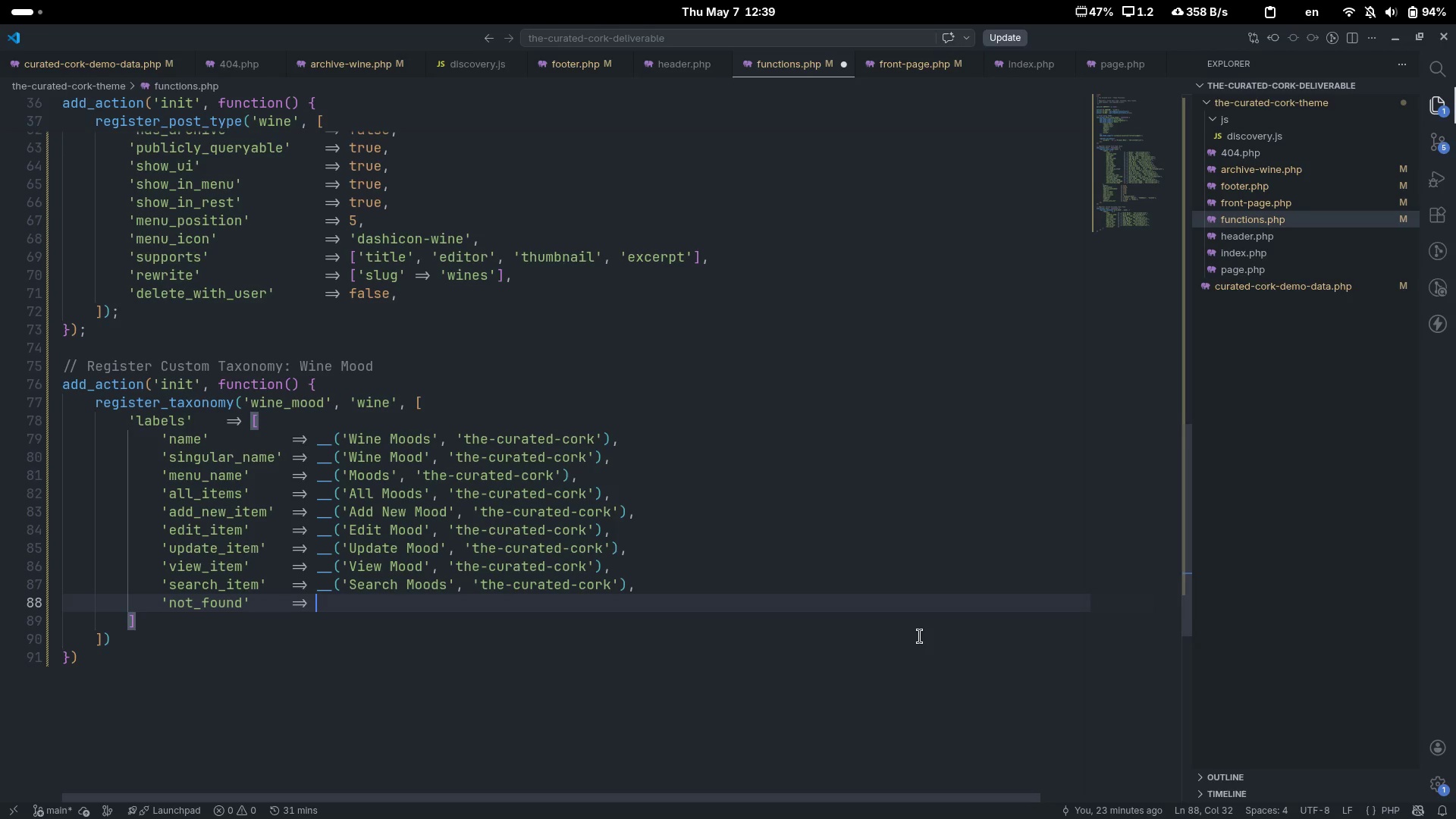 
key(Shift+ShiftLeft)
 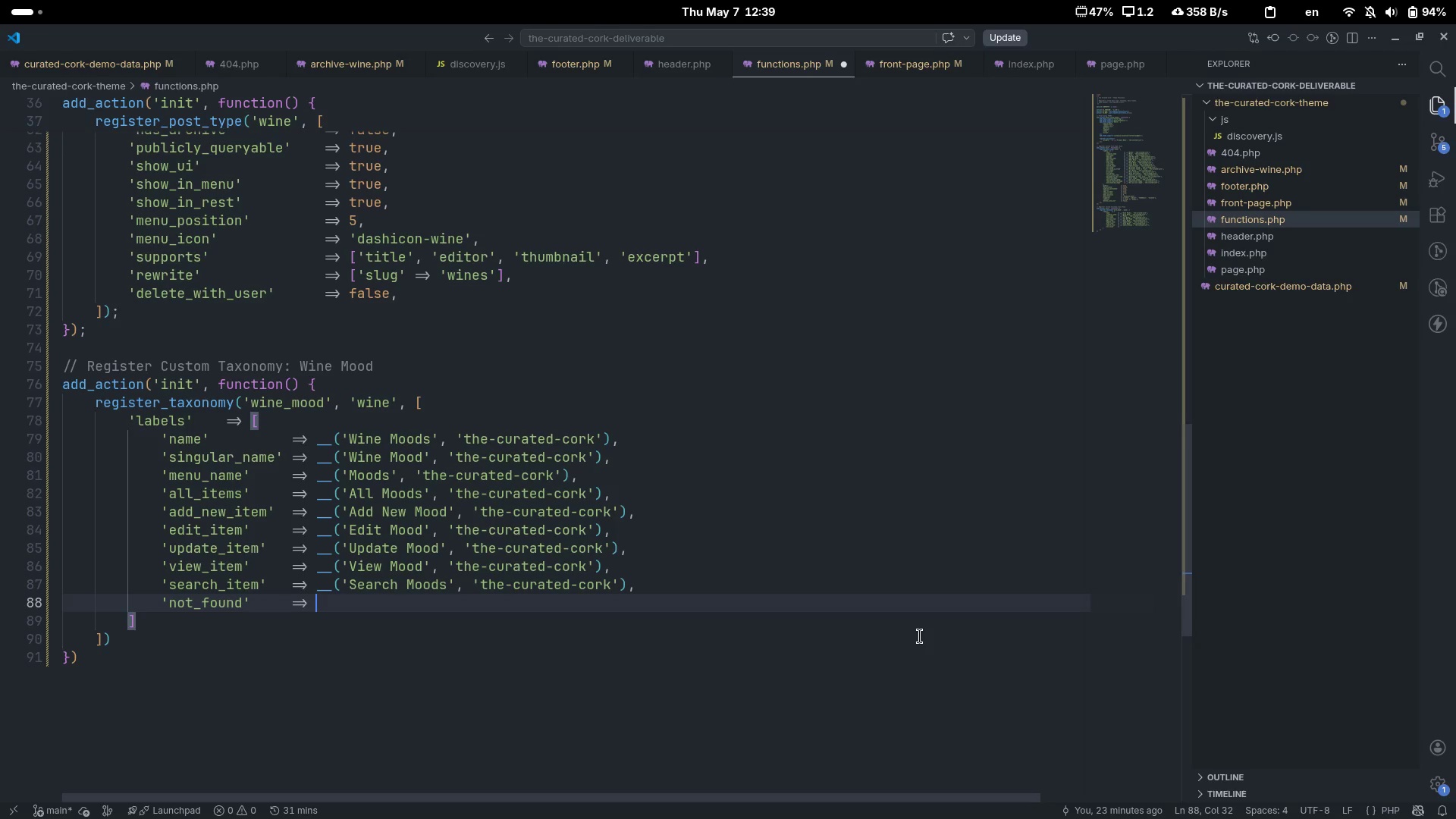 
key(Shift+Period)
 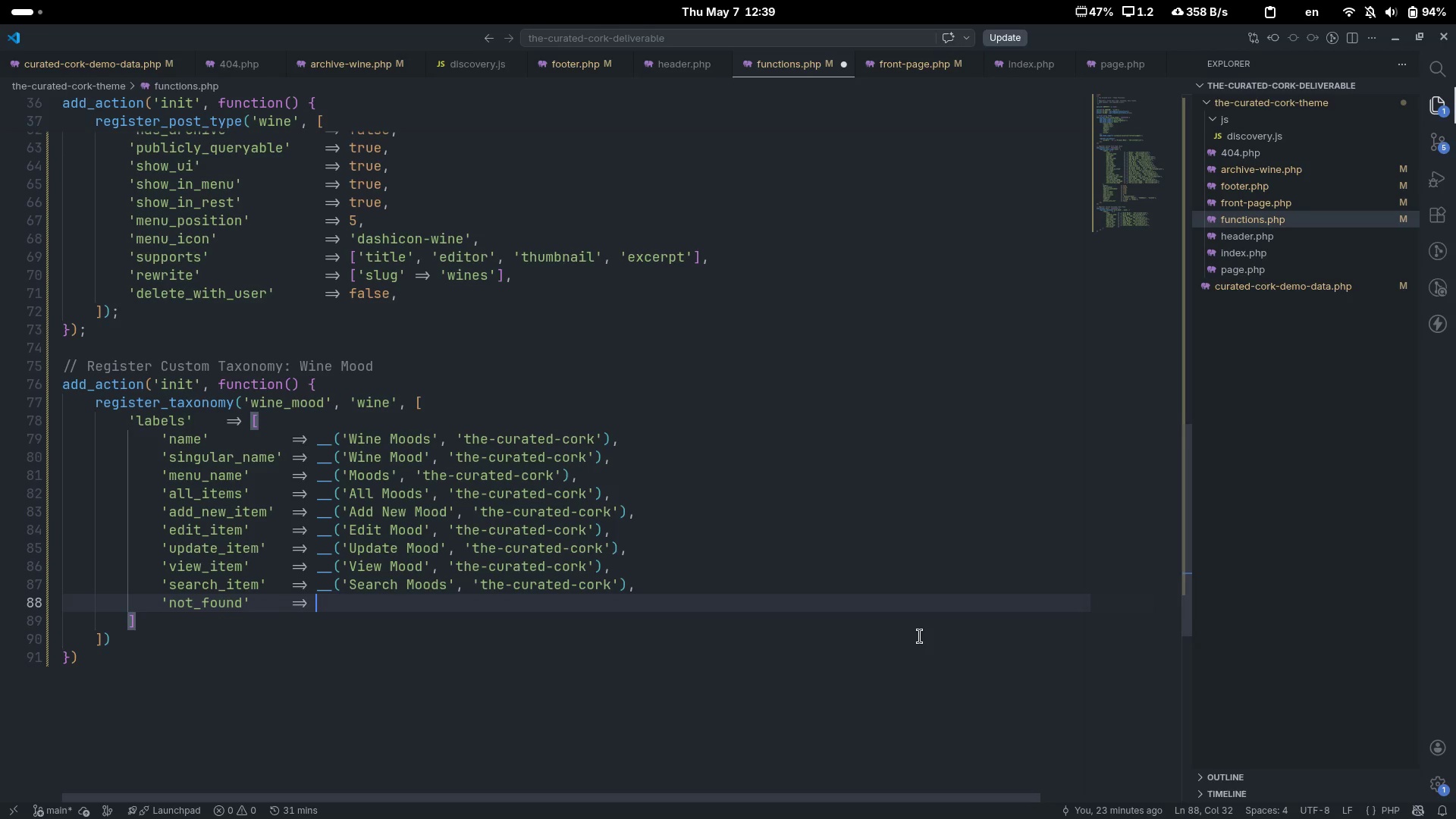 
key(Shift+Space)
 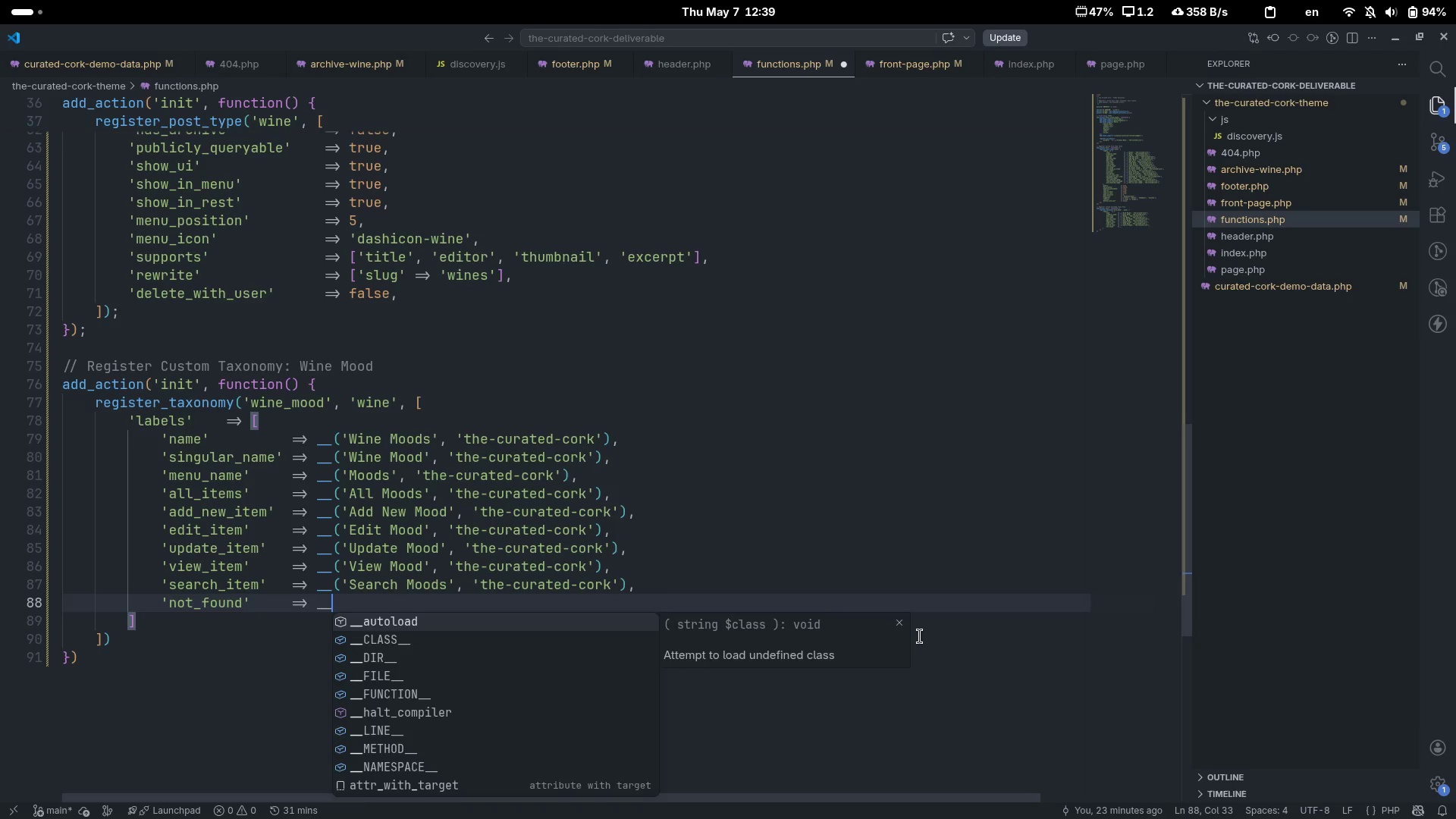 
key(Shift+Minus)
 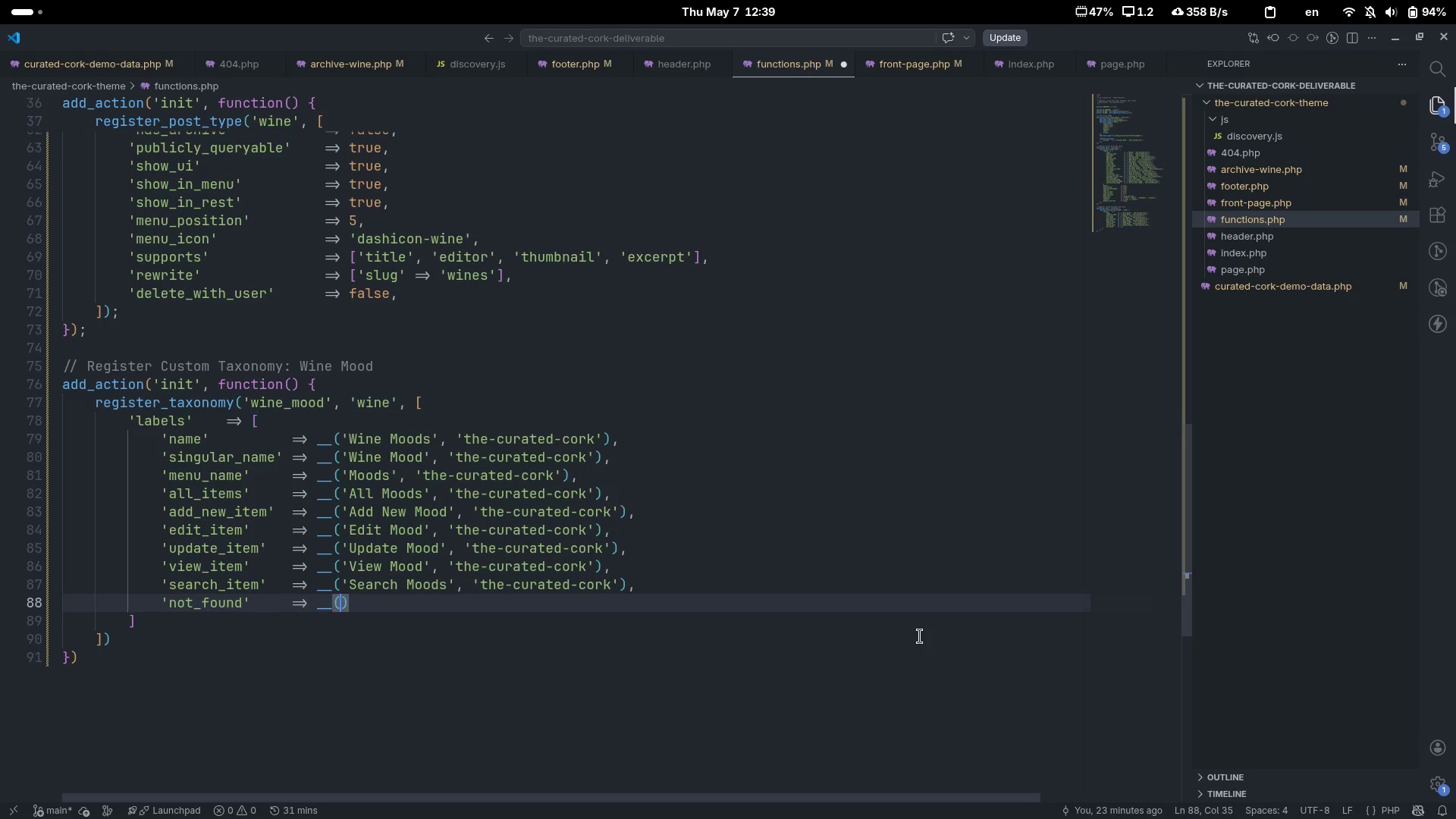 
key(Shift+Minus)
 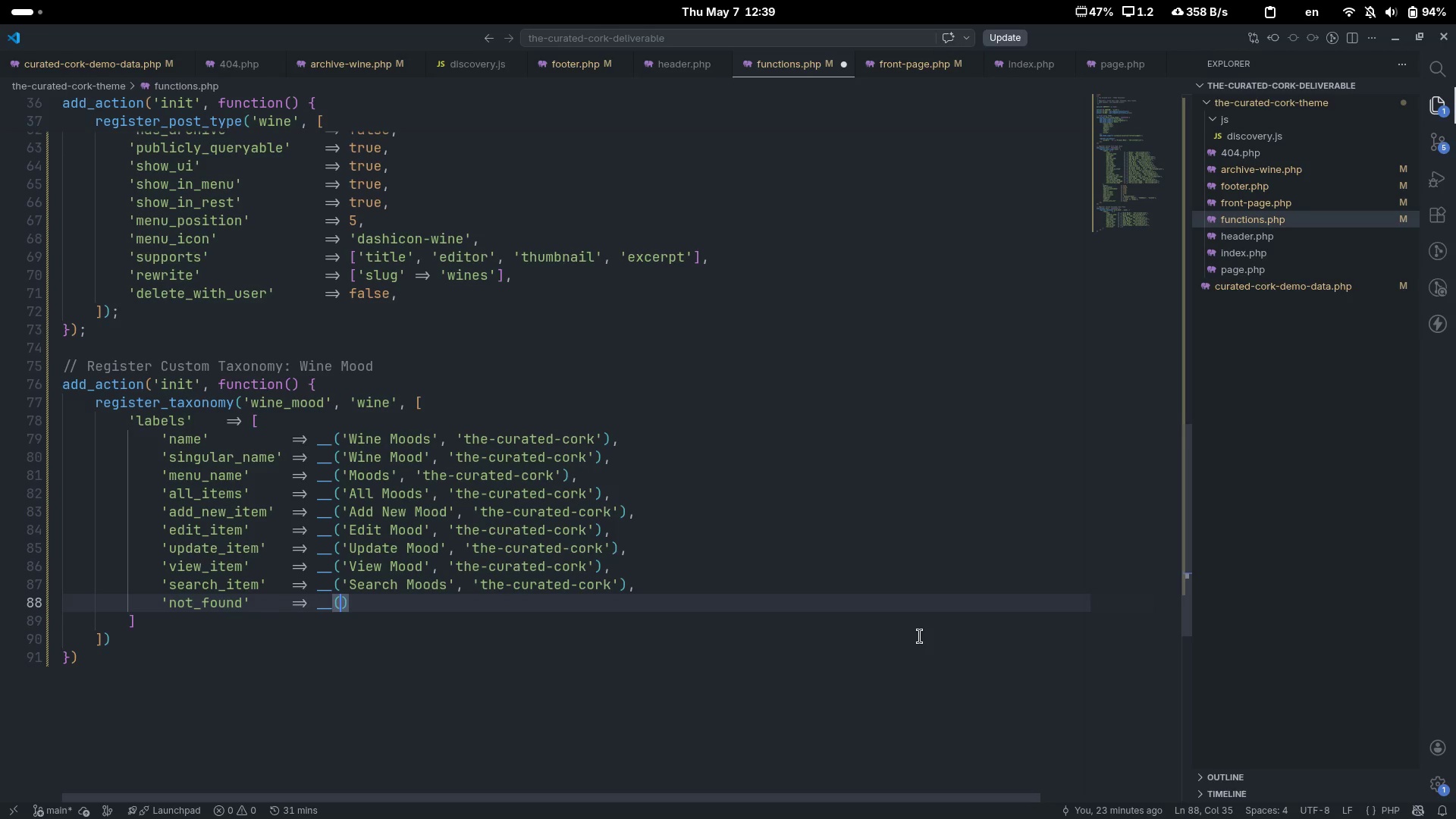 
key(Shift+9)
 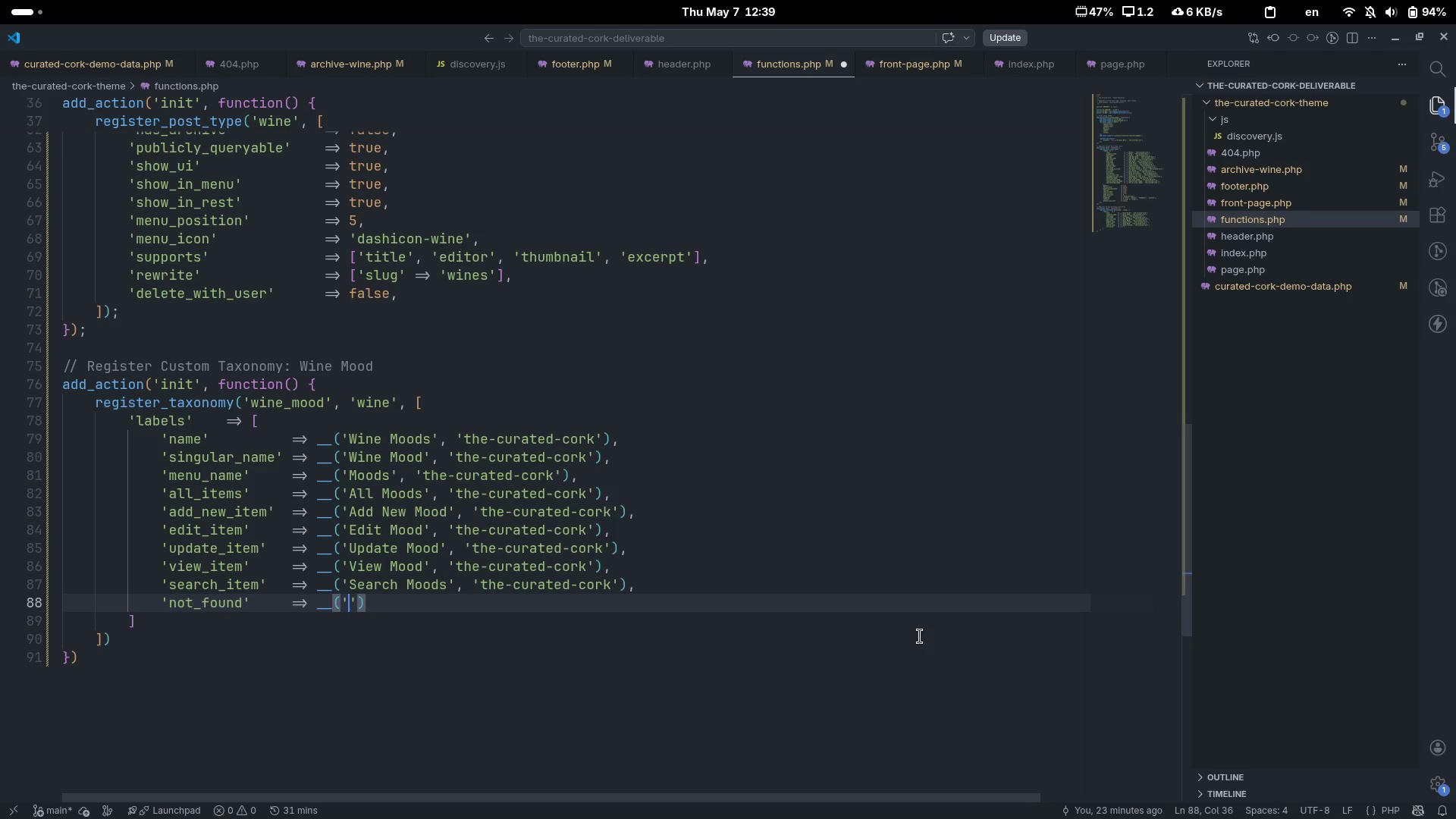 
key(Quote)
 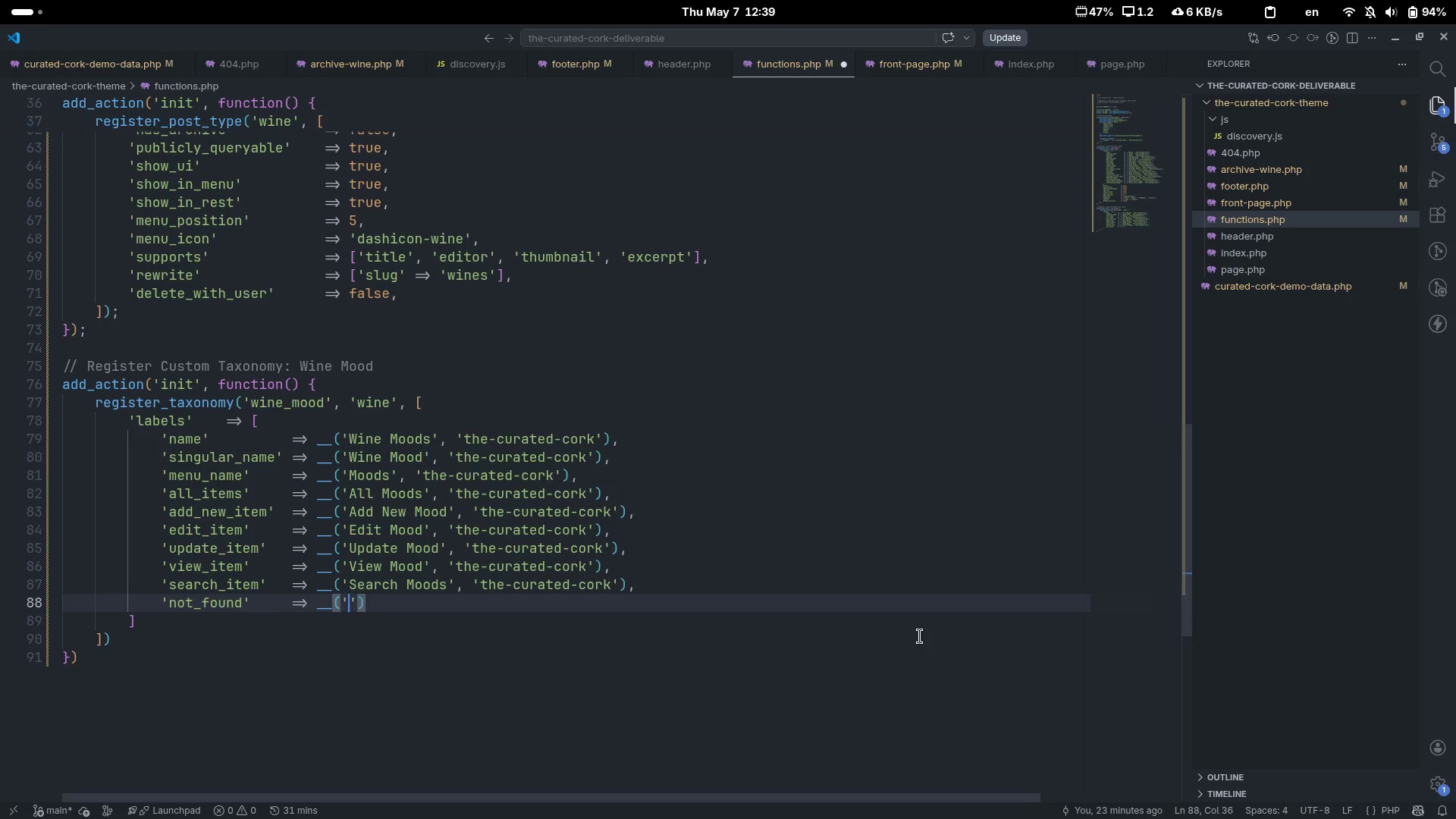 
type(No Moods found)
 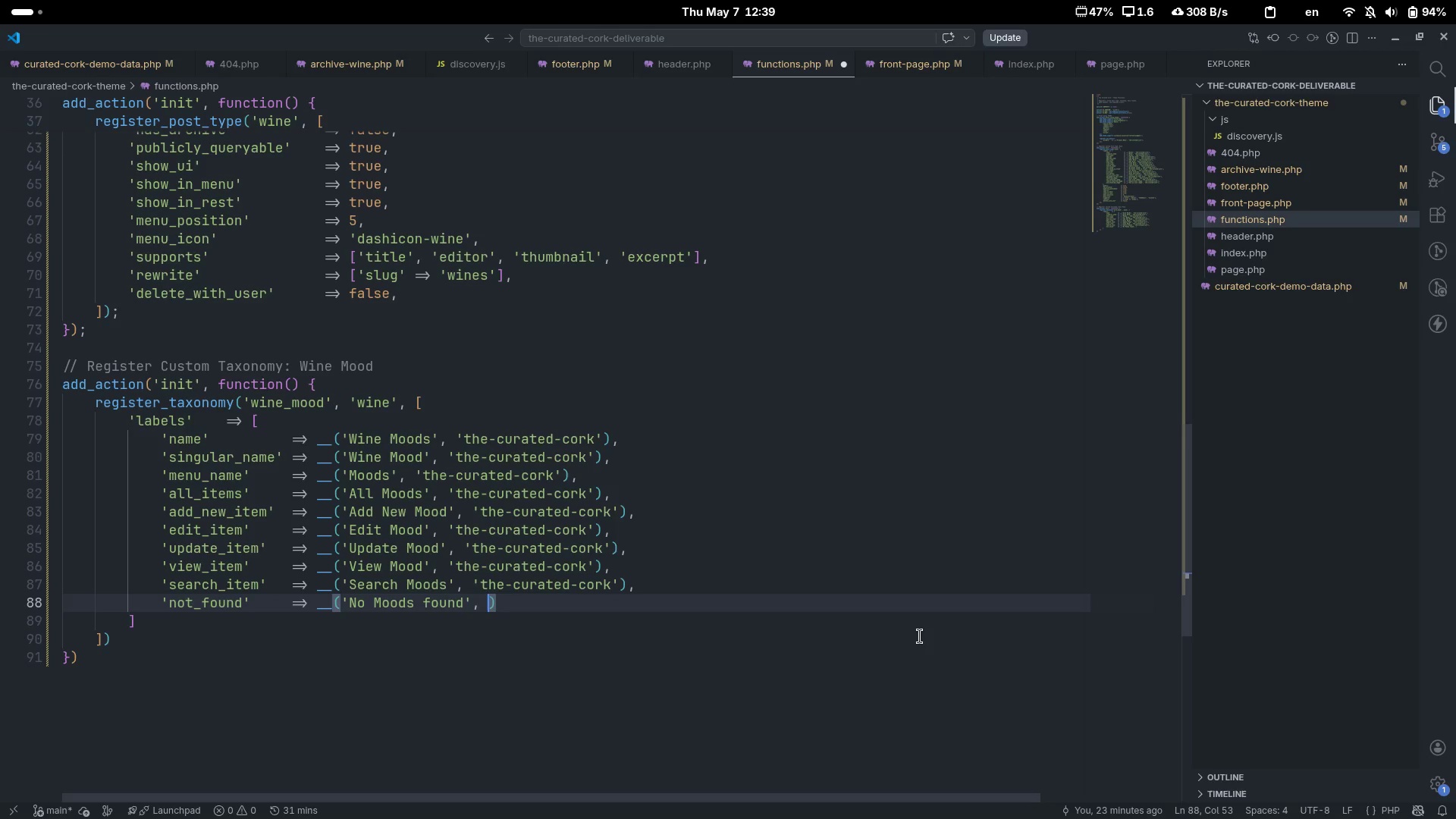 
key(ArrowRight)
 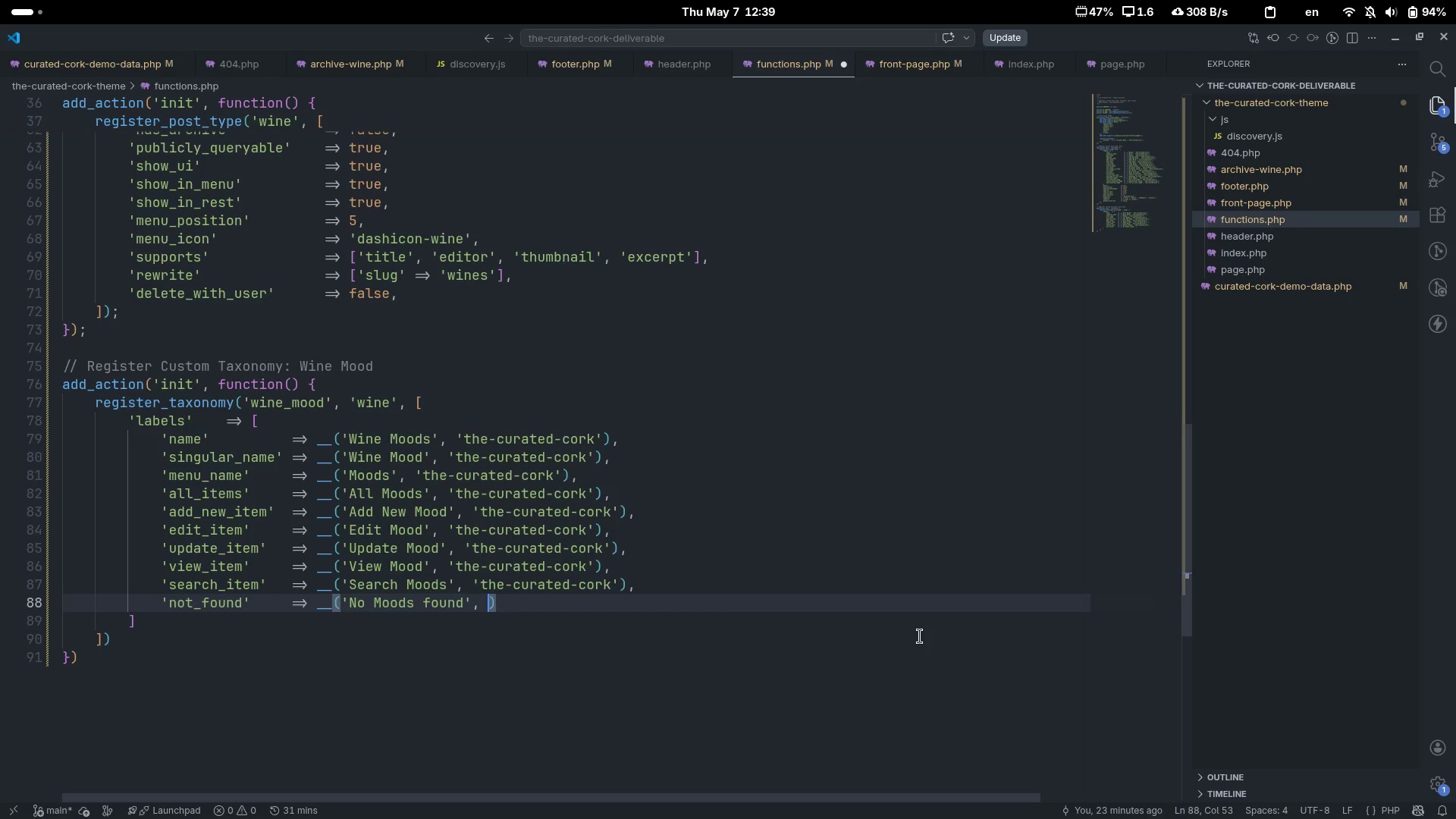 
key(Comma)
 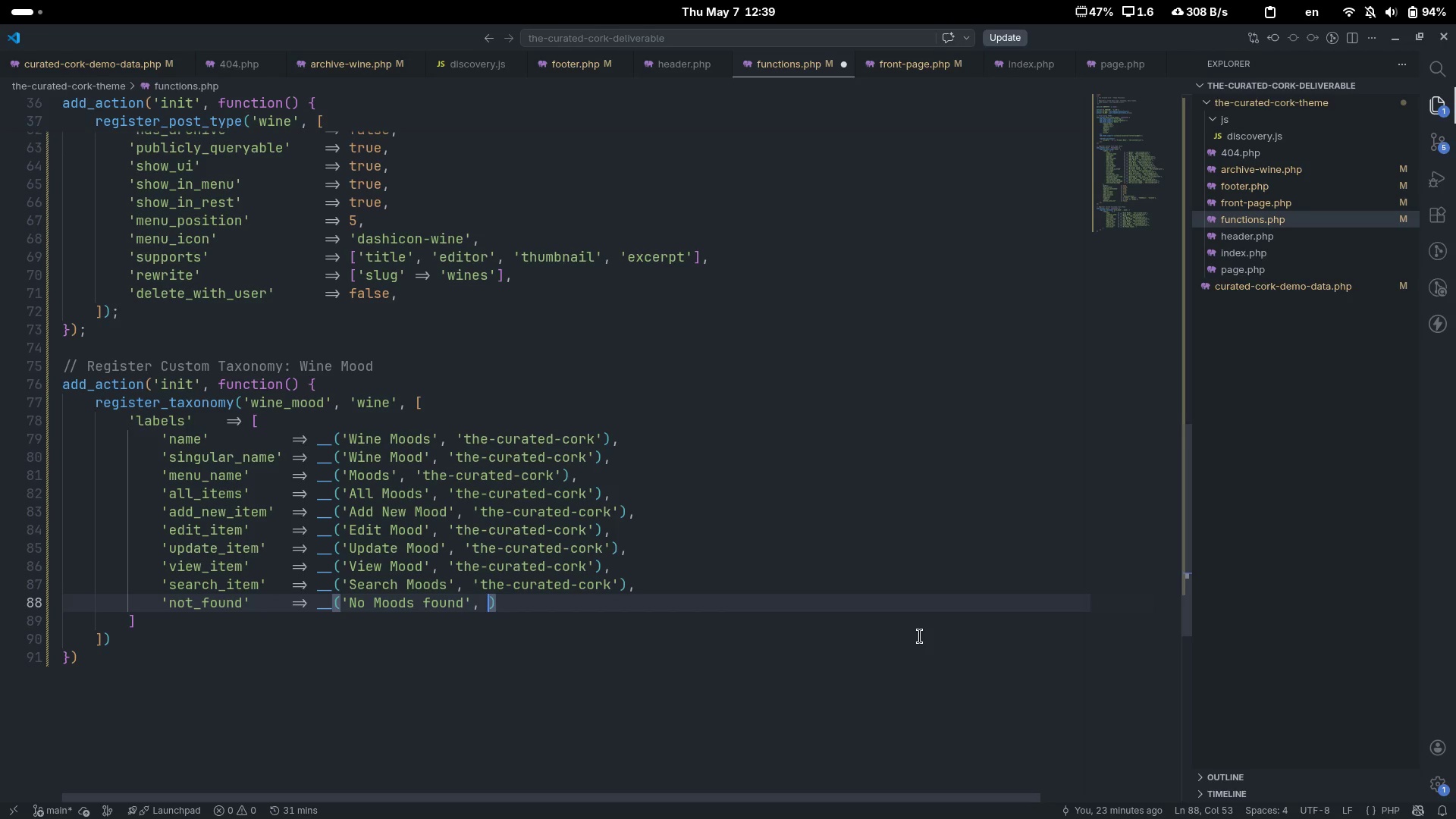 
key(Space)
 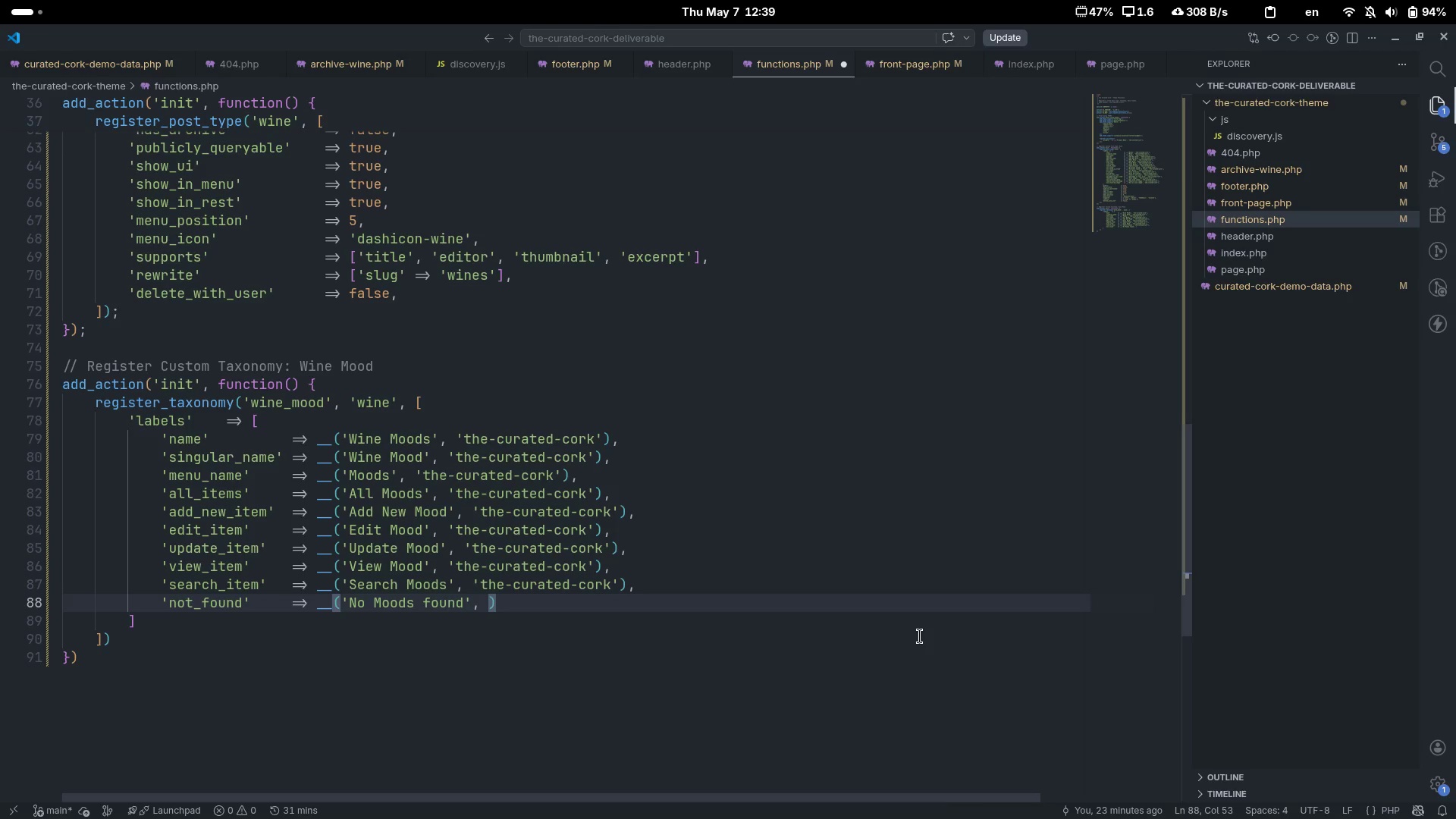 
key(Control+ArrowLeft)
 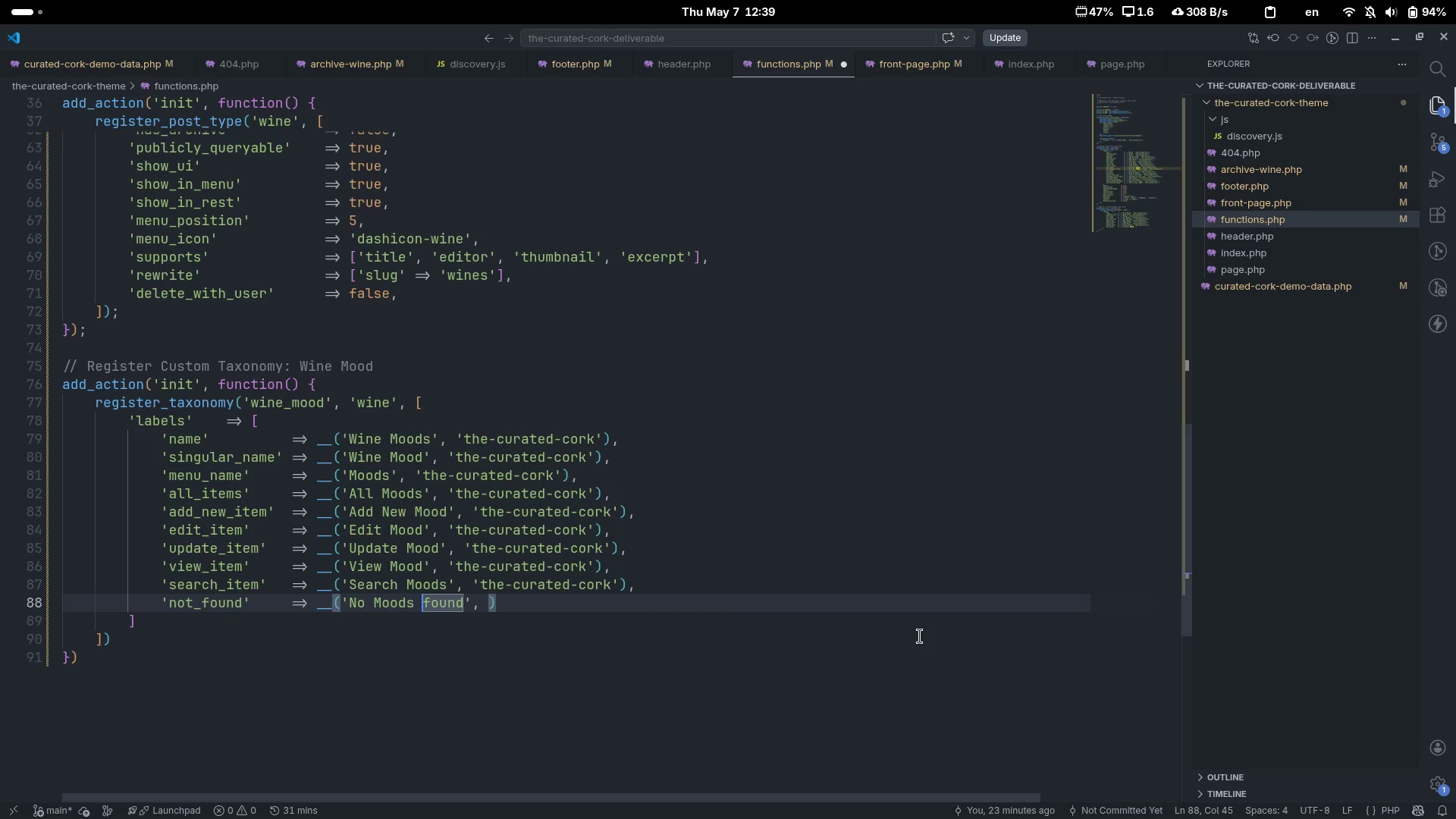 
key(Control+ArrowLeft)
 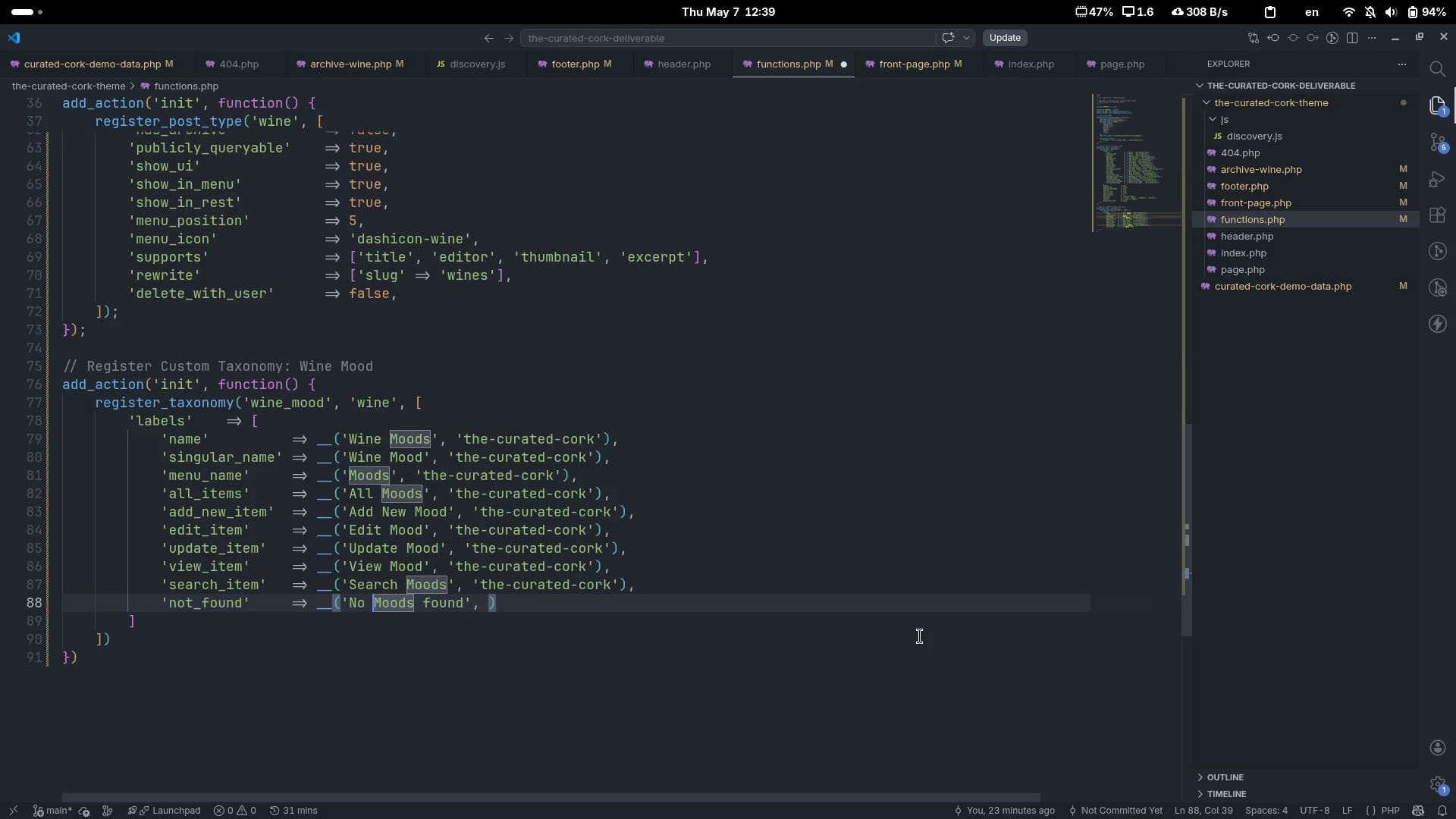 
key(Control+ArrowLeft)
 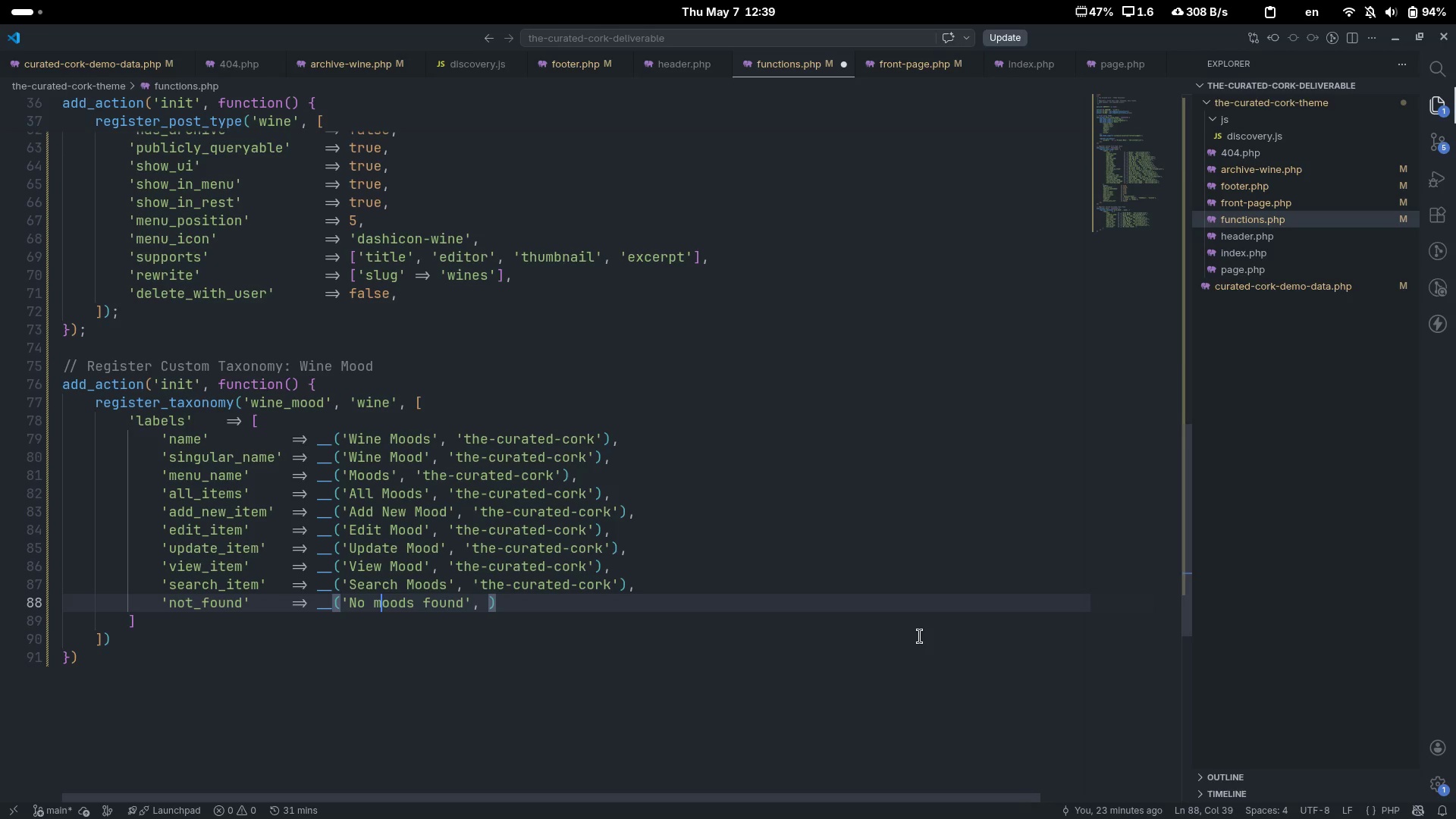 
key(ArrowRight)
 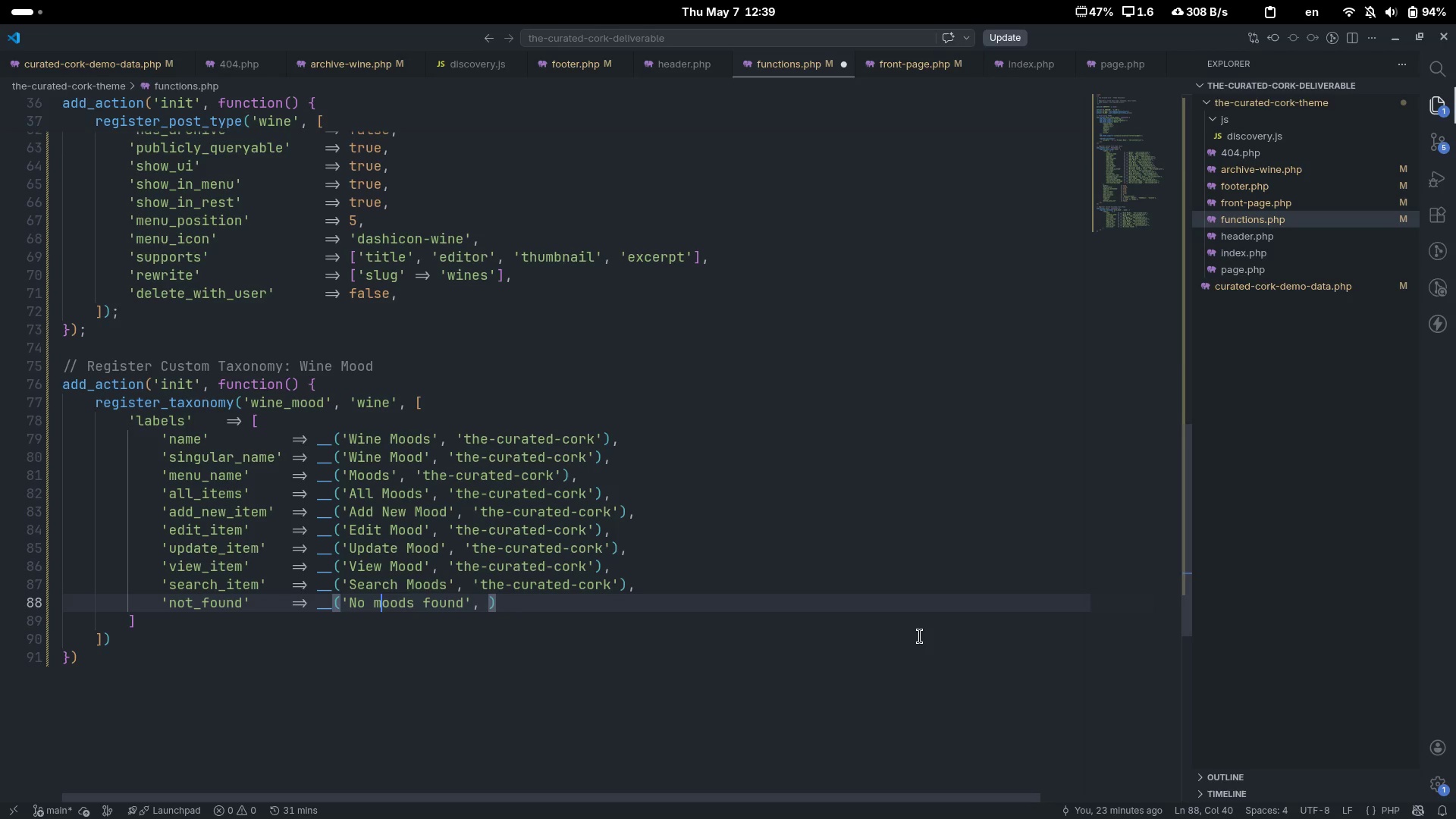 
key(Backspace)
 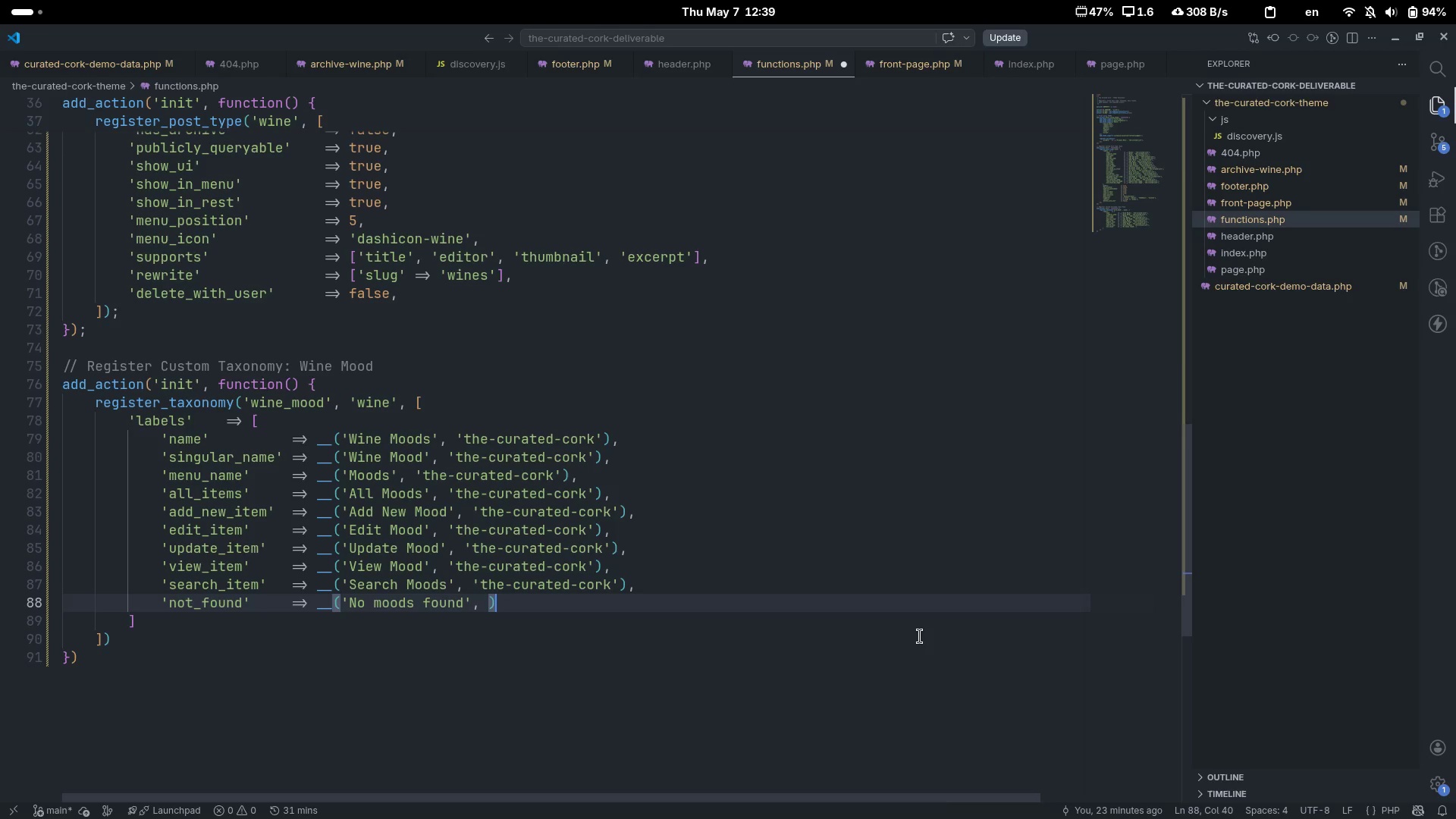 
key(M)
 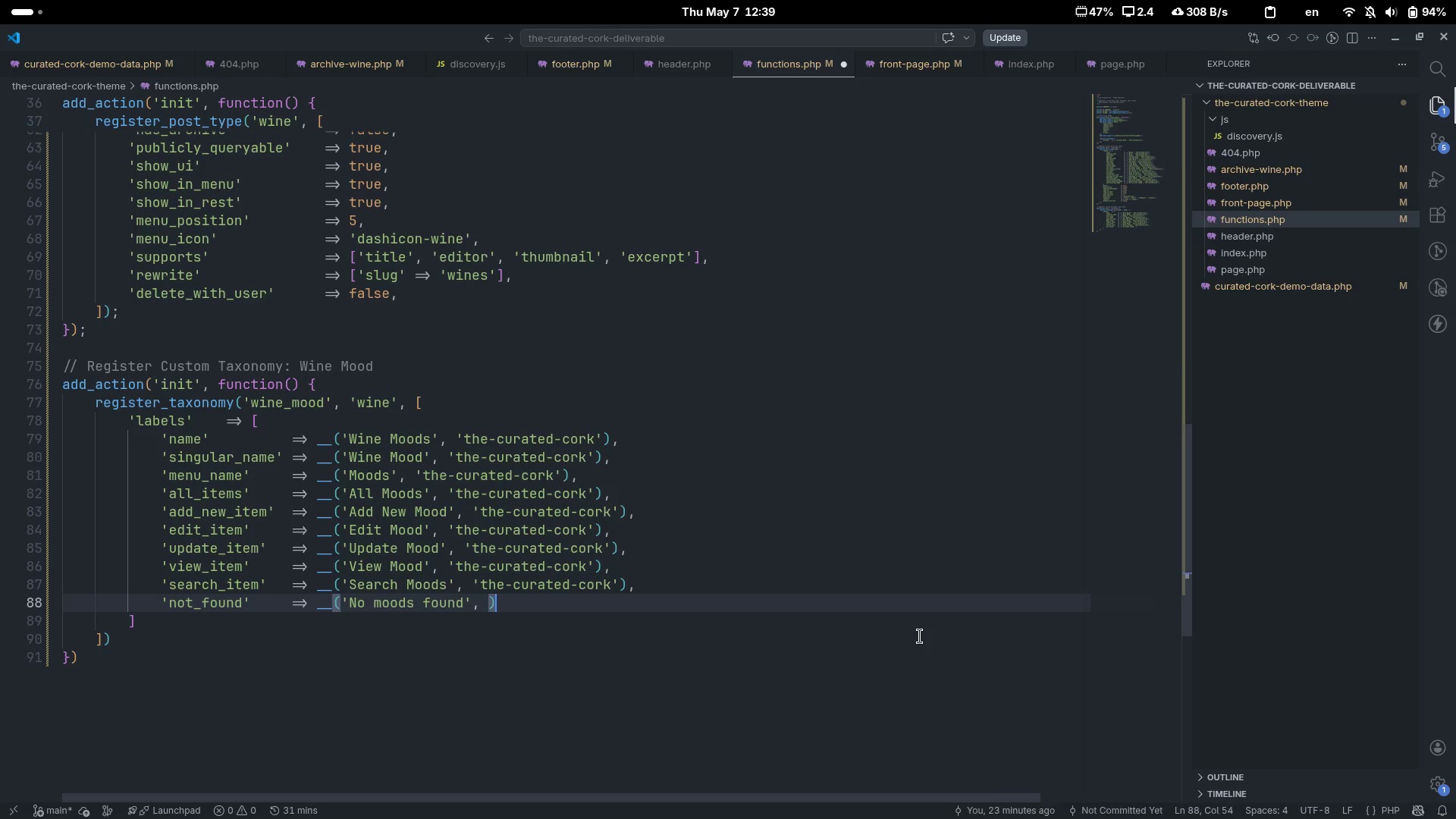 
key(Control+ControlLeft)
 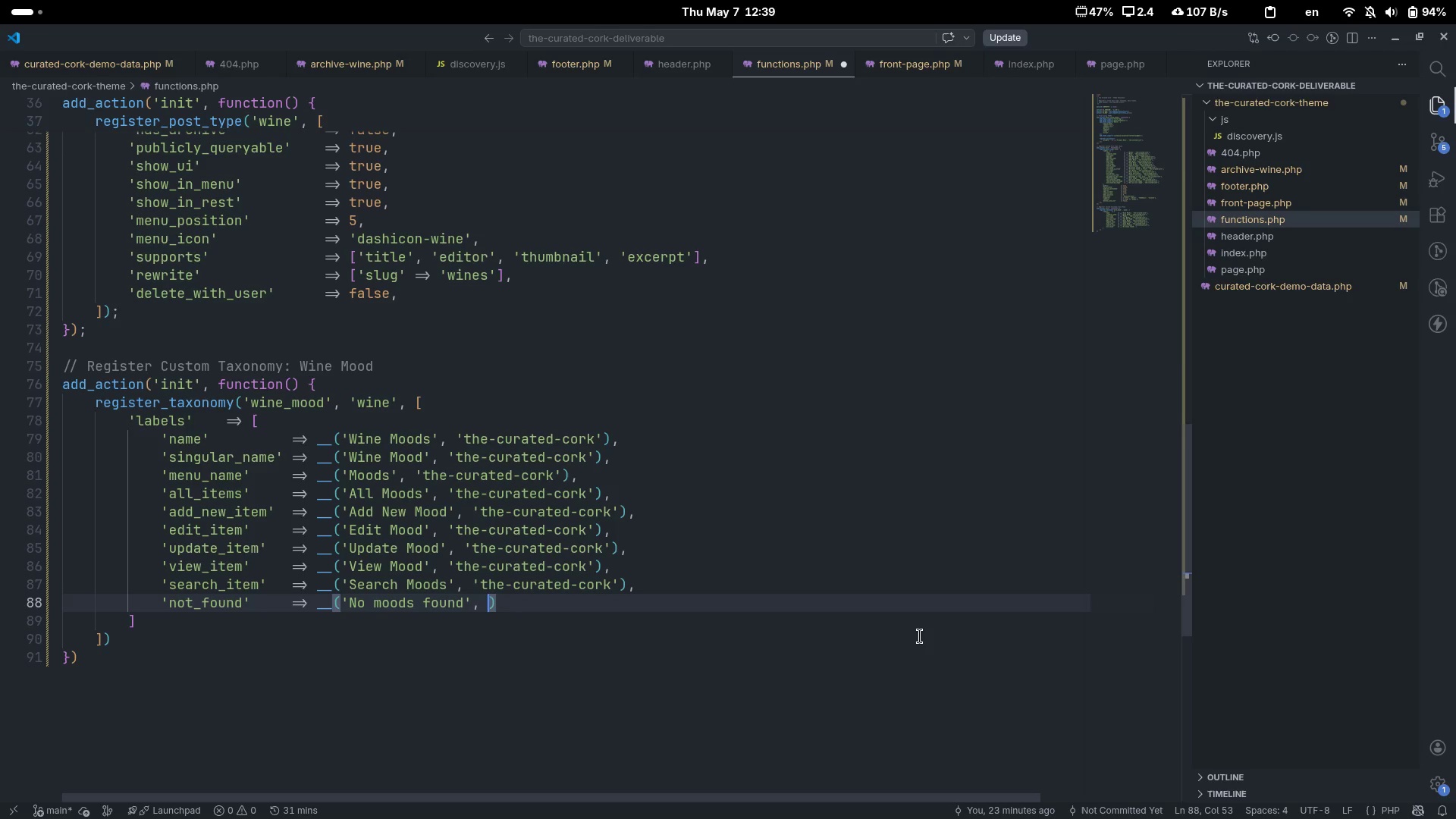 
key(End)
 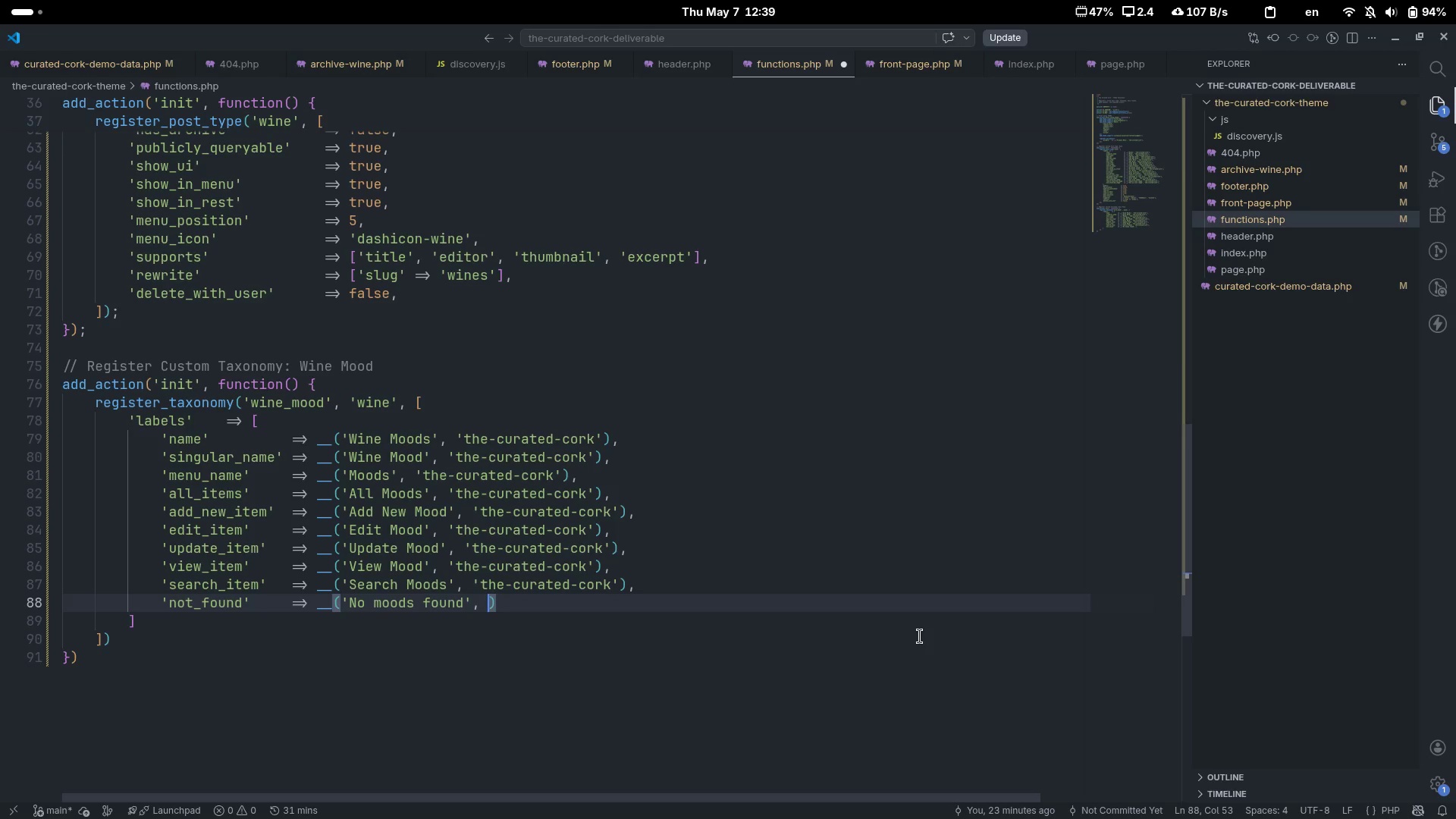 
key(ArrowLeft)
 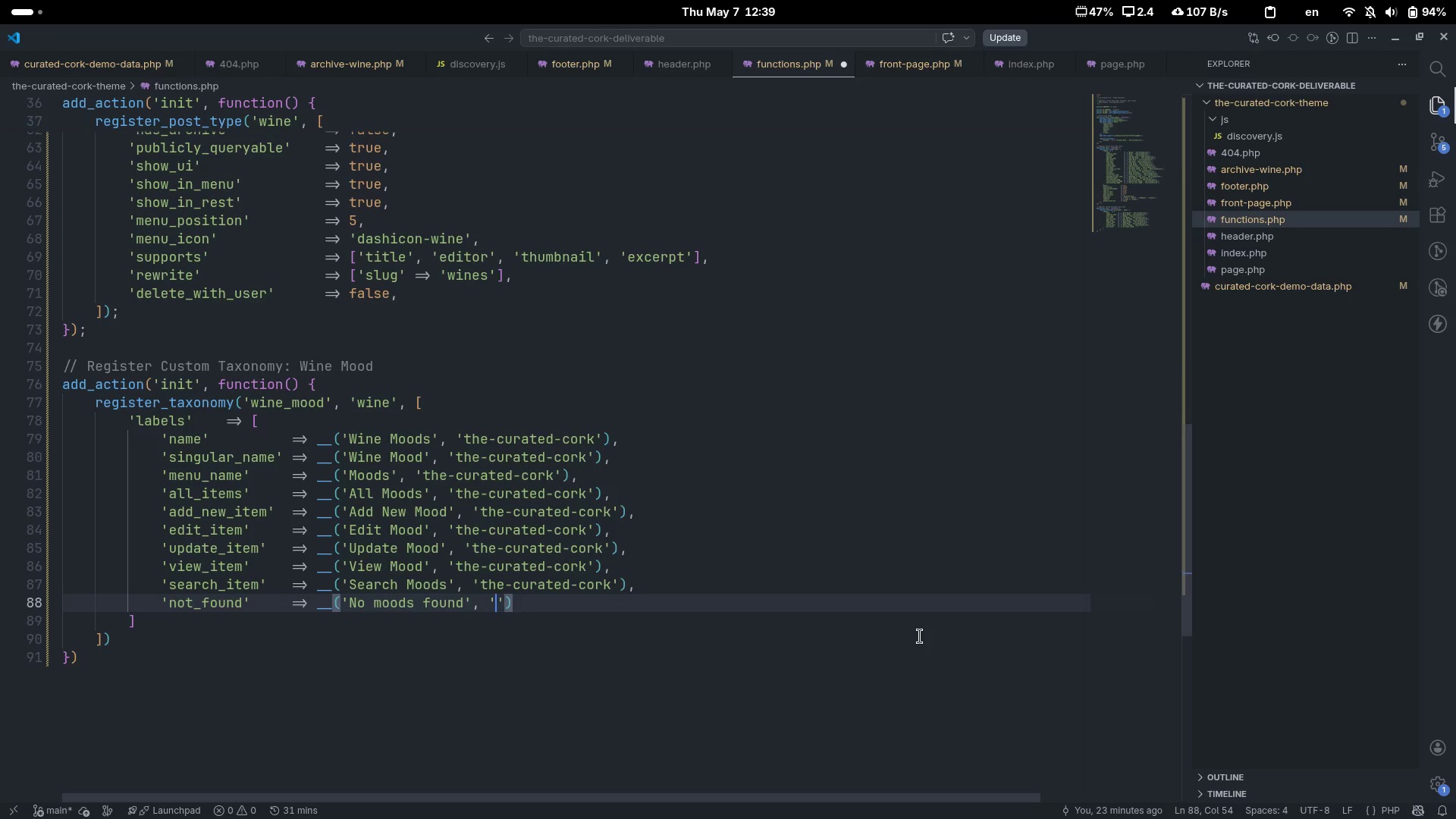 
type('te)
key(Backspace)
type(he-curated-cork)
 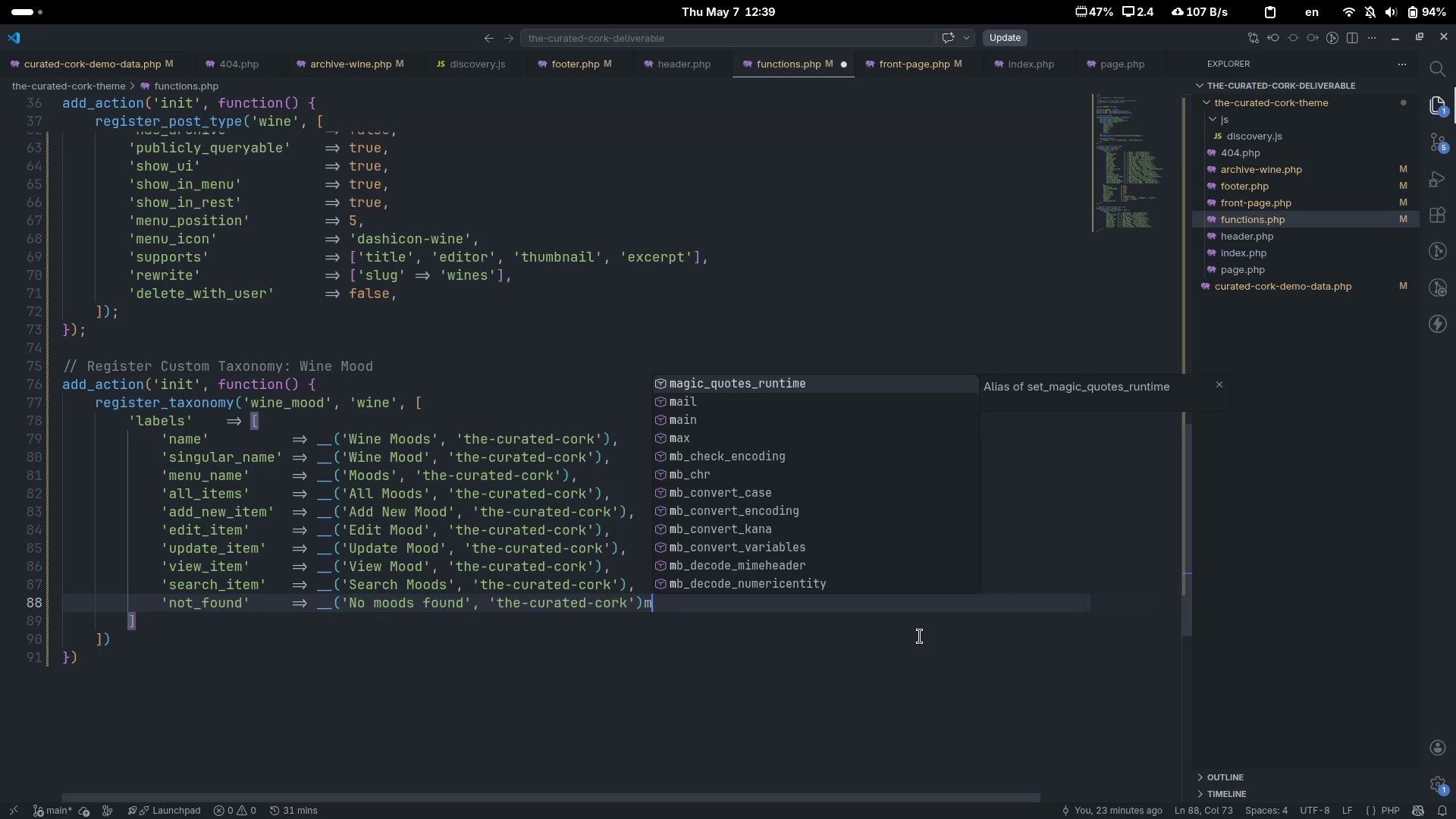 
key(Control+ControlLeft)
 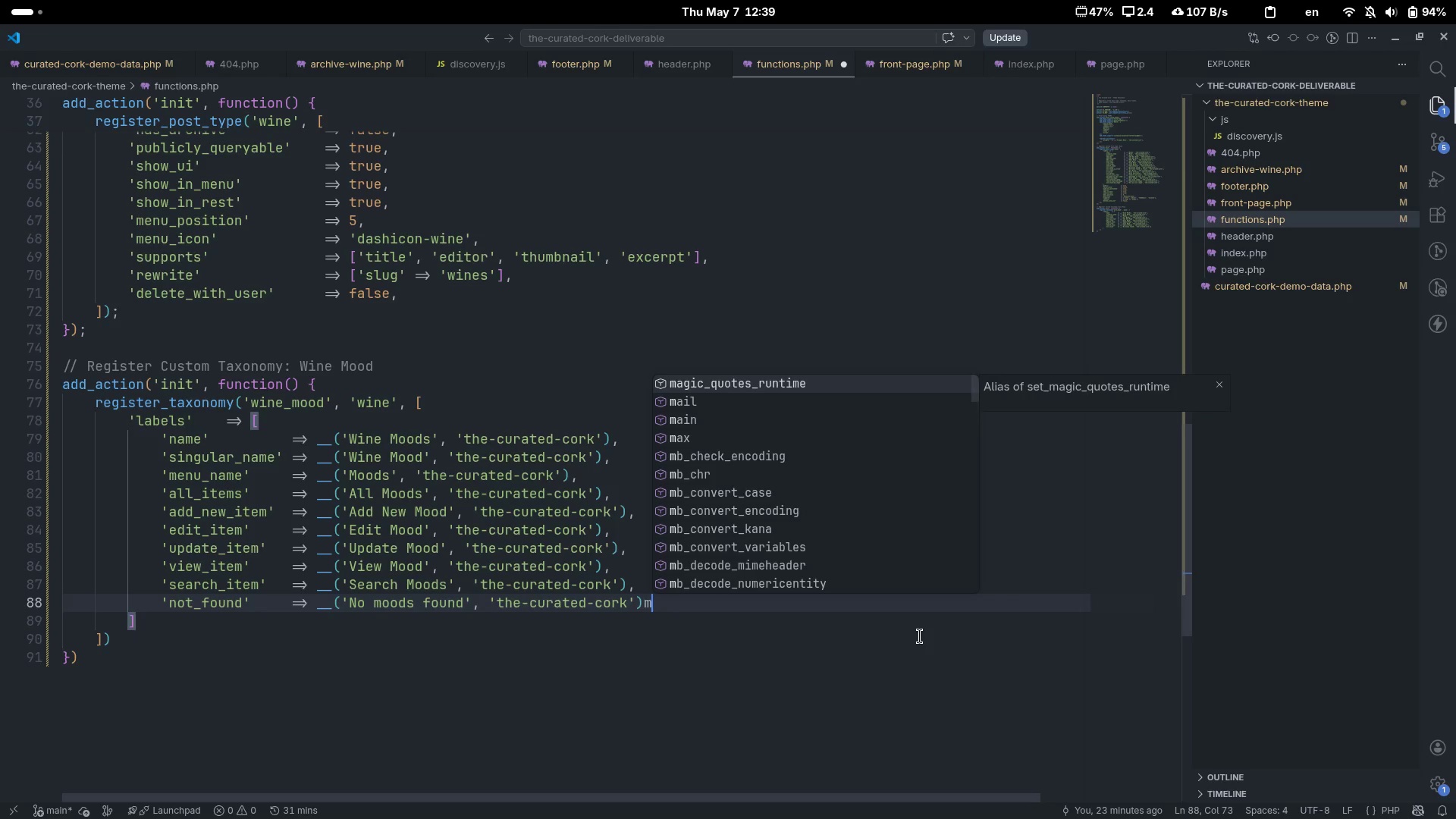 
key(Control+ArrowRight)
 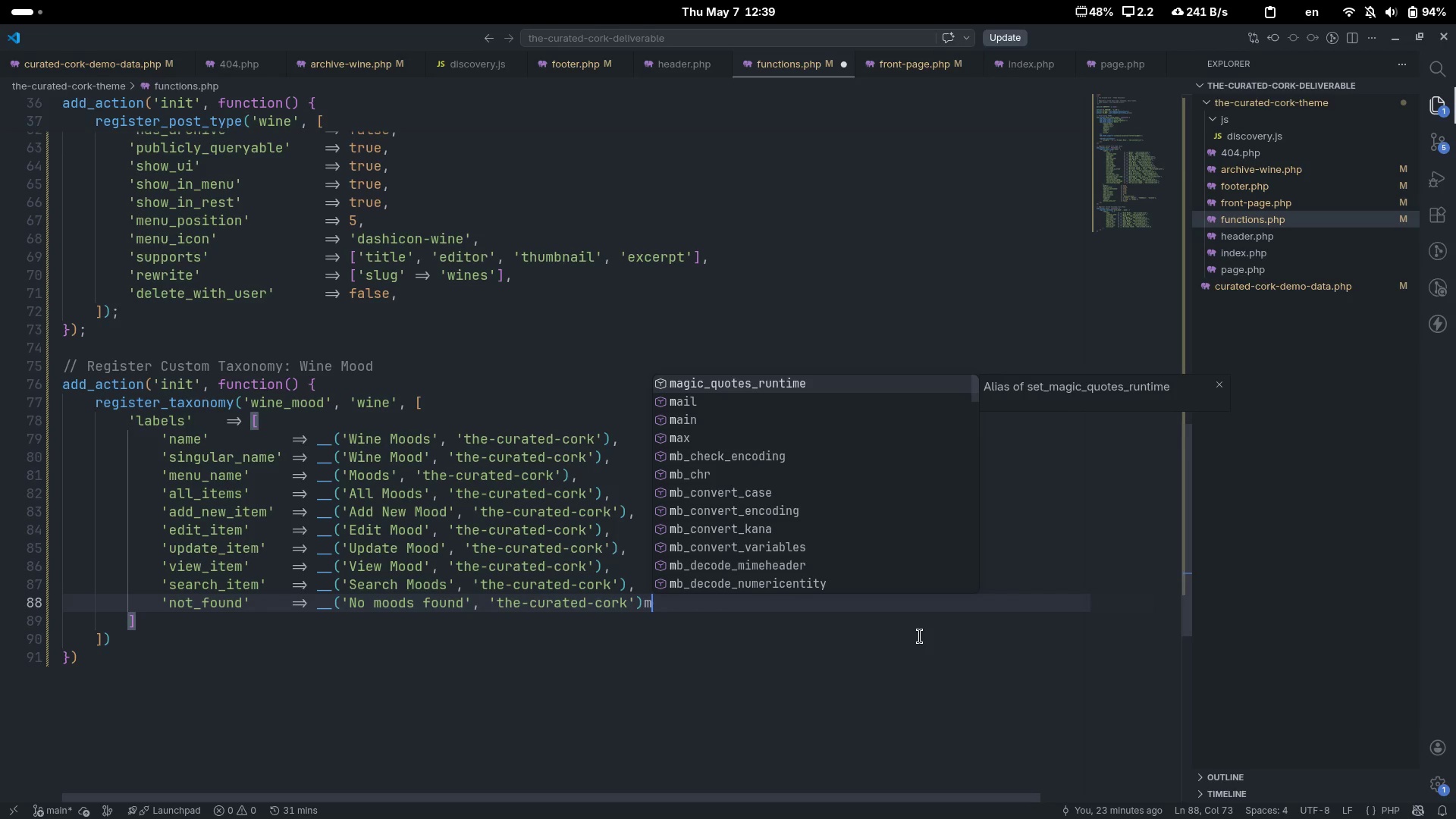 
key(M)
 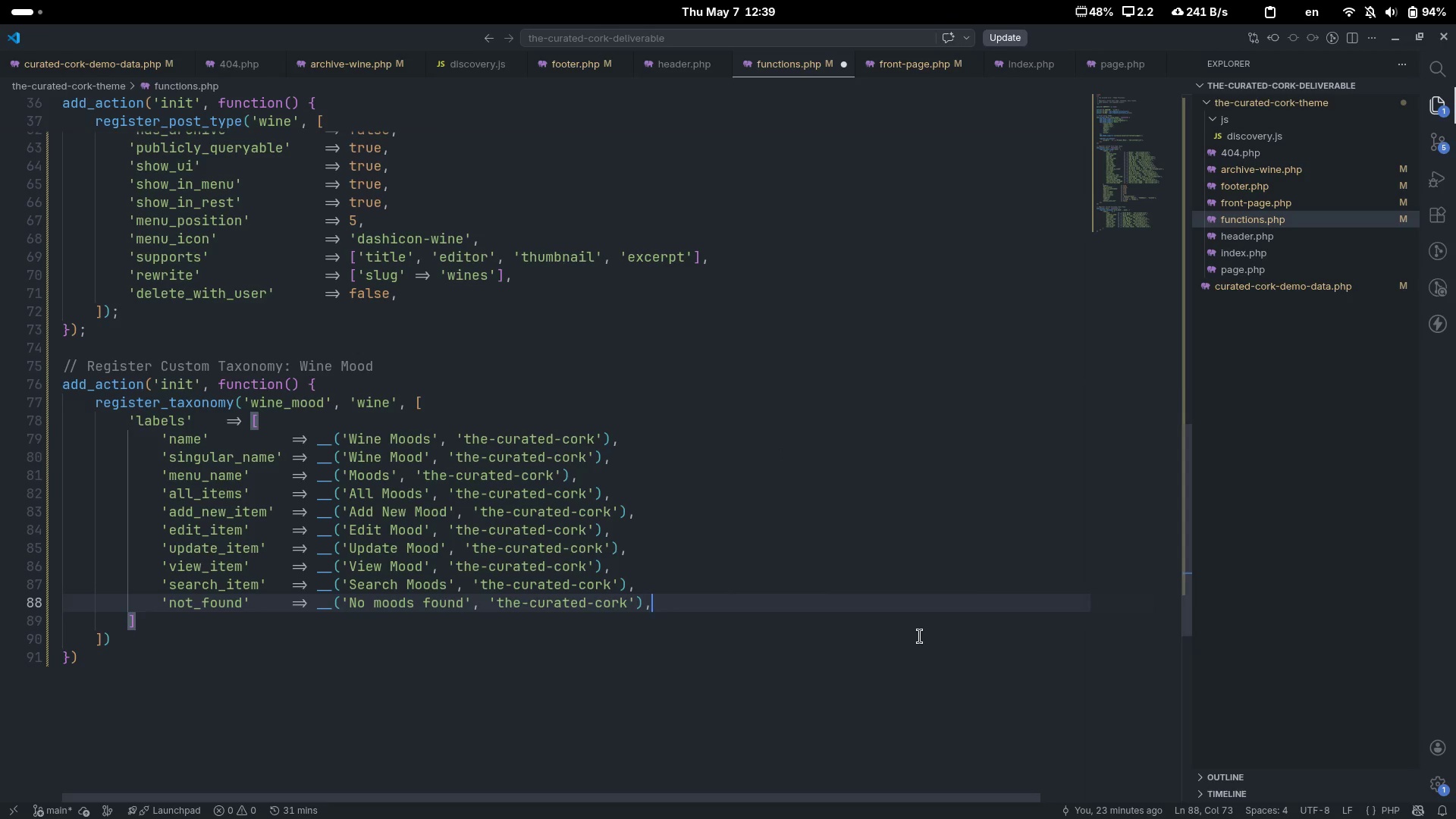 
key(Backspace)
 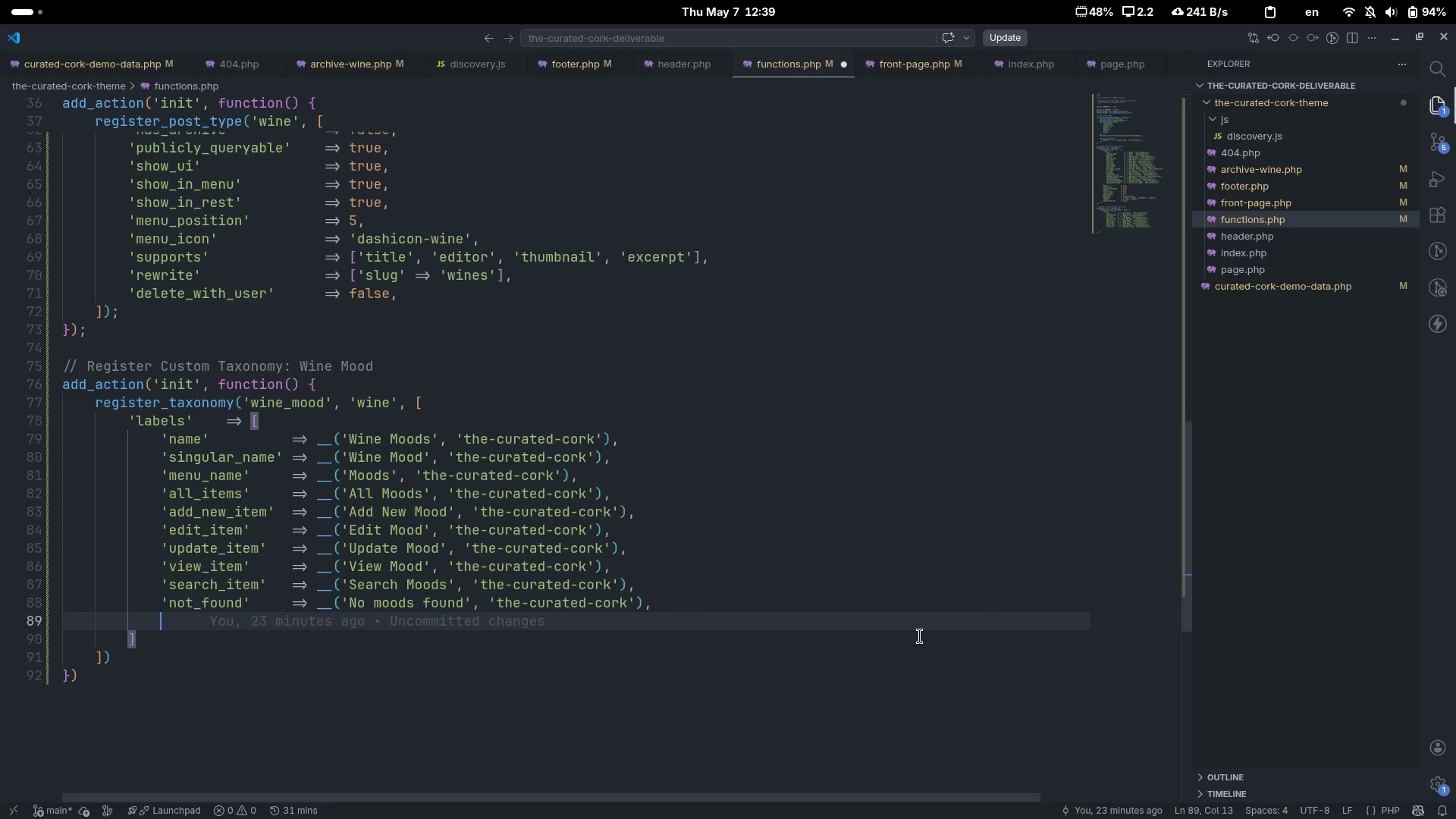 
key(Comma)
 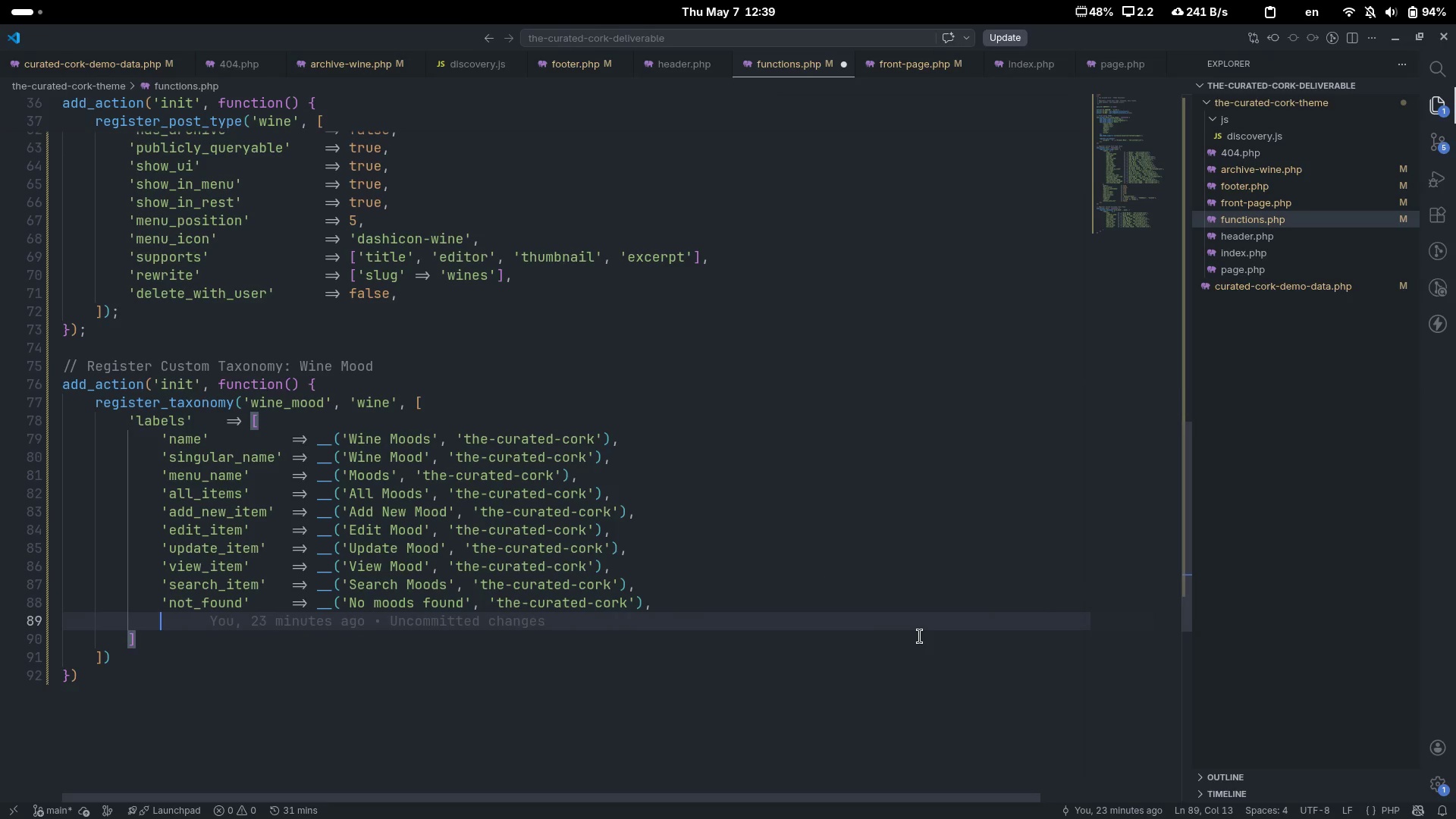 
key(Enter)
 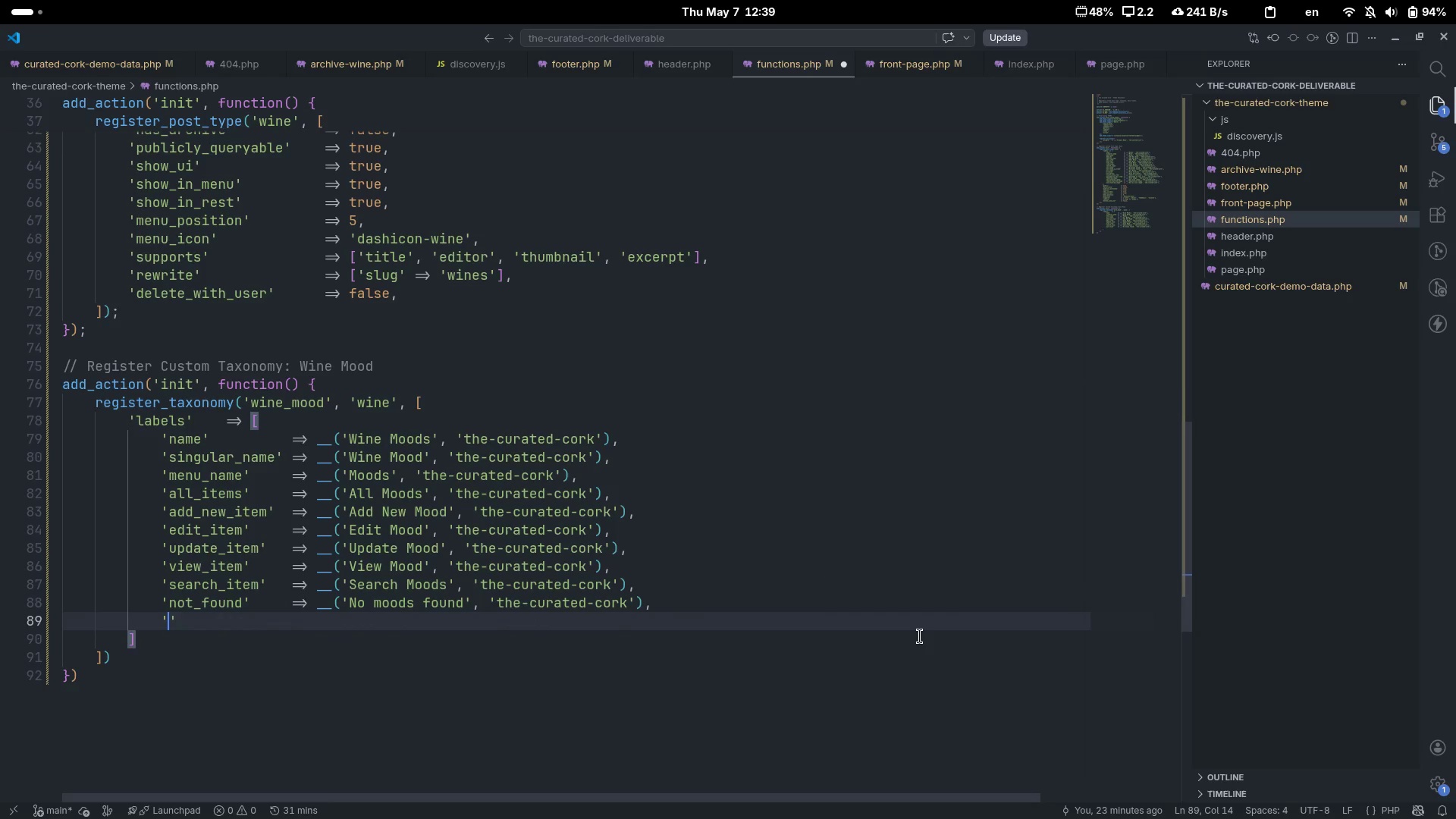 
type('back_to_ites)
key(Backspace)
type(ms)
 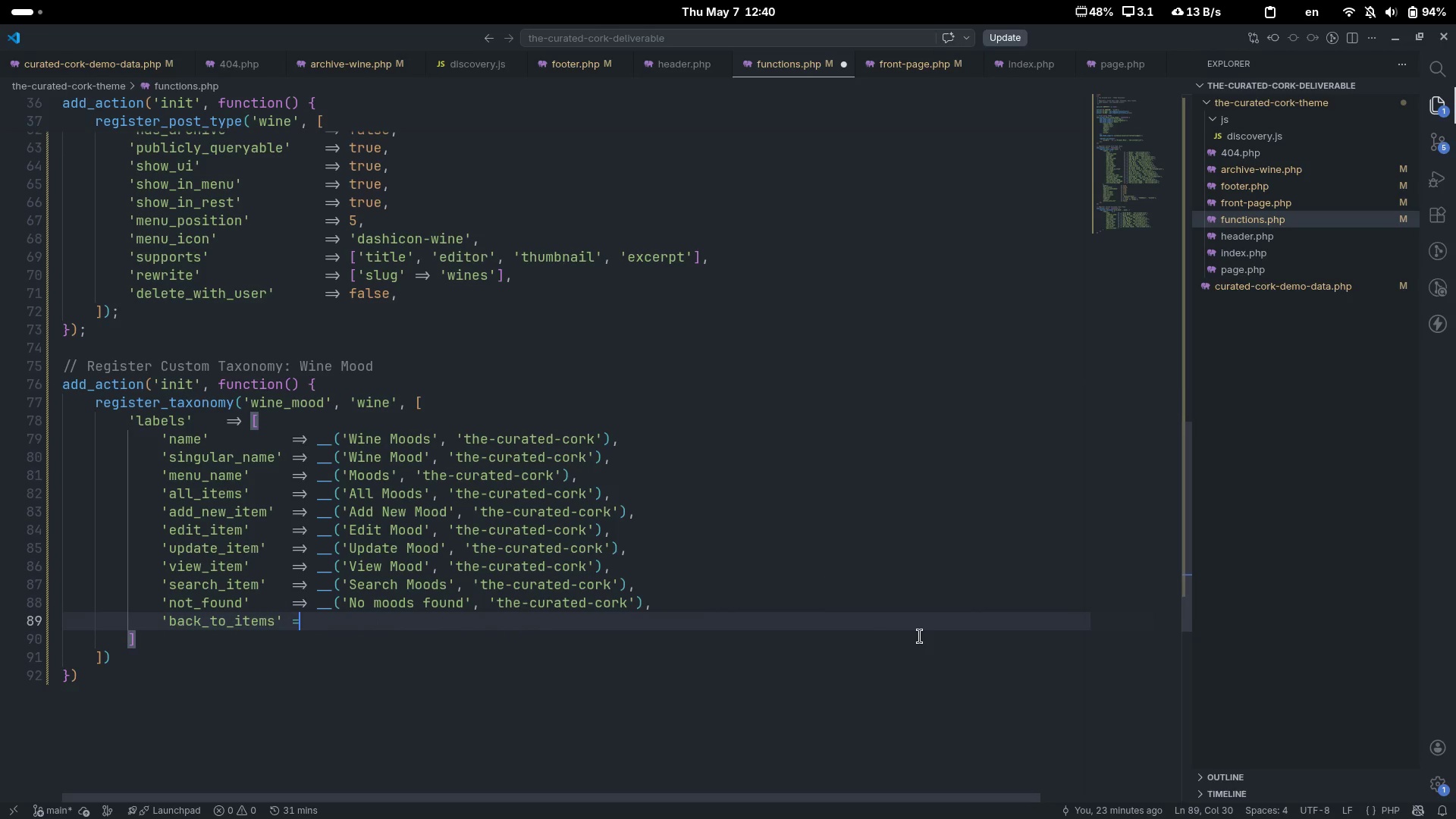 
 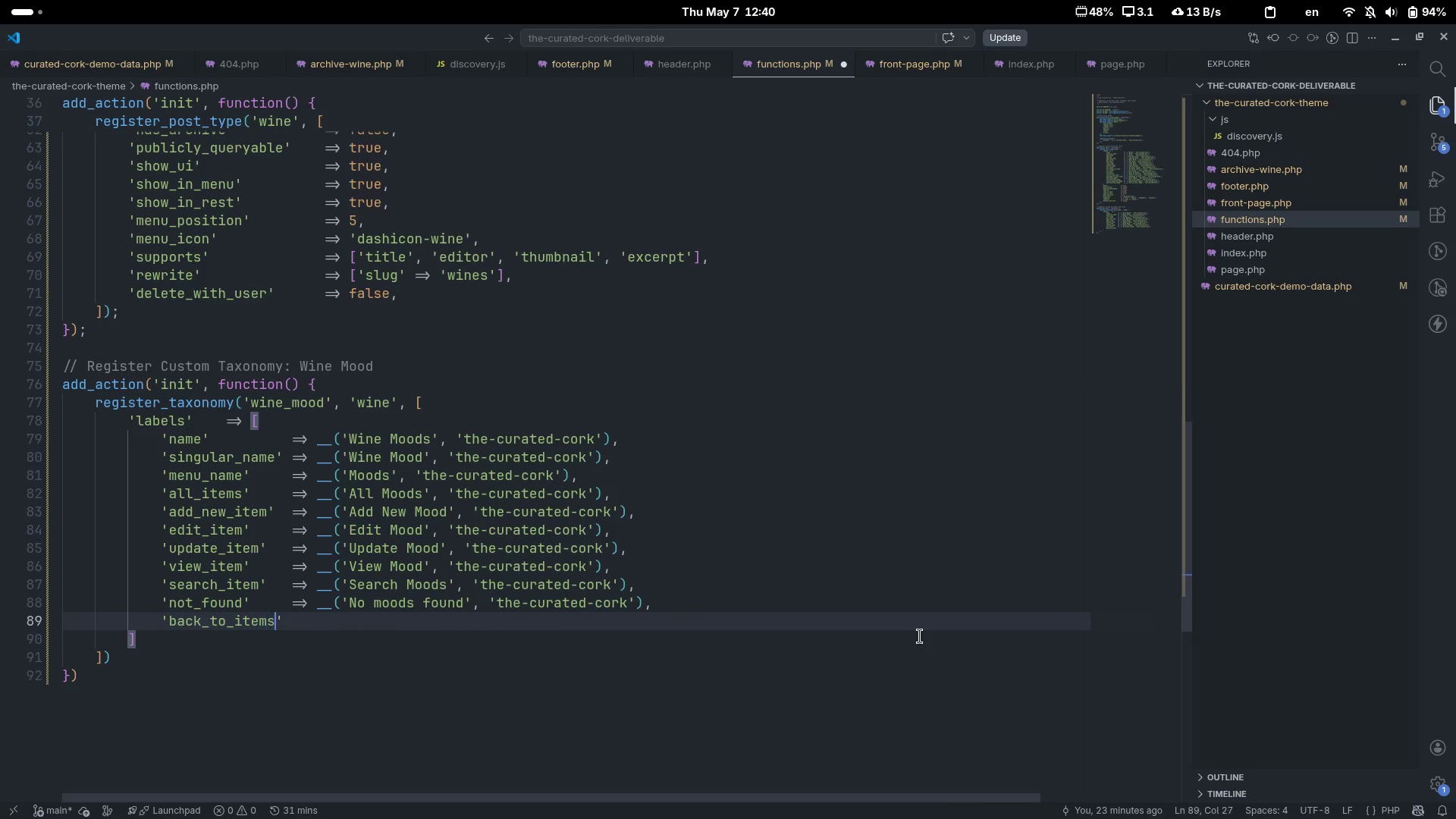 
key(ArrowRight)
 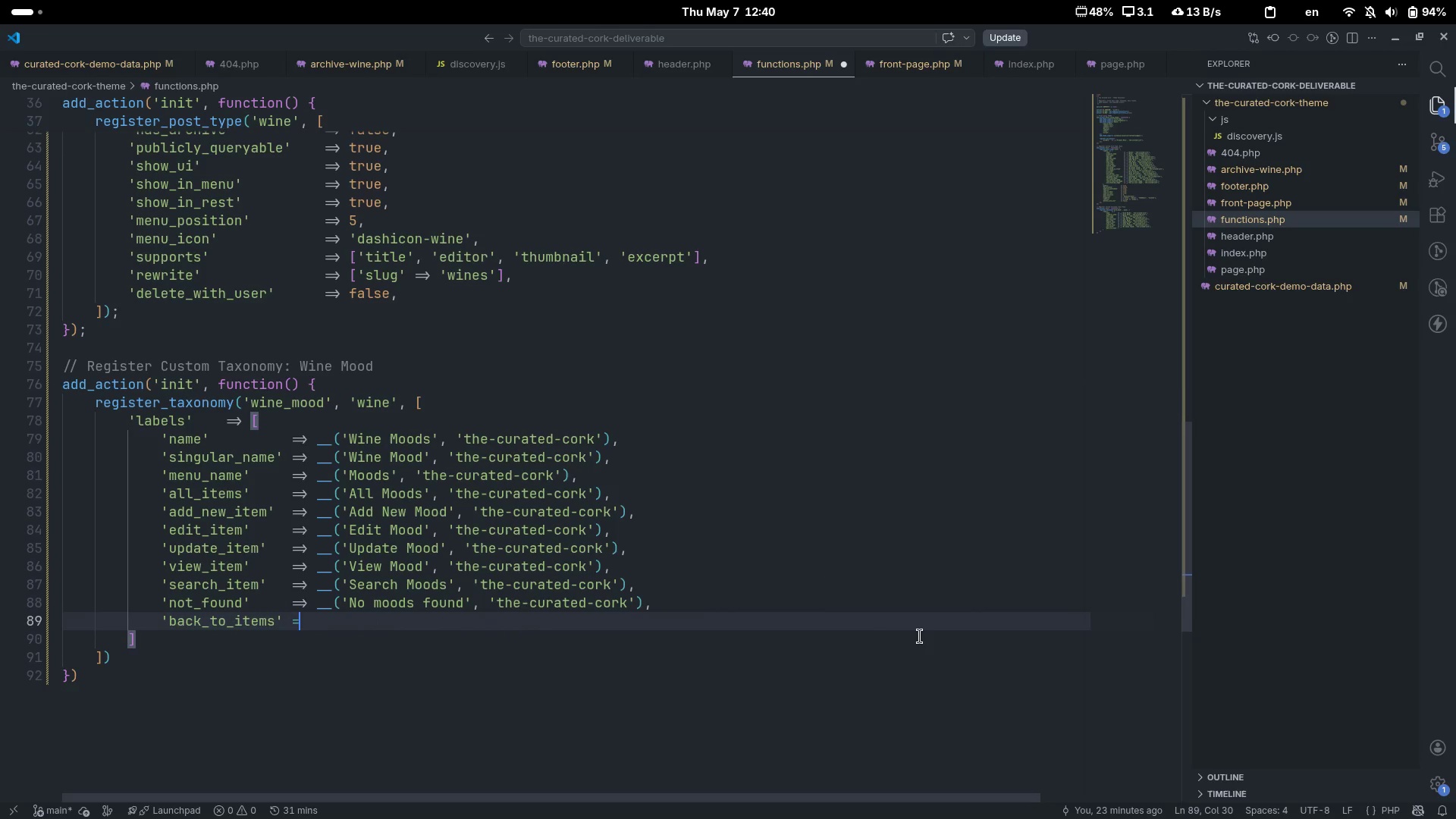 
key(Tab)
 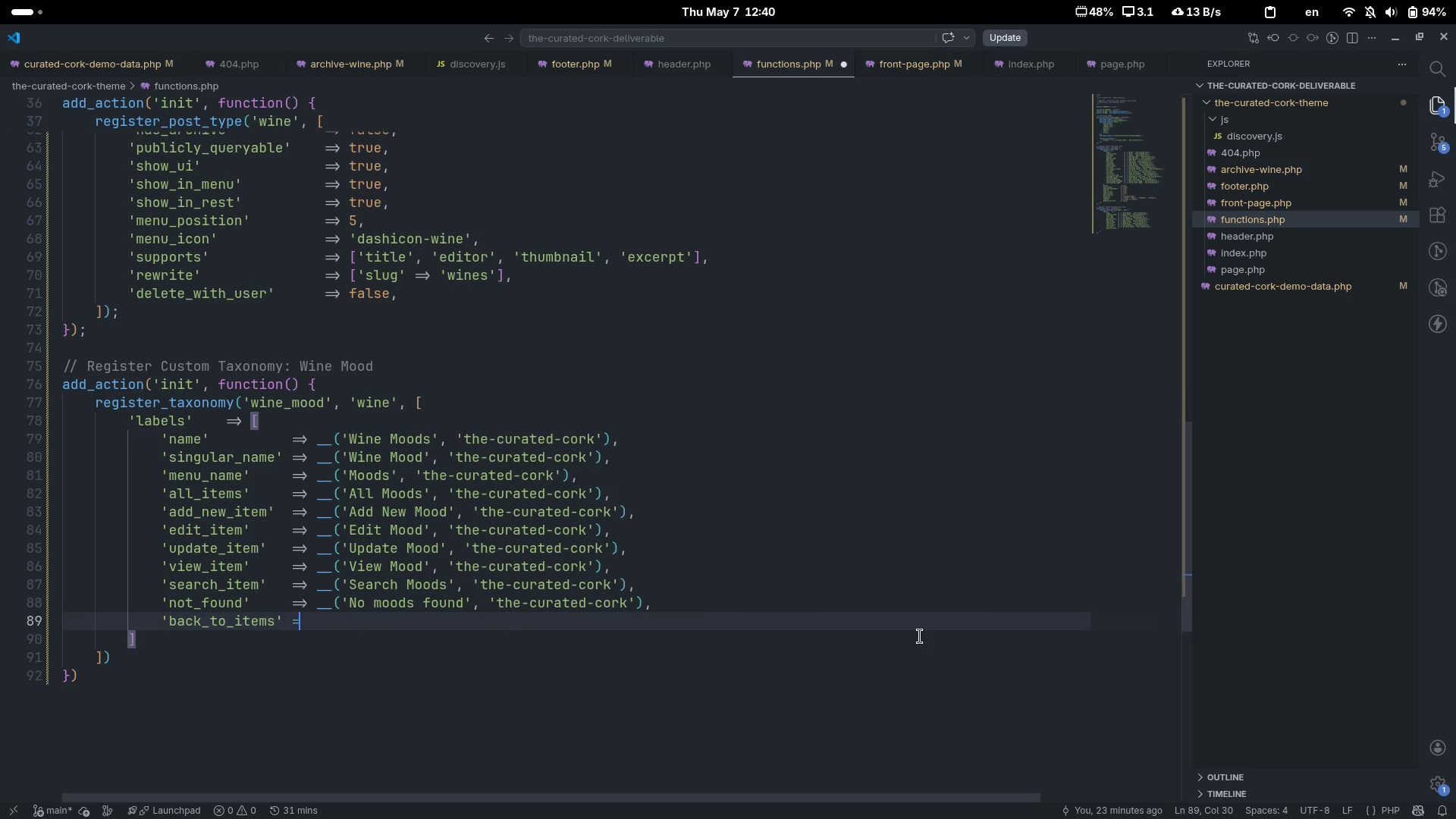 
key(Equal)
 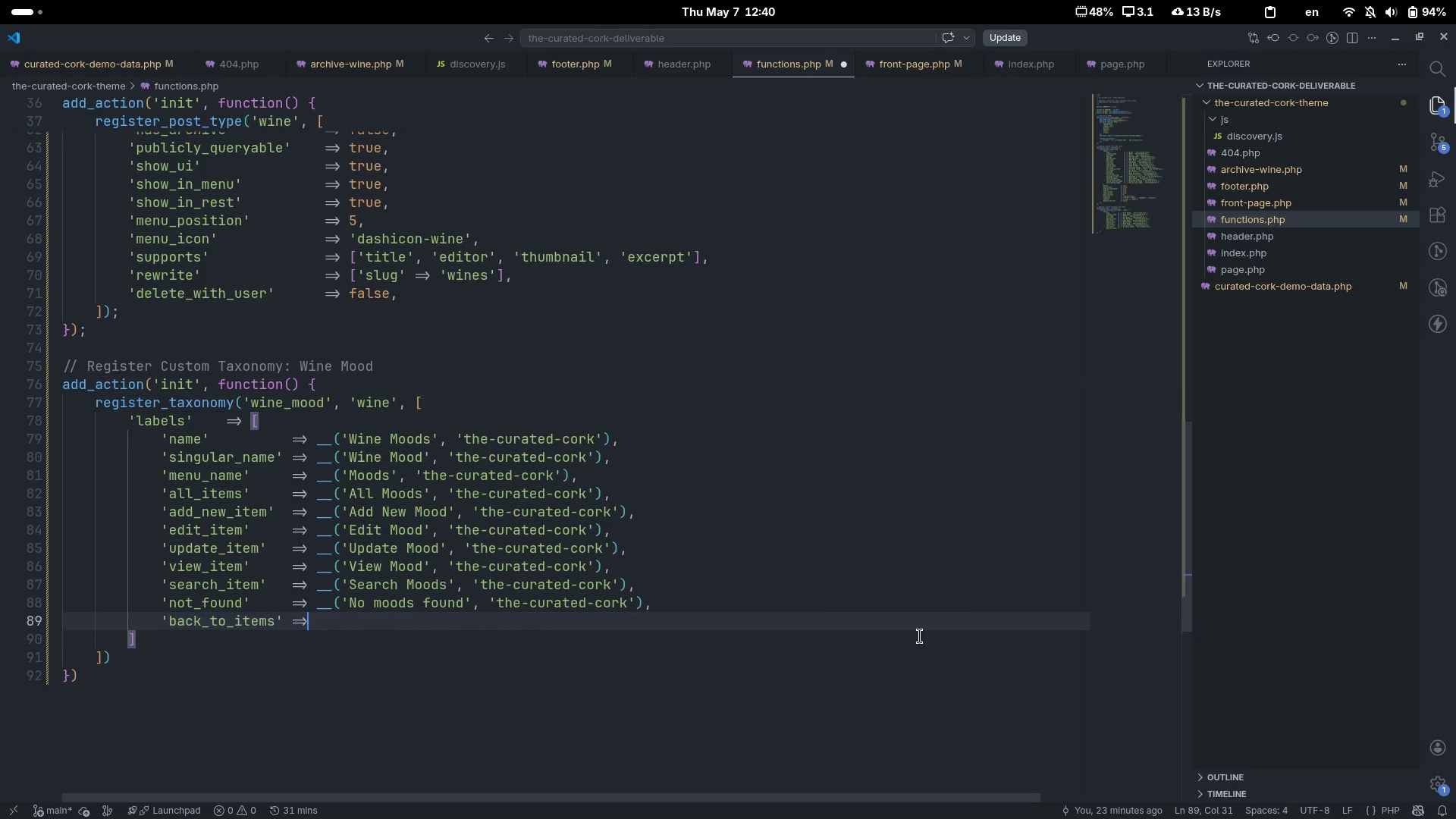 
key(Shift+ShiftLeft)
 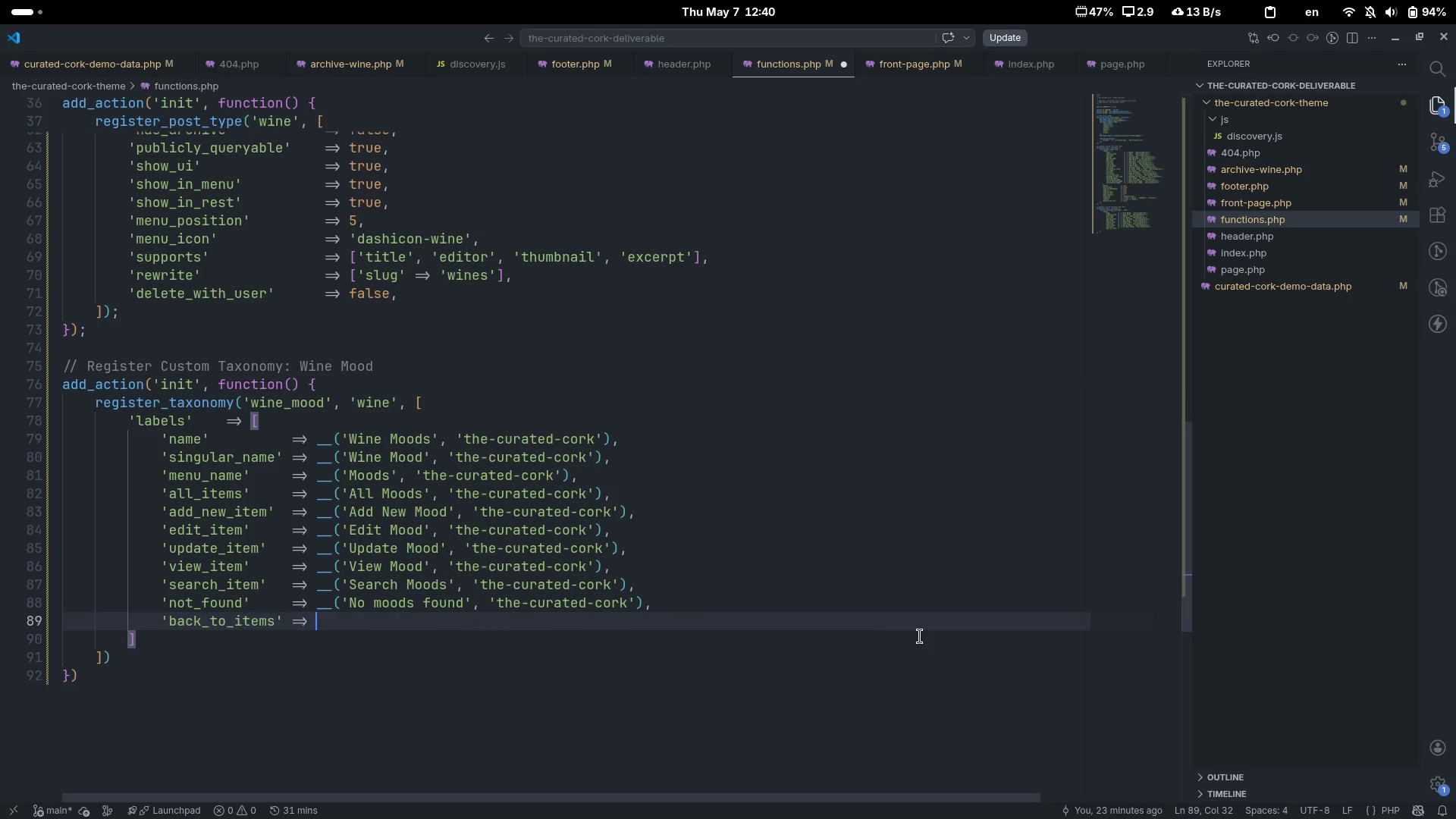 
key(Shift+Period)
 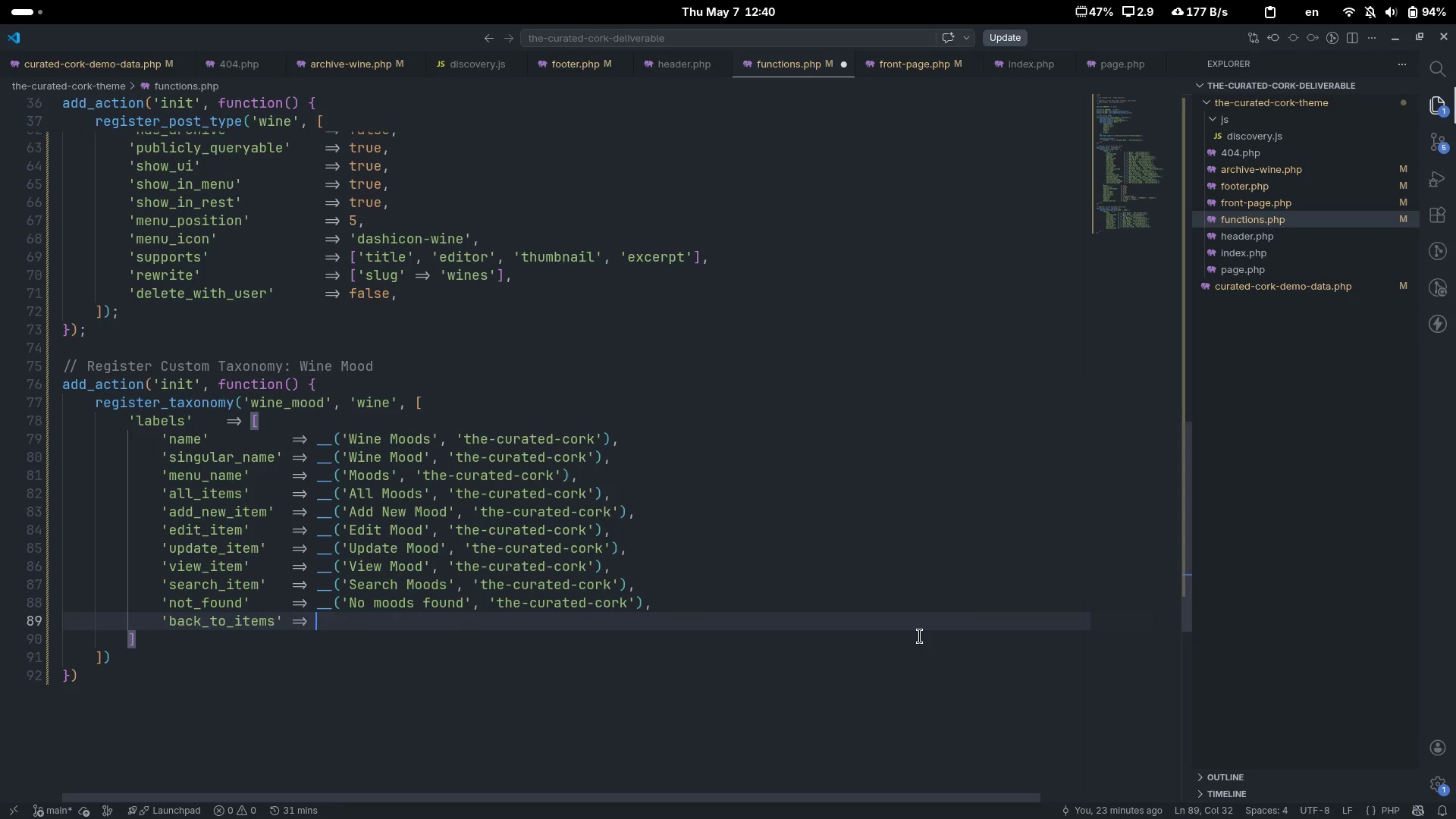 
key(Space)
 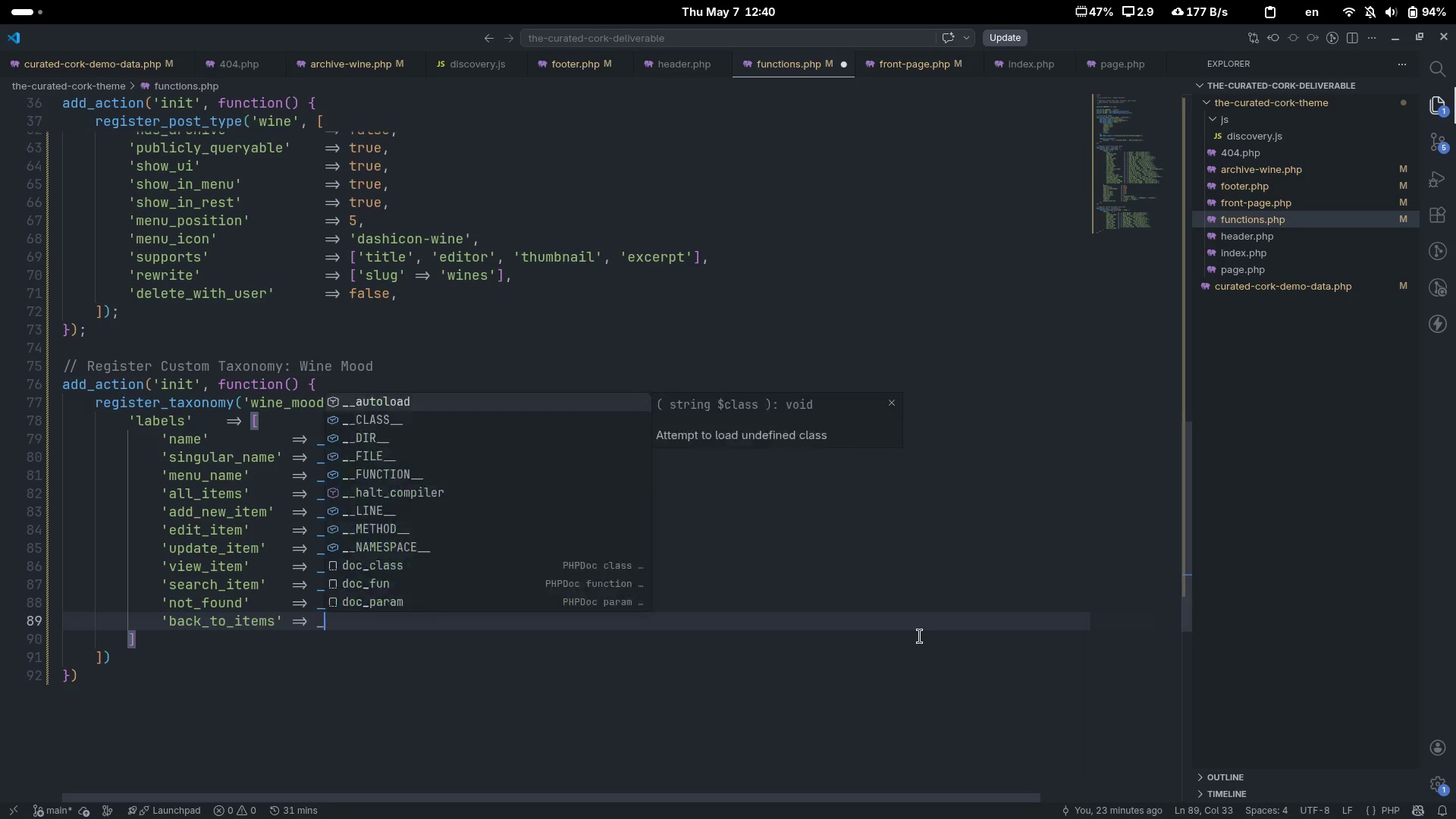 
key(Shift+Minus)
 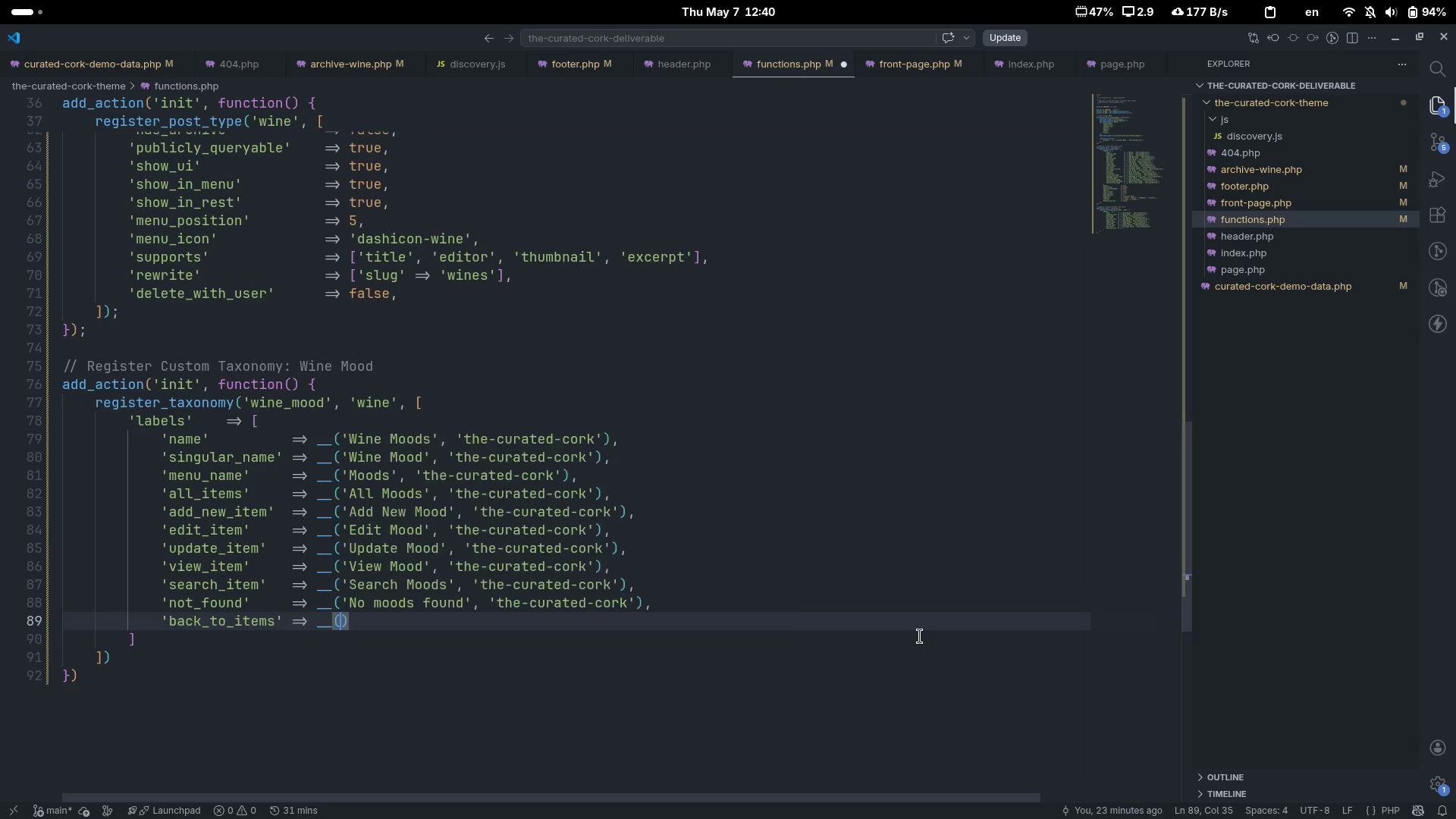 
key(Shift+Minus)
 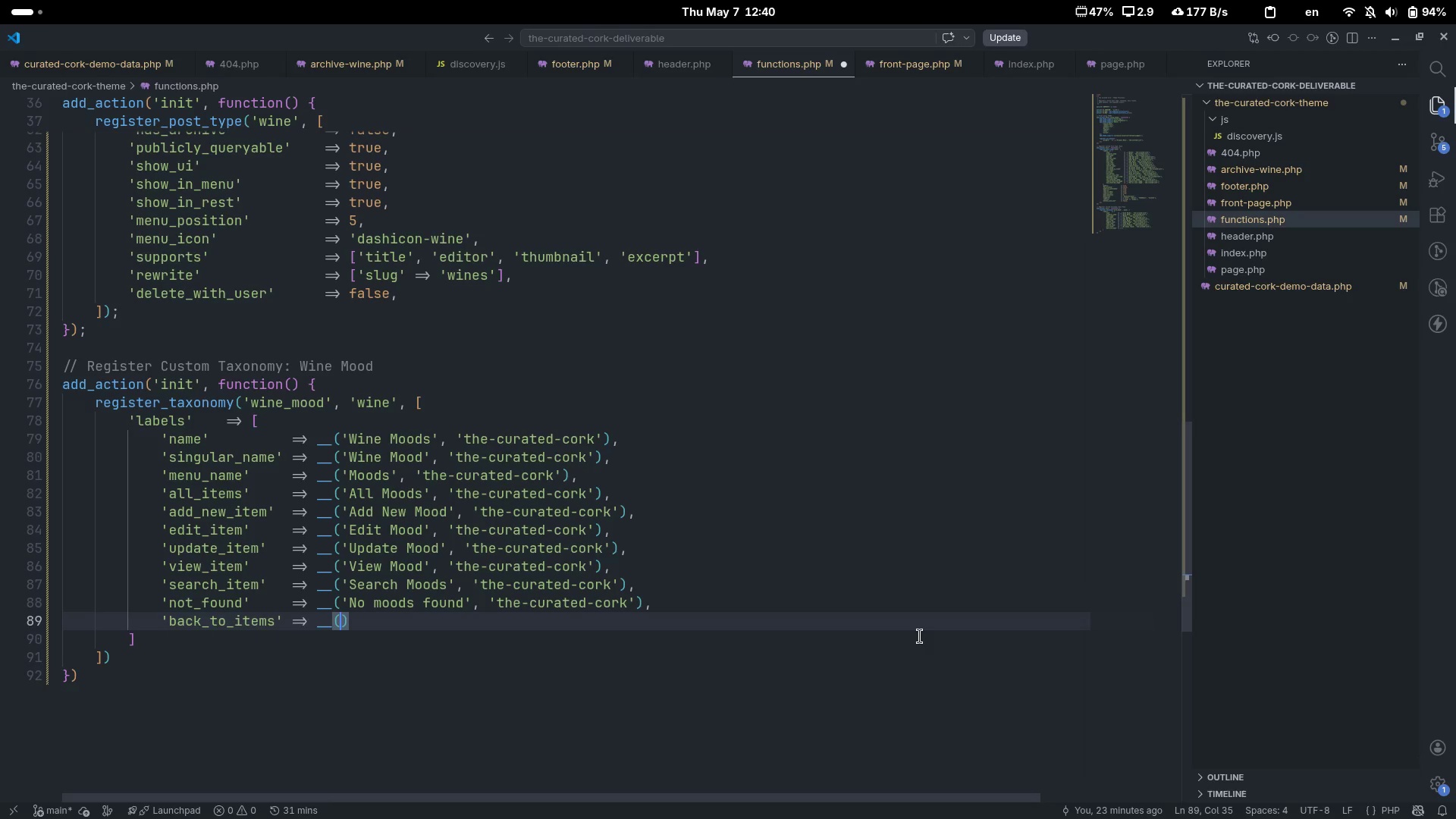 
key(Shift+9)
 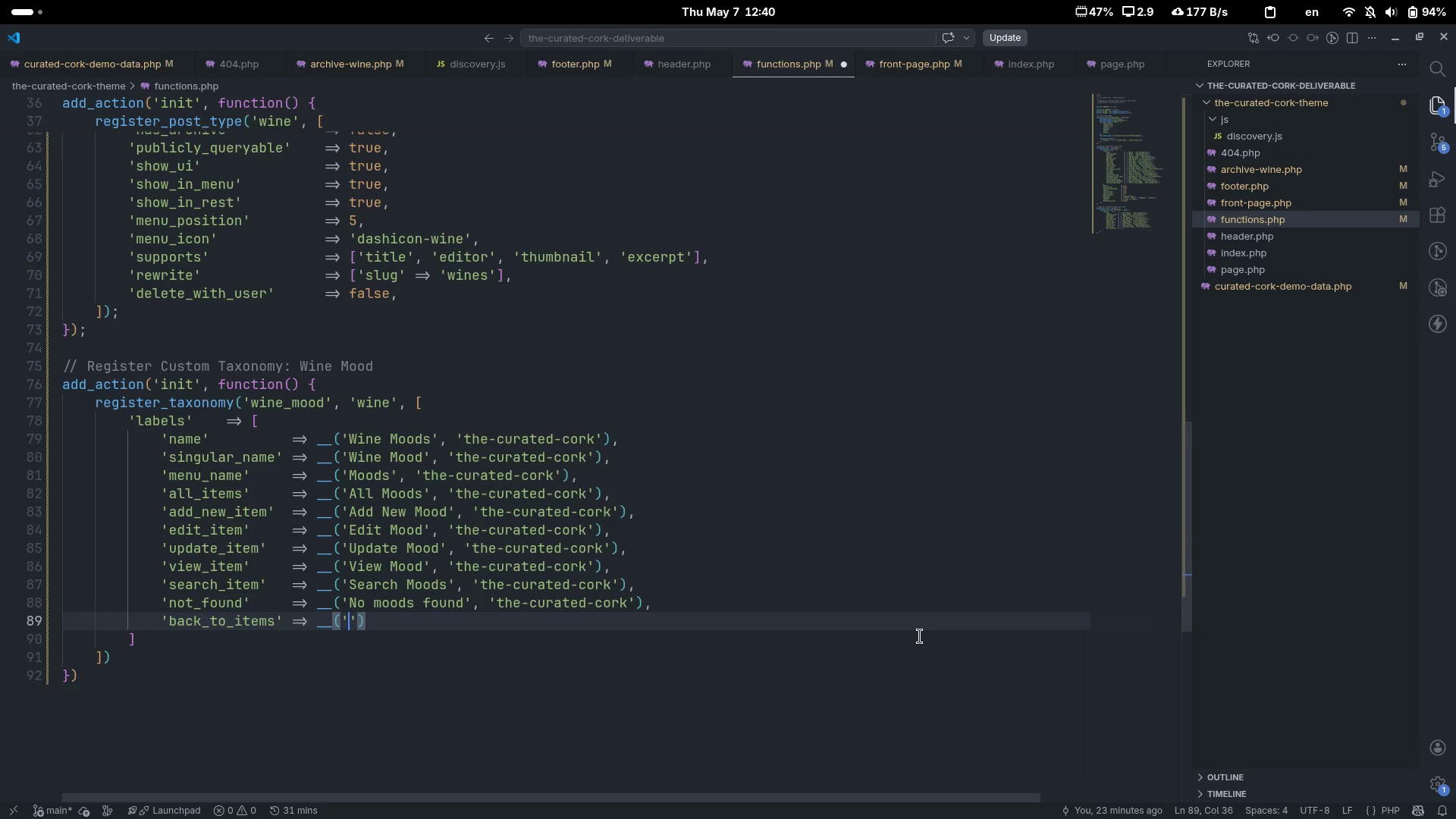 
key(Quote)
 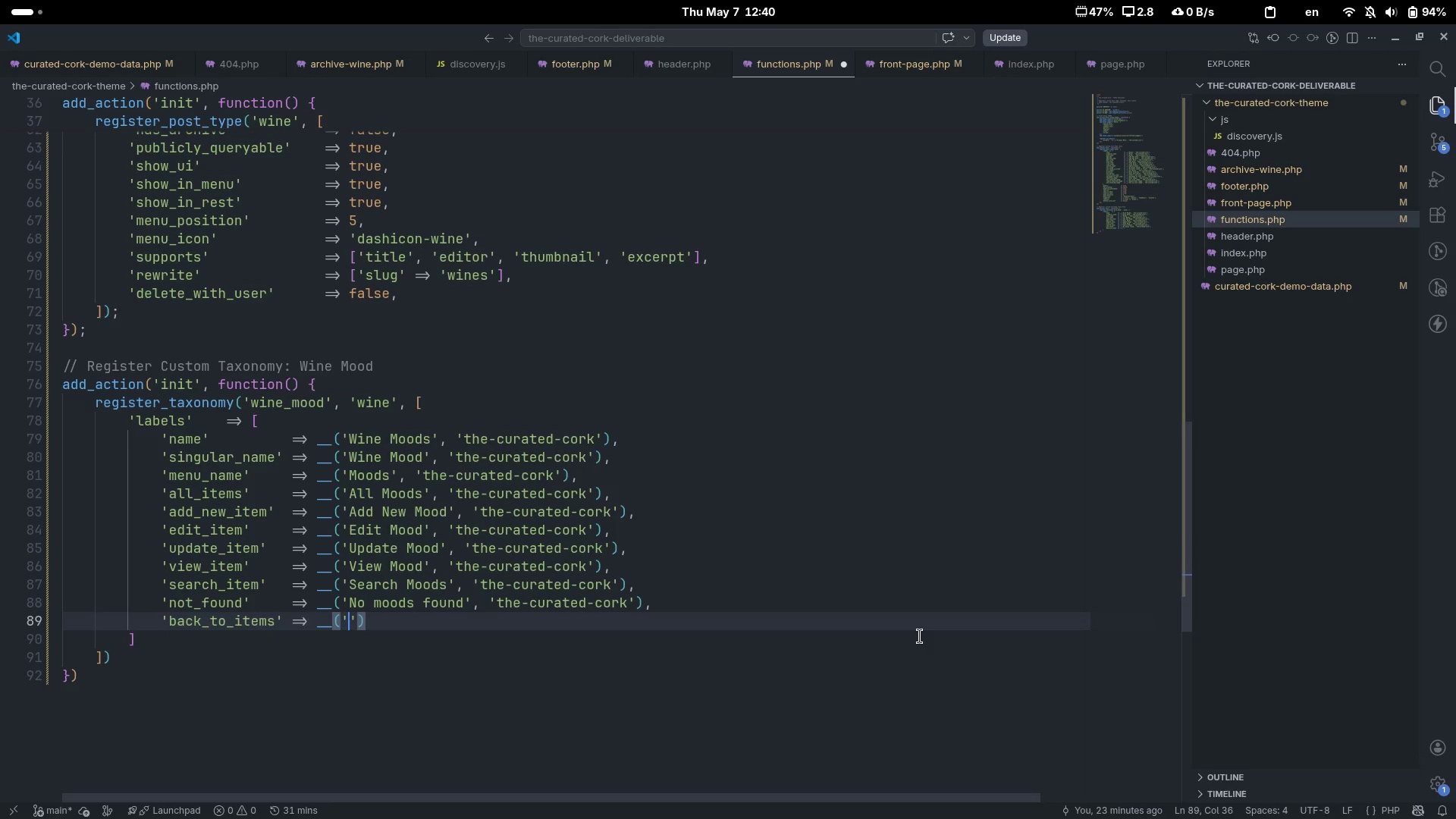 
wait(5.37)
 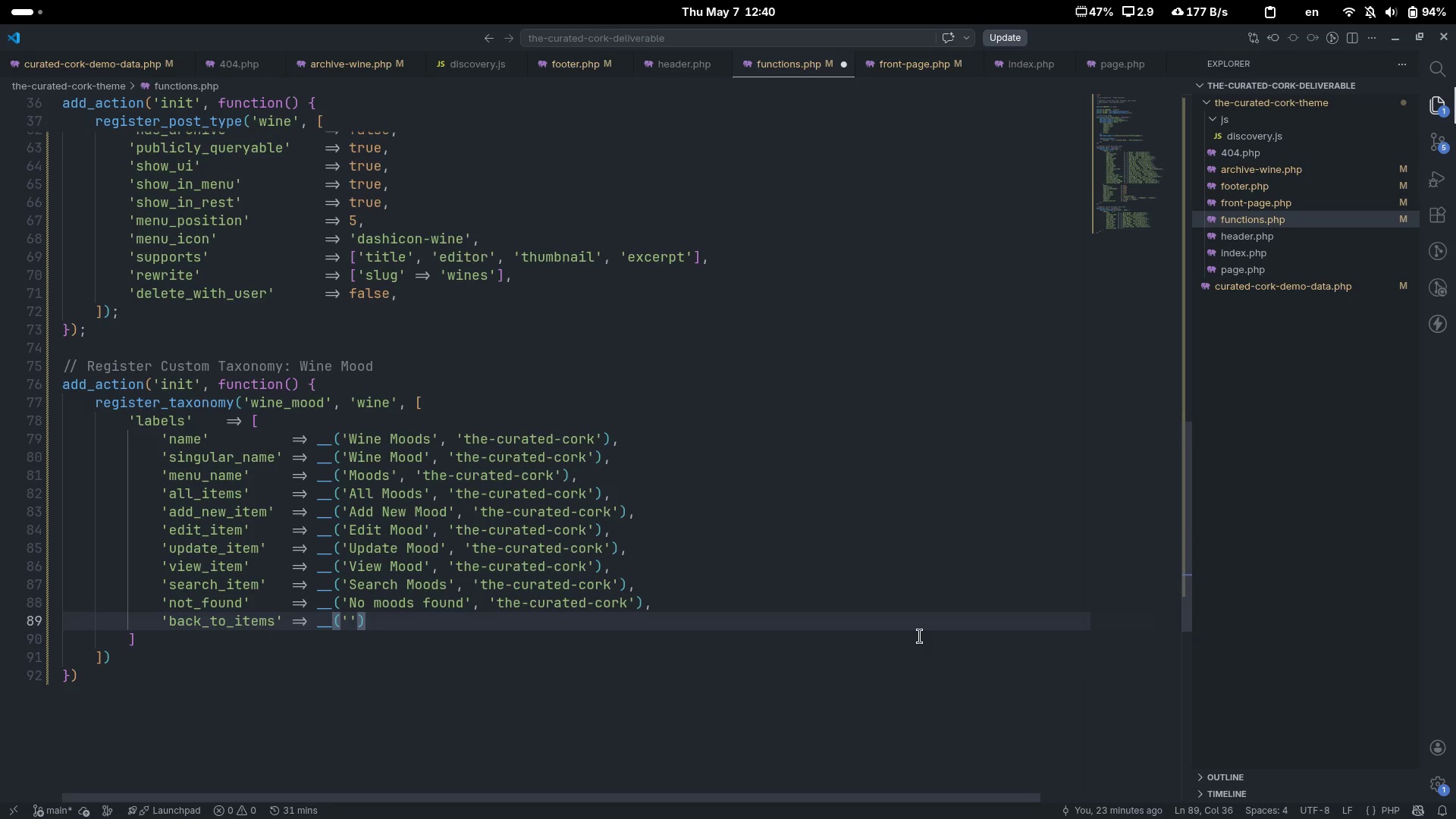 
type(<- Bck t)
key(Backspace)
key(Backspace)
key(Backspace)
type(ck )
 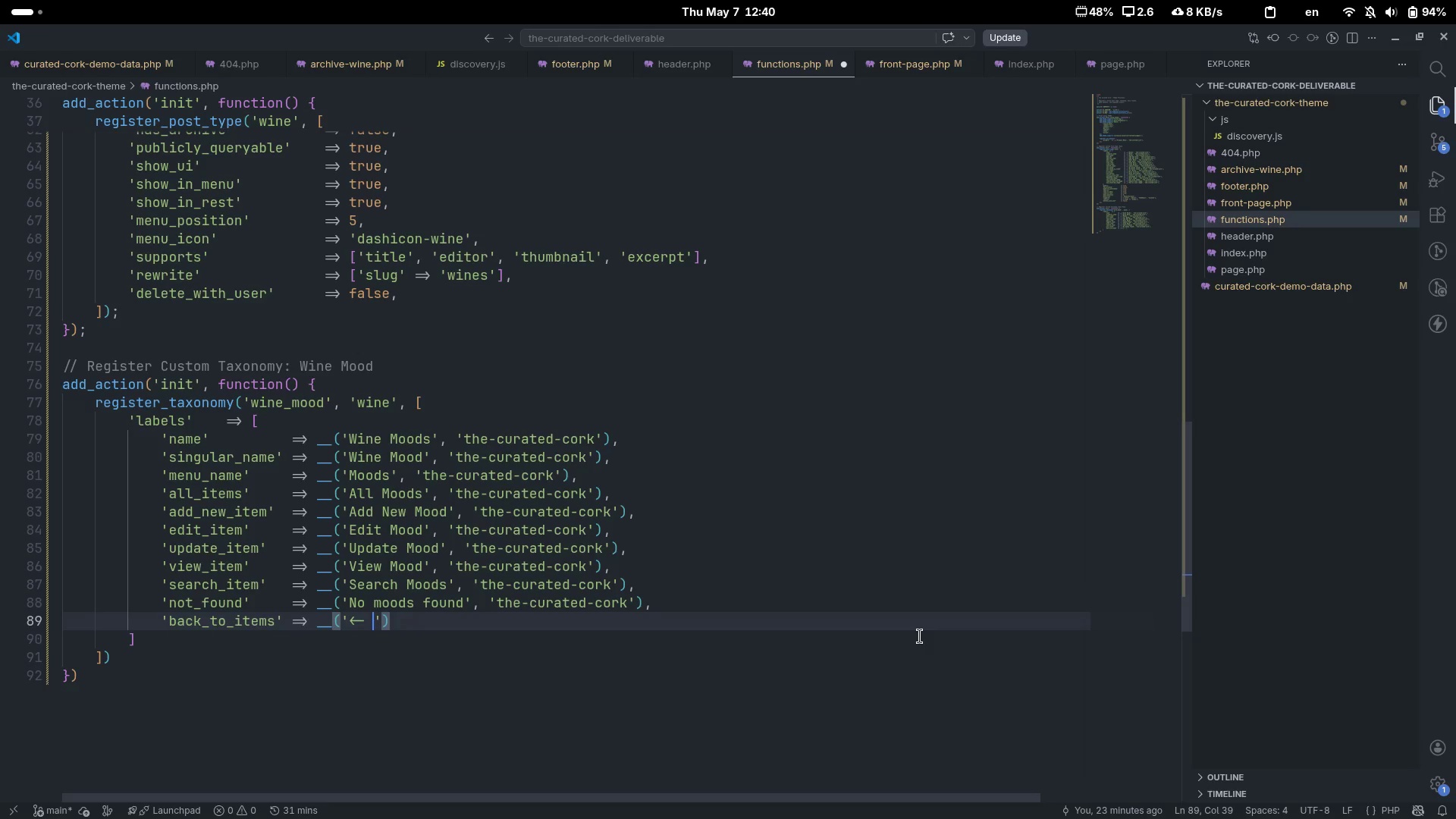 
key(Control+ControlLeft)
 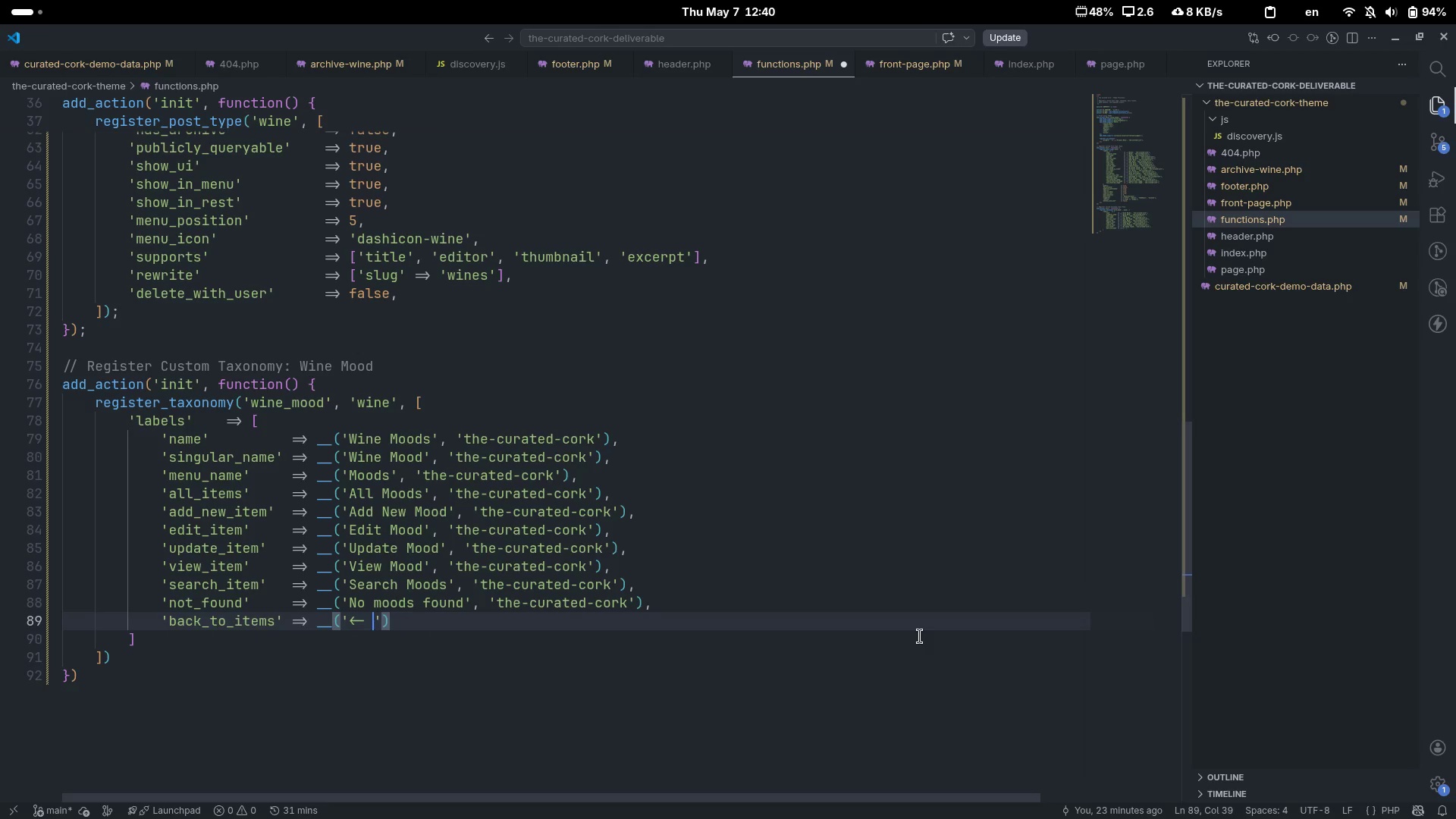 
key(Control+Backspace)
 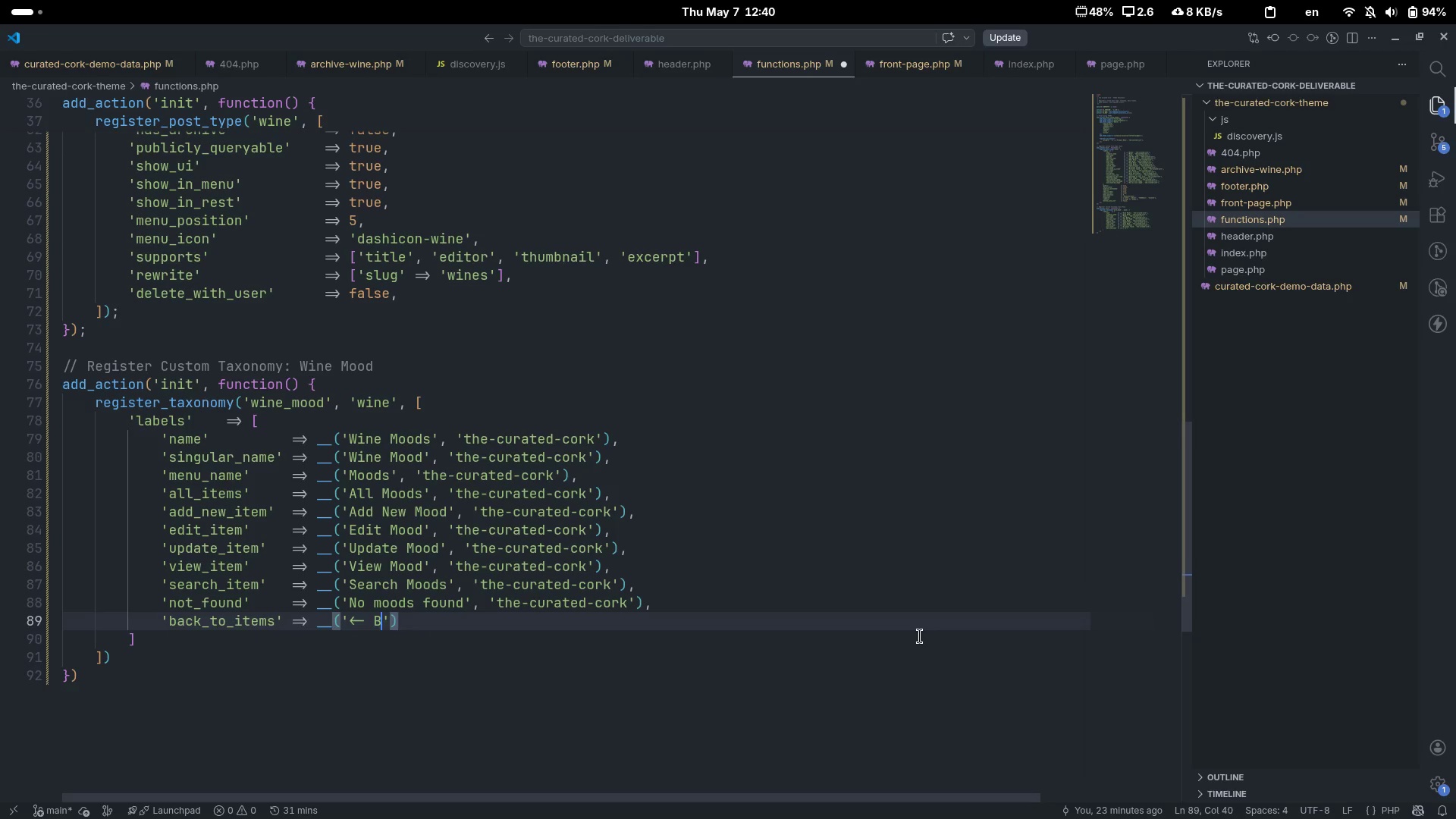 
type(Back to Moods)
 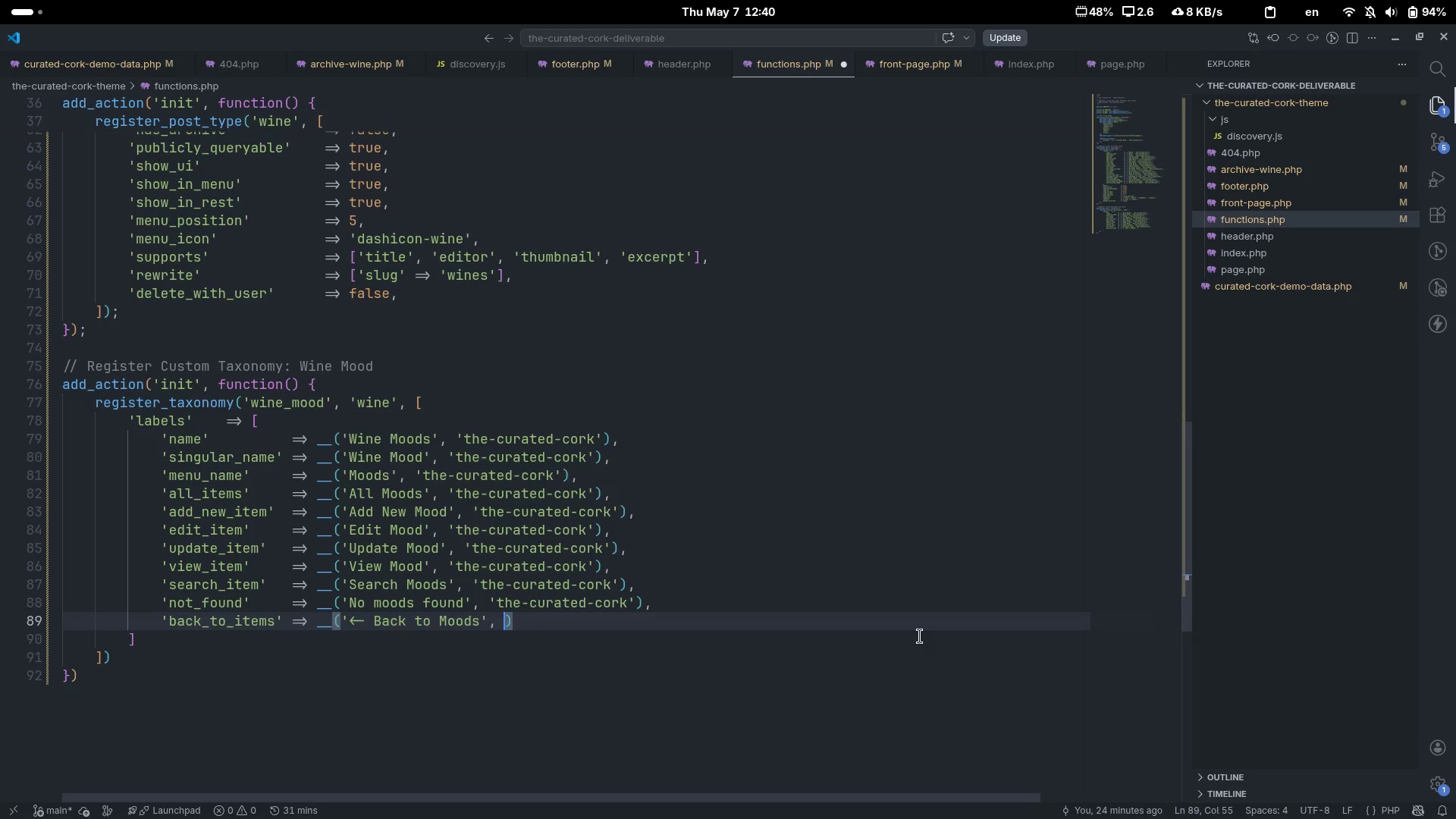 
key(ArrowRight)
 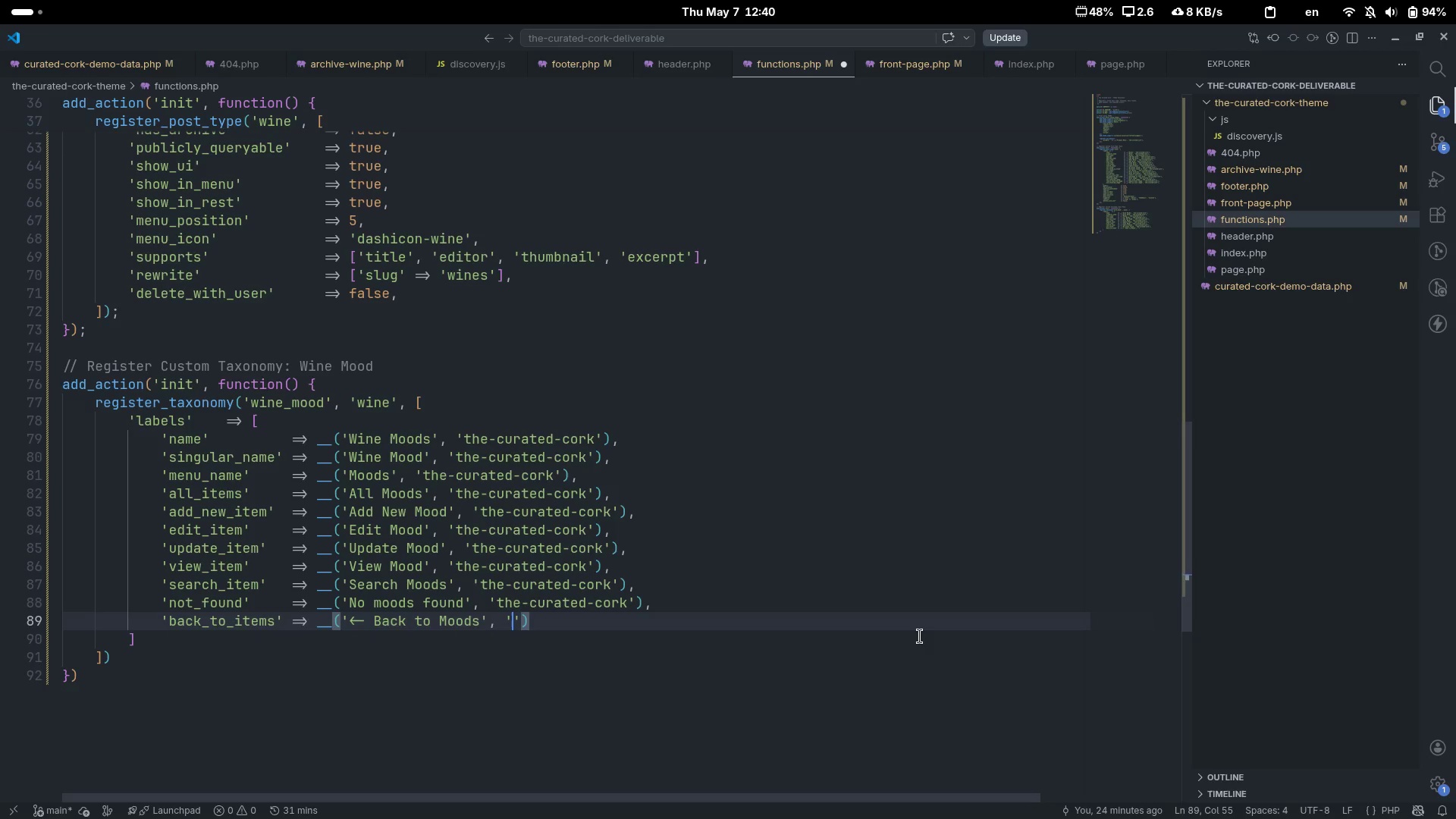 
type(, 'teh-)
 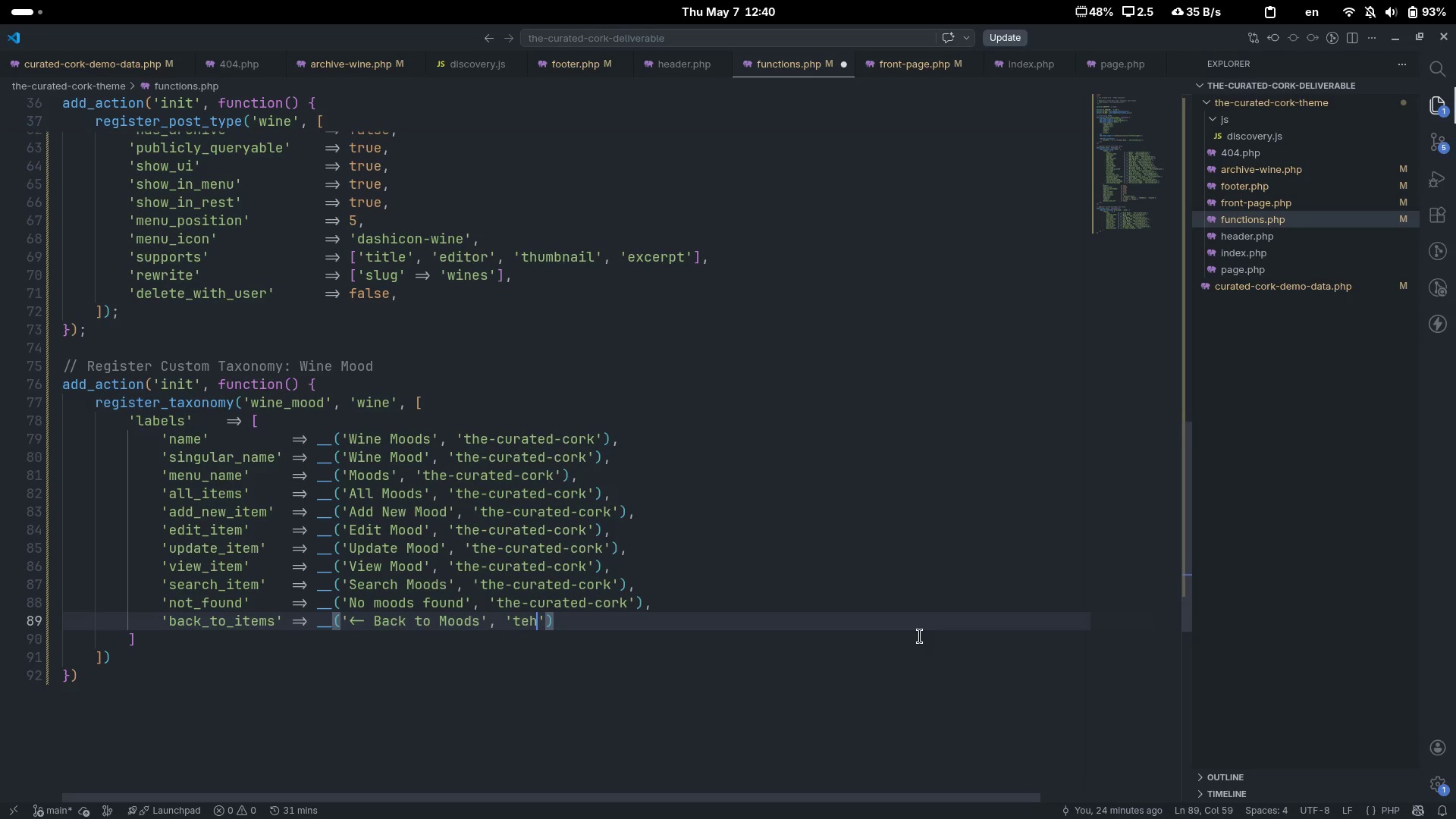 
key(Control+Backspace)
 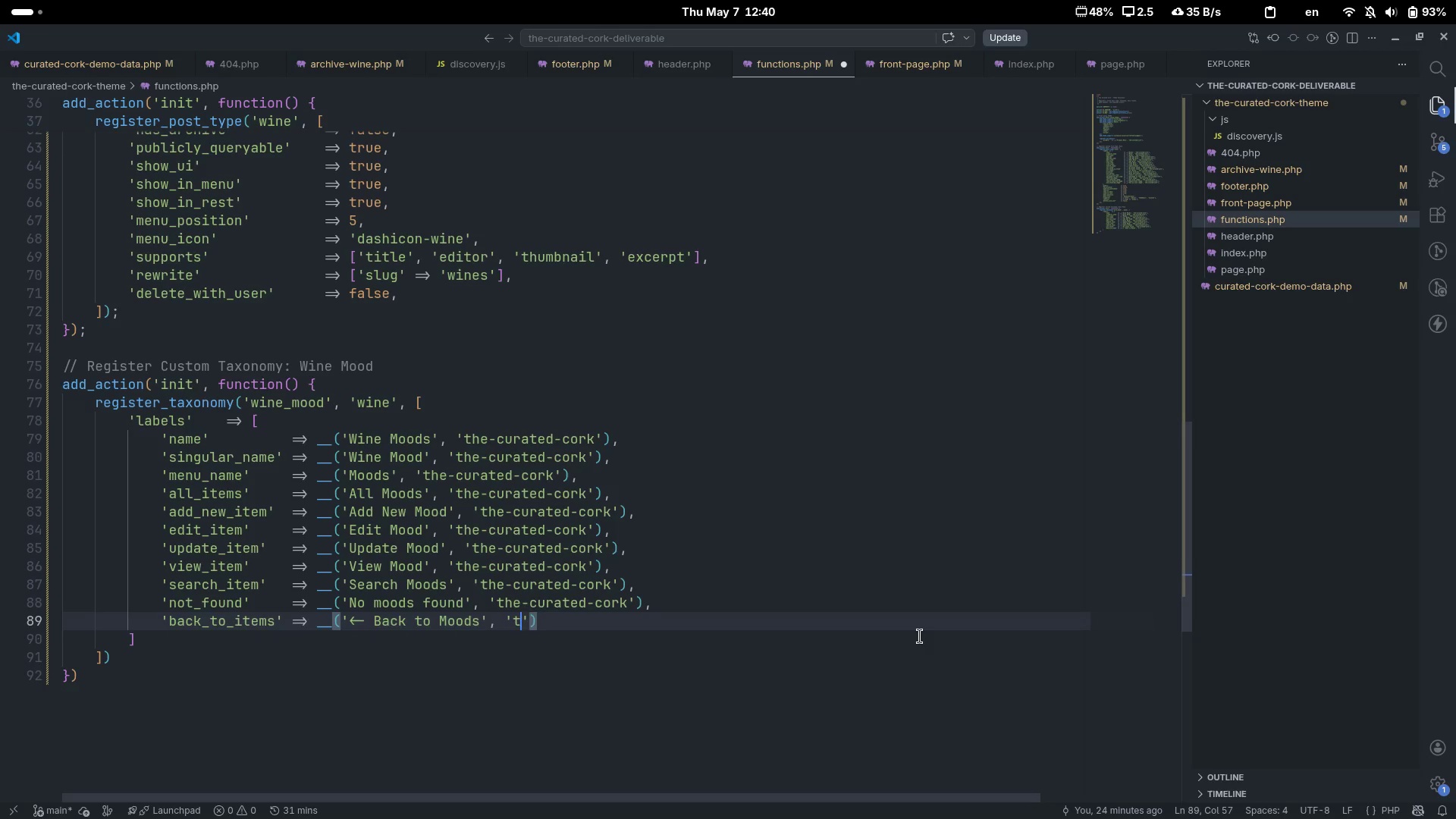 
key(Control+Backspace)
 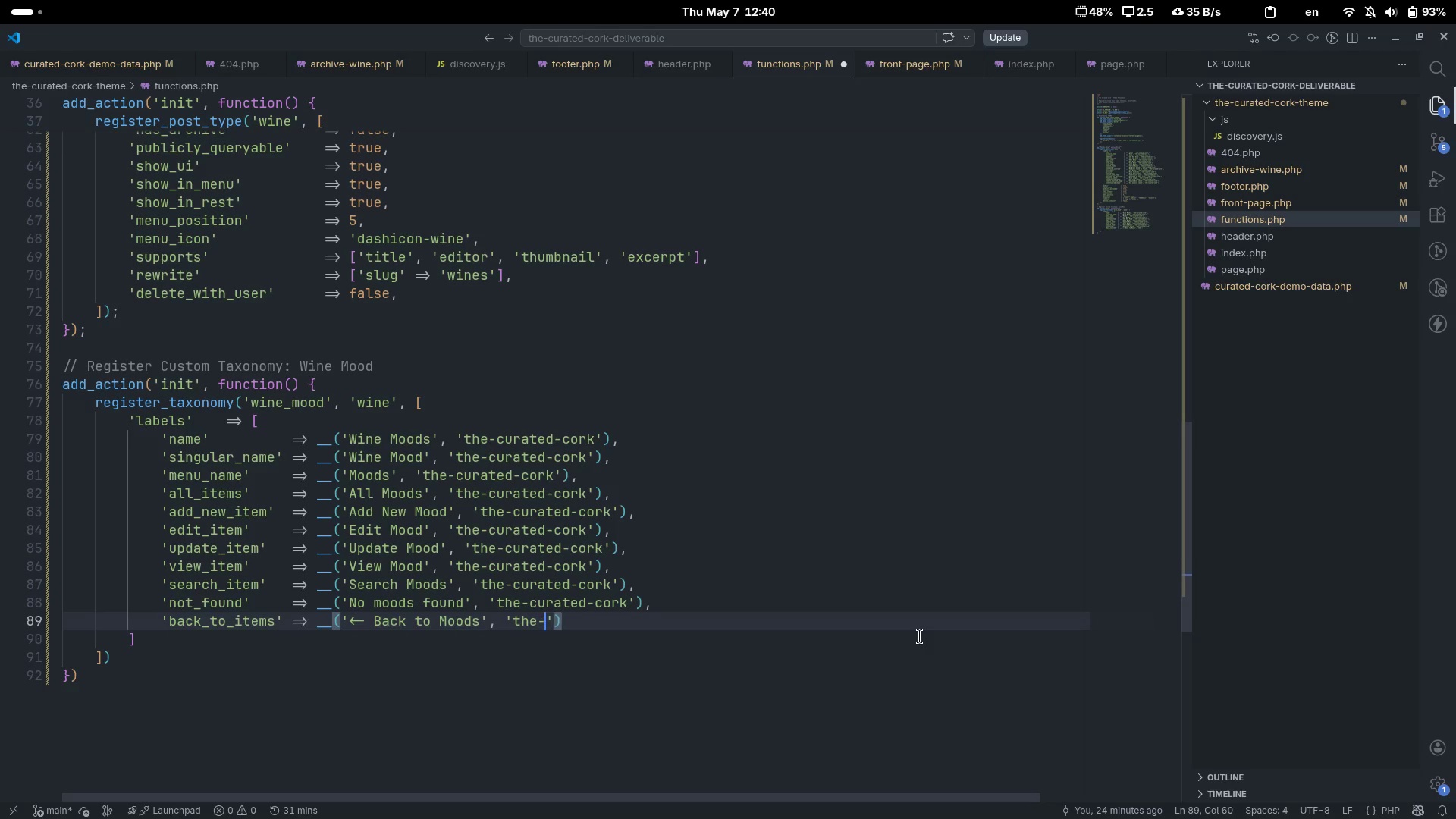 
type(the-curated-cork)
 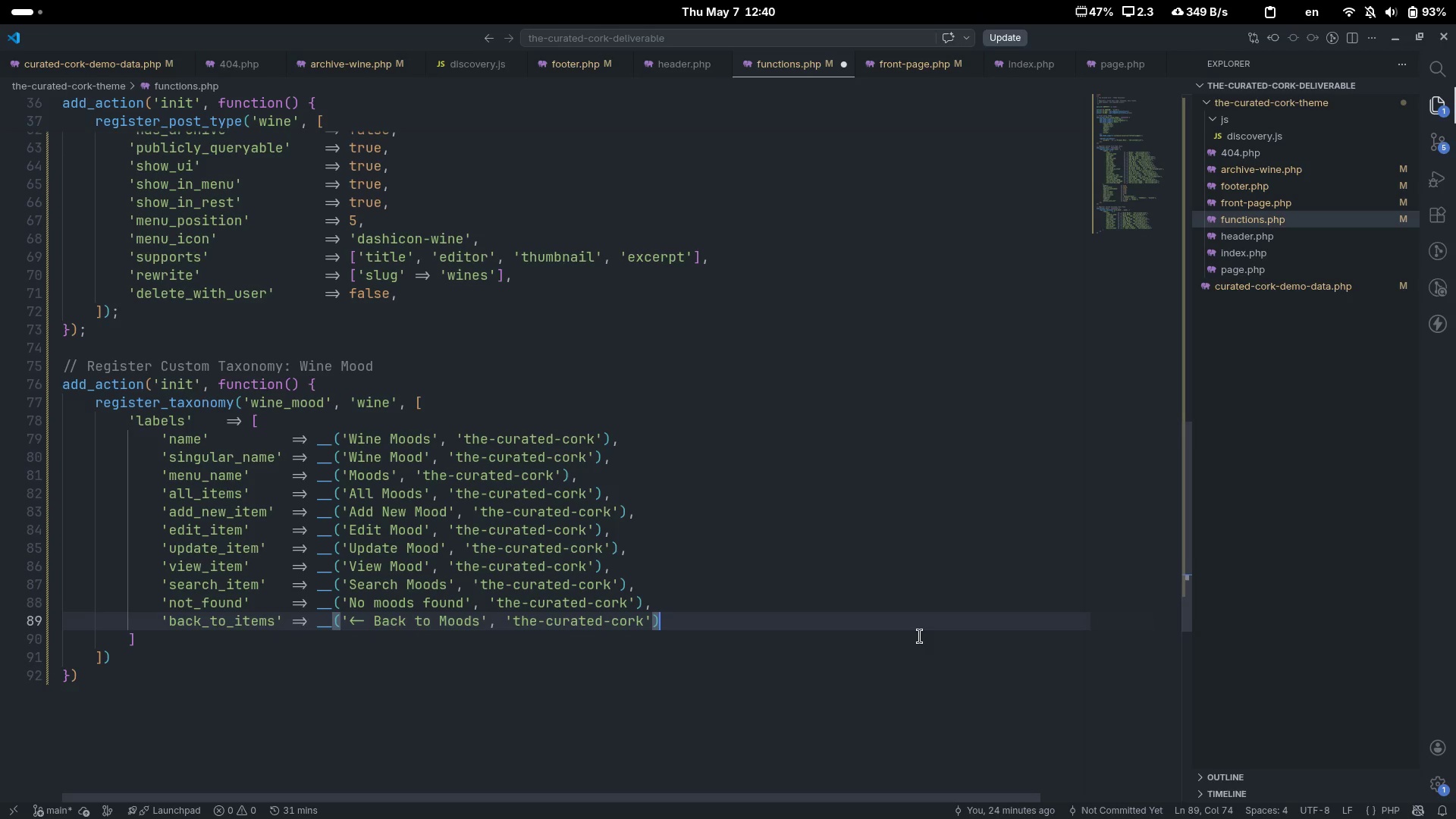 
key(ArrowRight)
 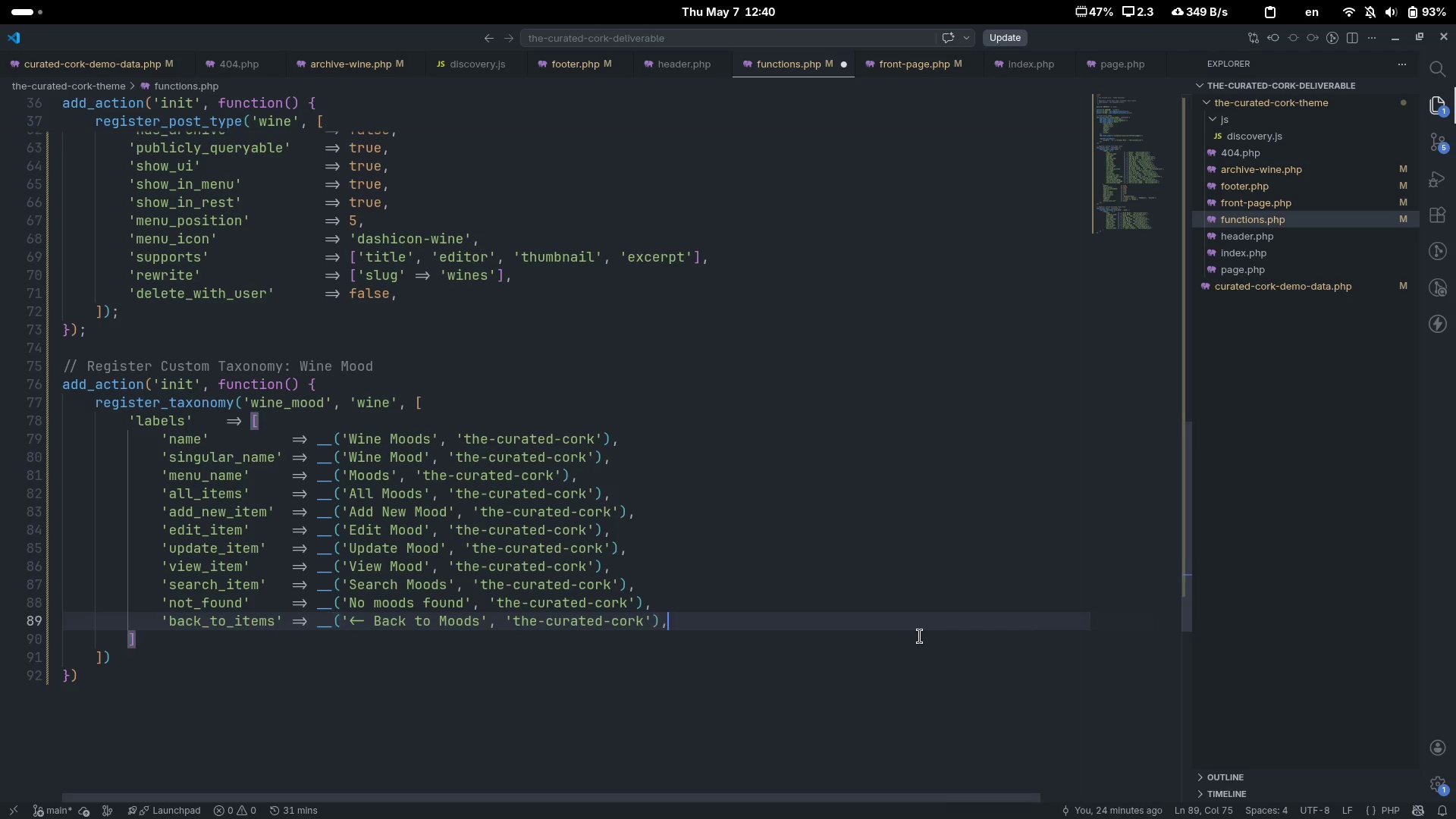 
key(ArrowRight)
 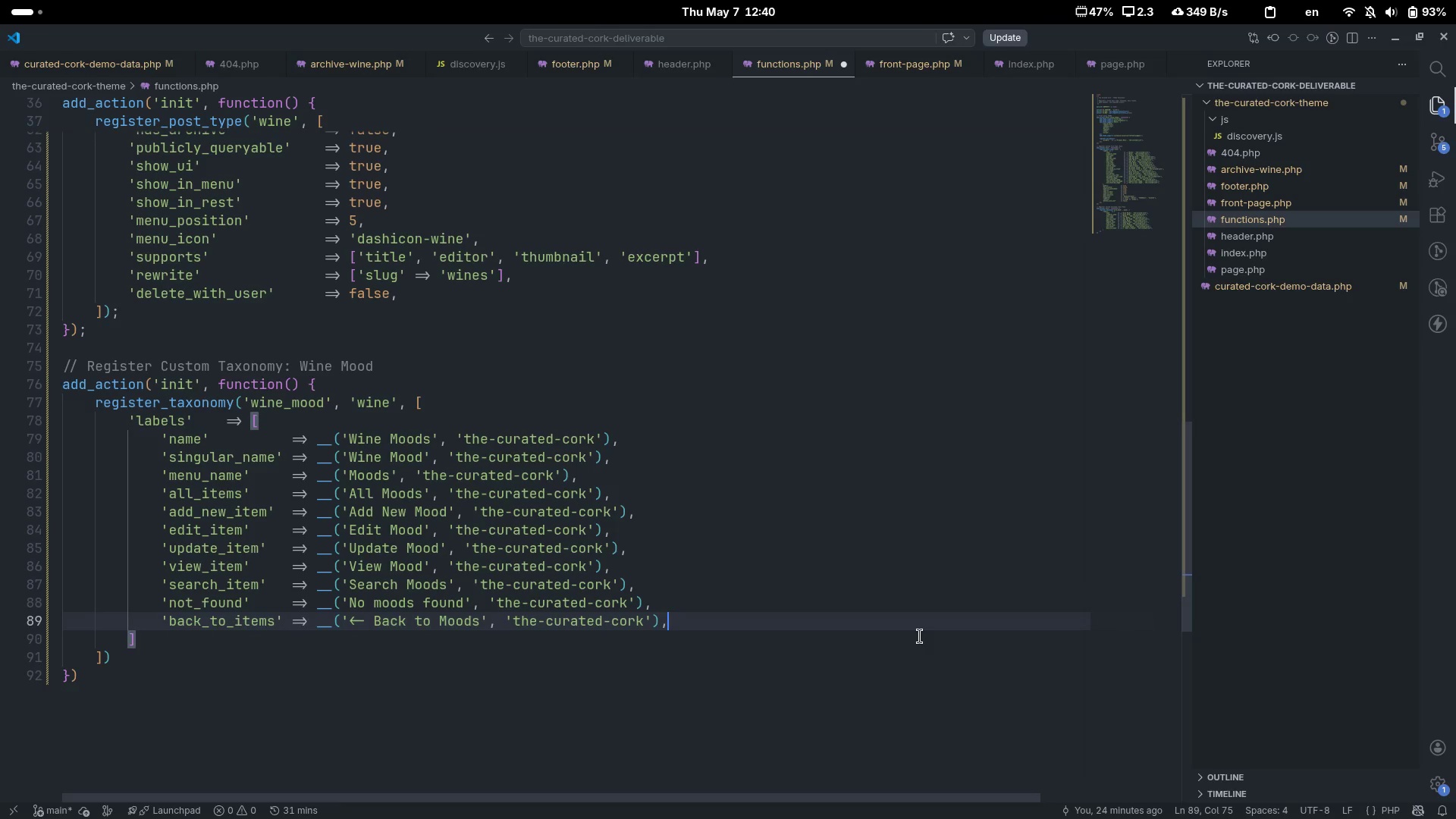 
key(Comma)
 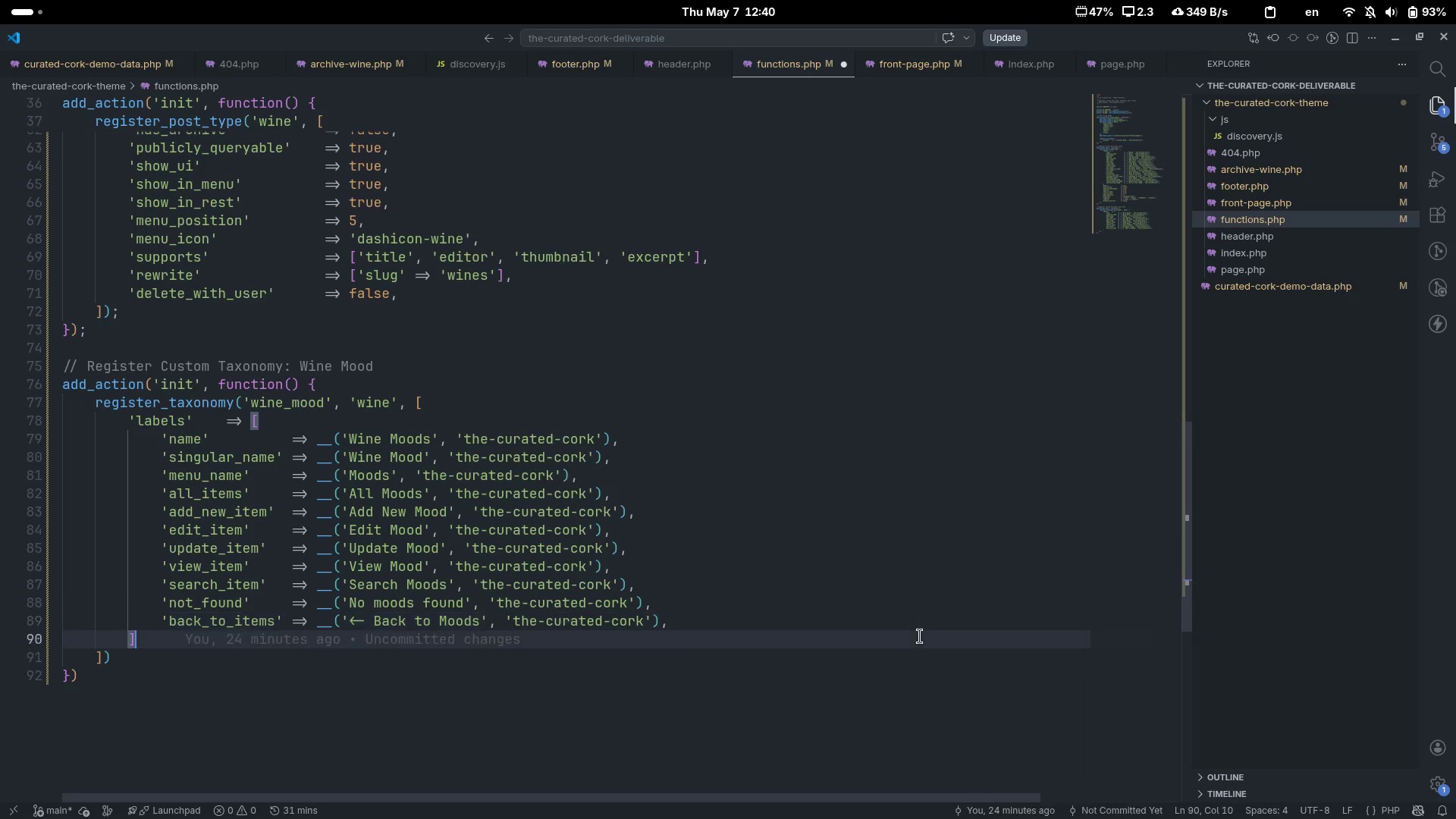 
key(ArrowDown)
 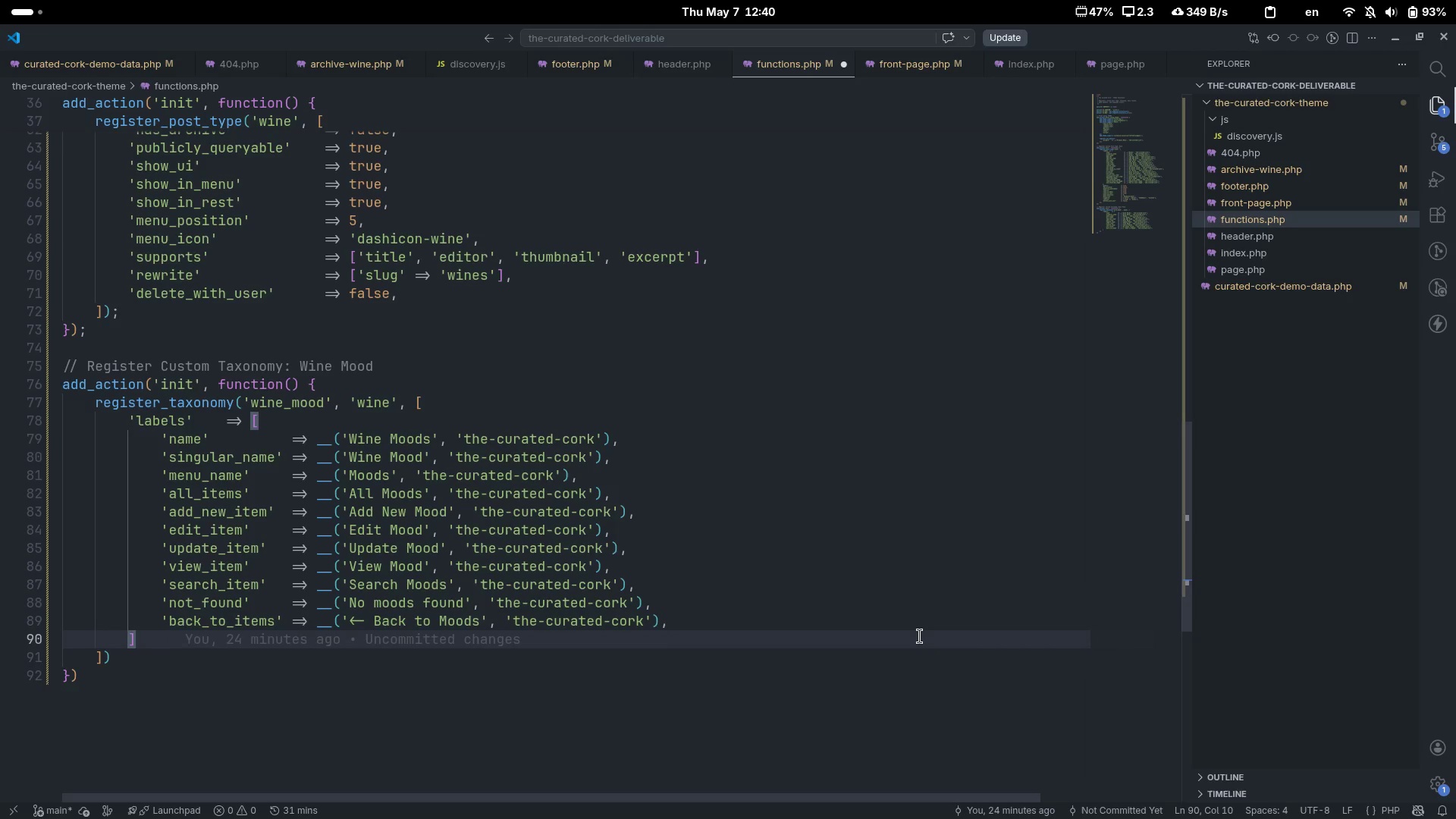 
key(Control+ControlRight)
 